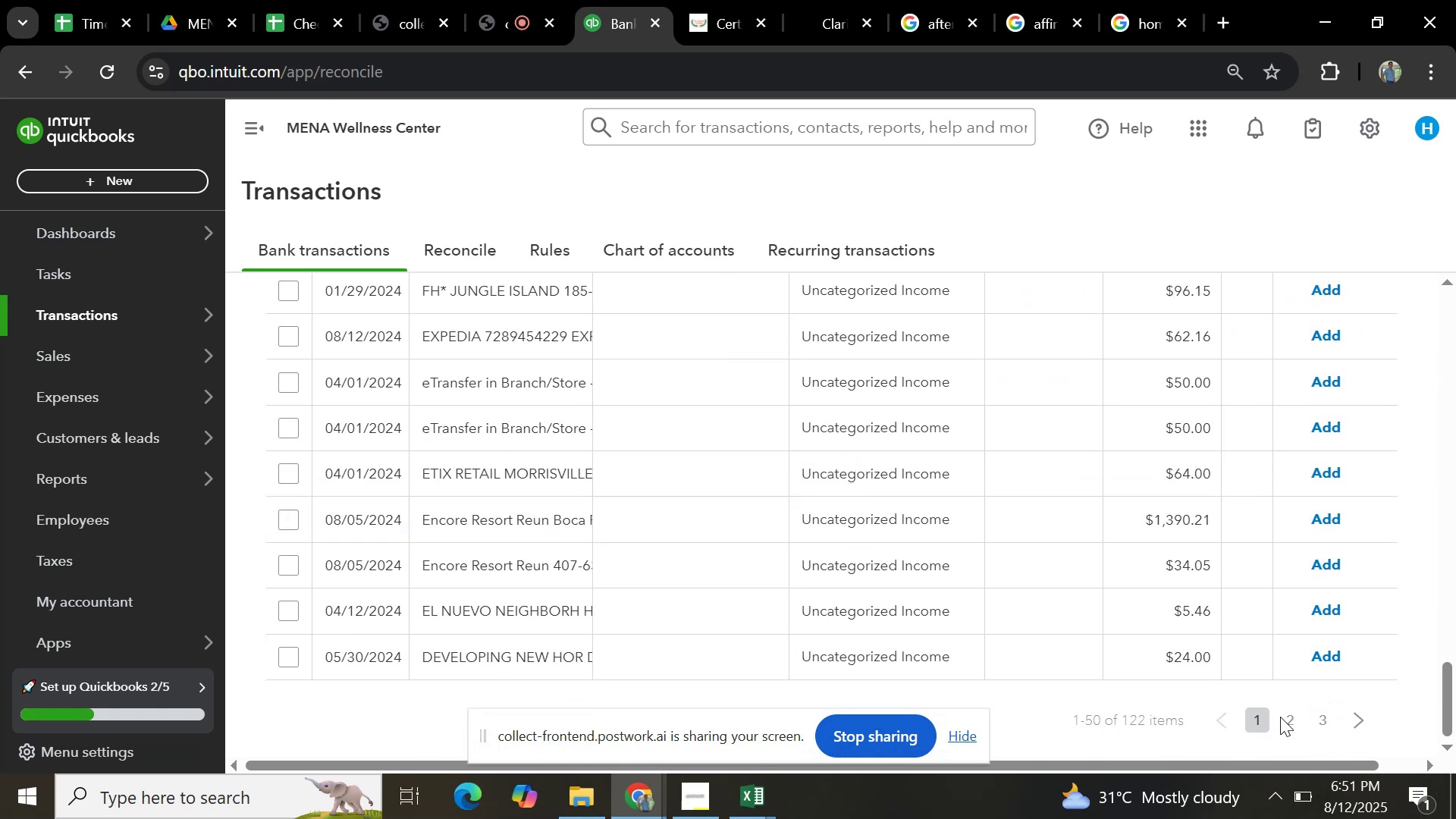 
left_click([1287, 716])
 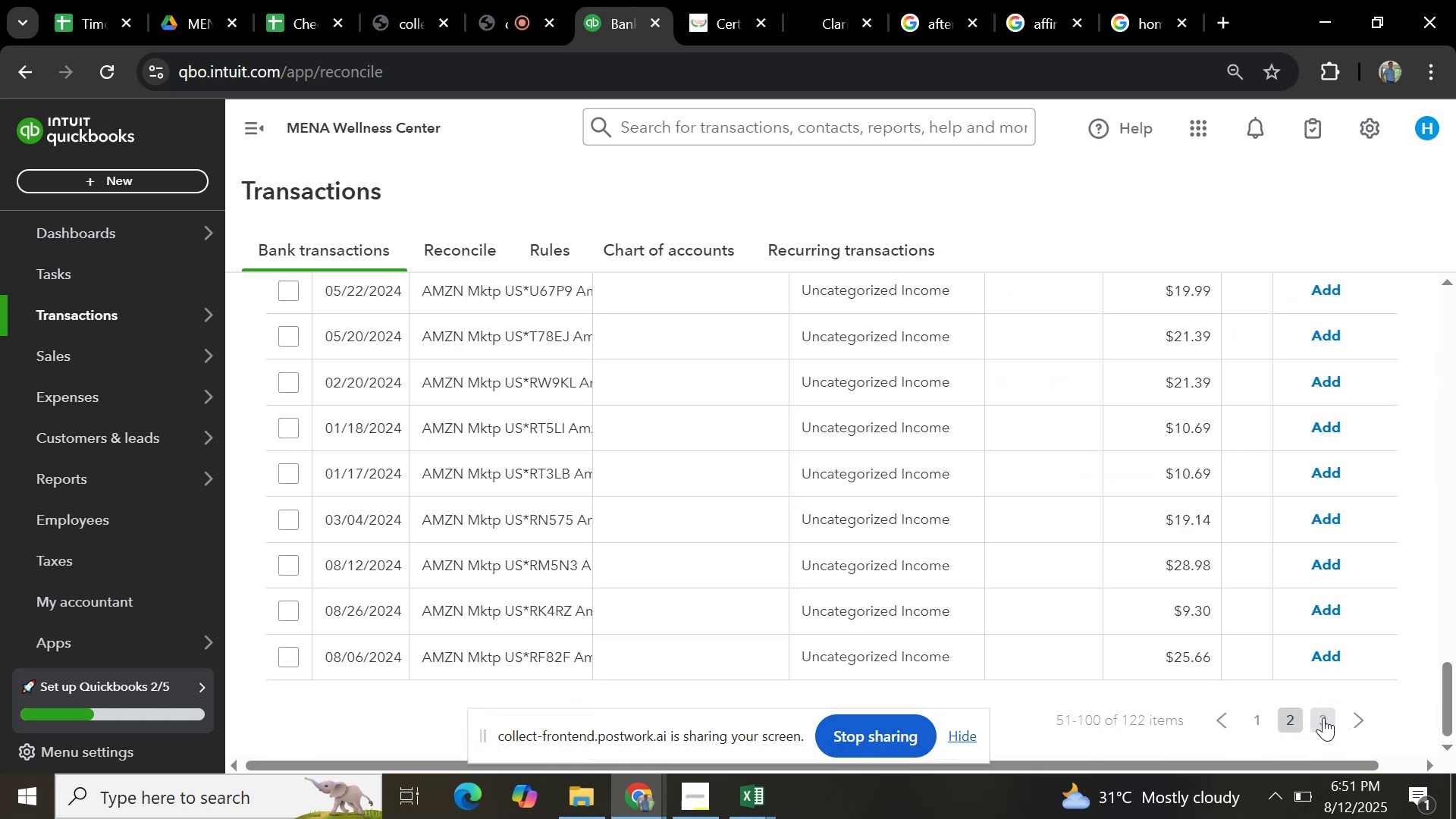 
left_click([1323, 717])
 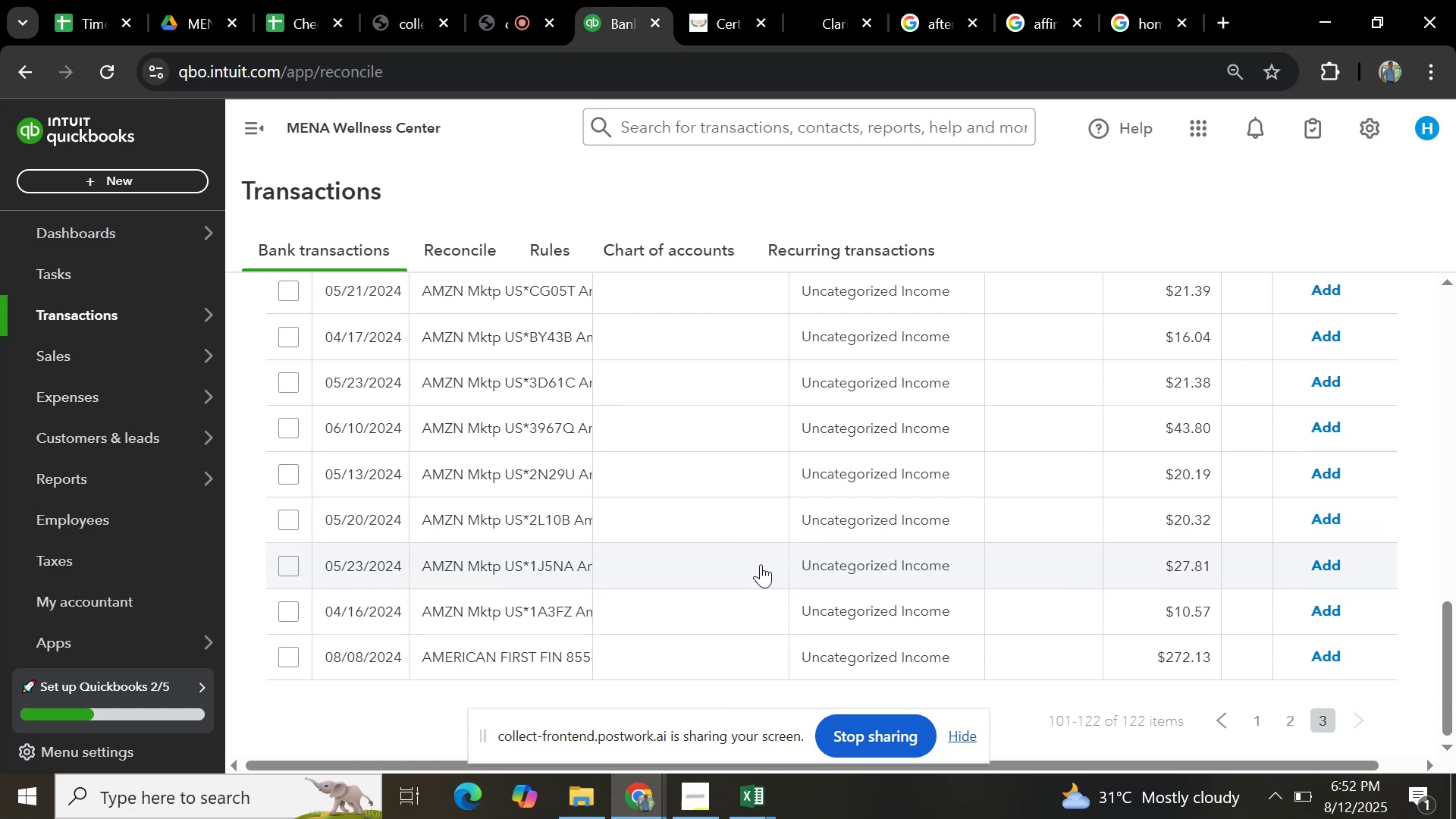 
scroll: coordinate [475, 548], scroll_direction: up, amount: 6.0
 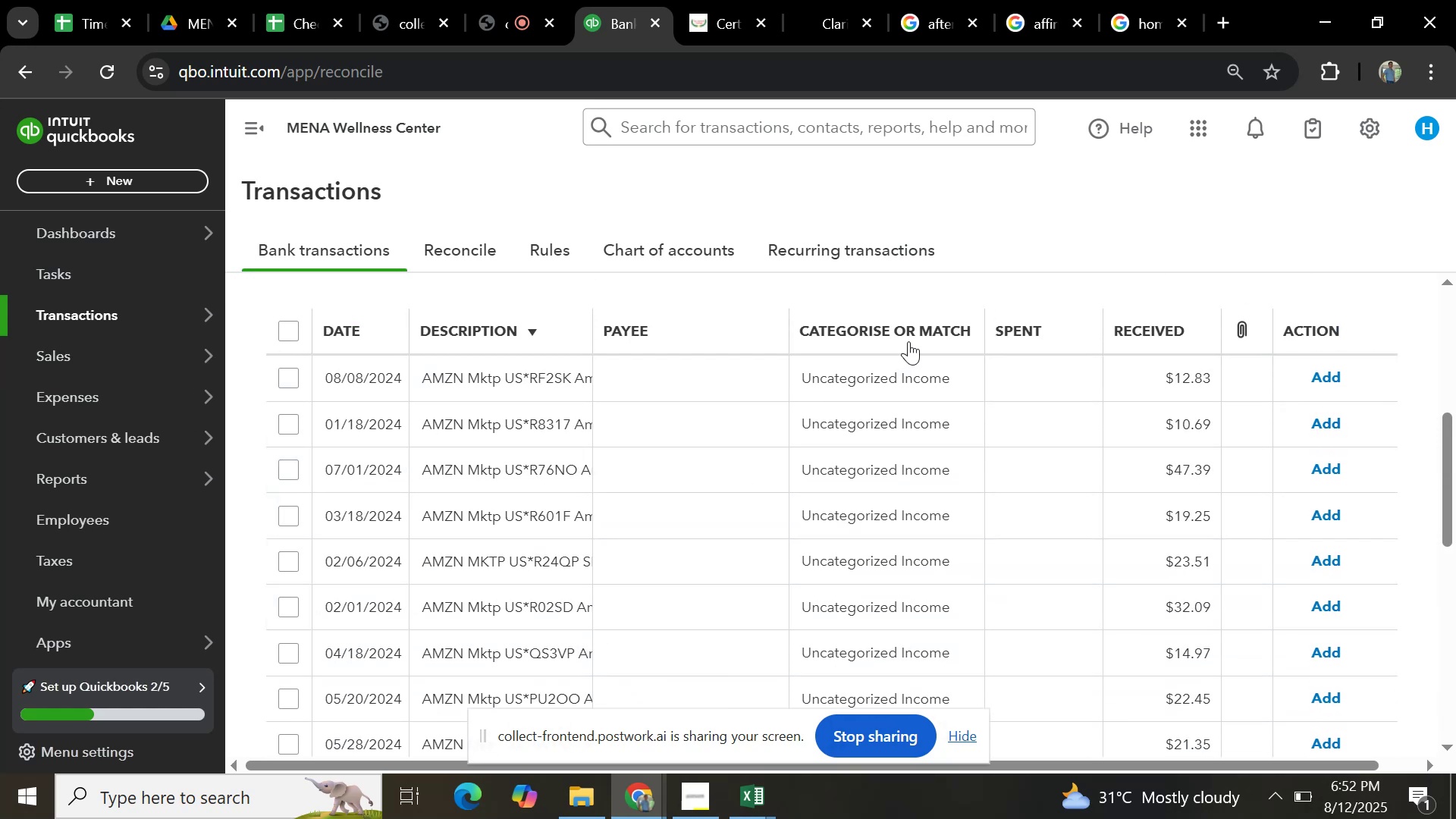 
wait(8.09)
 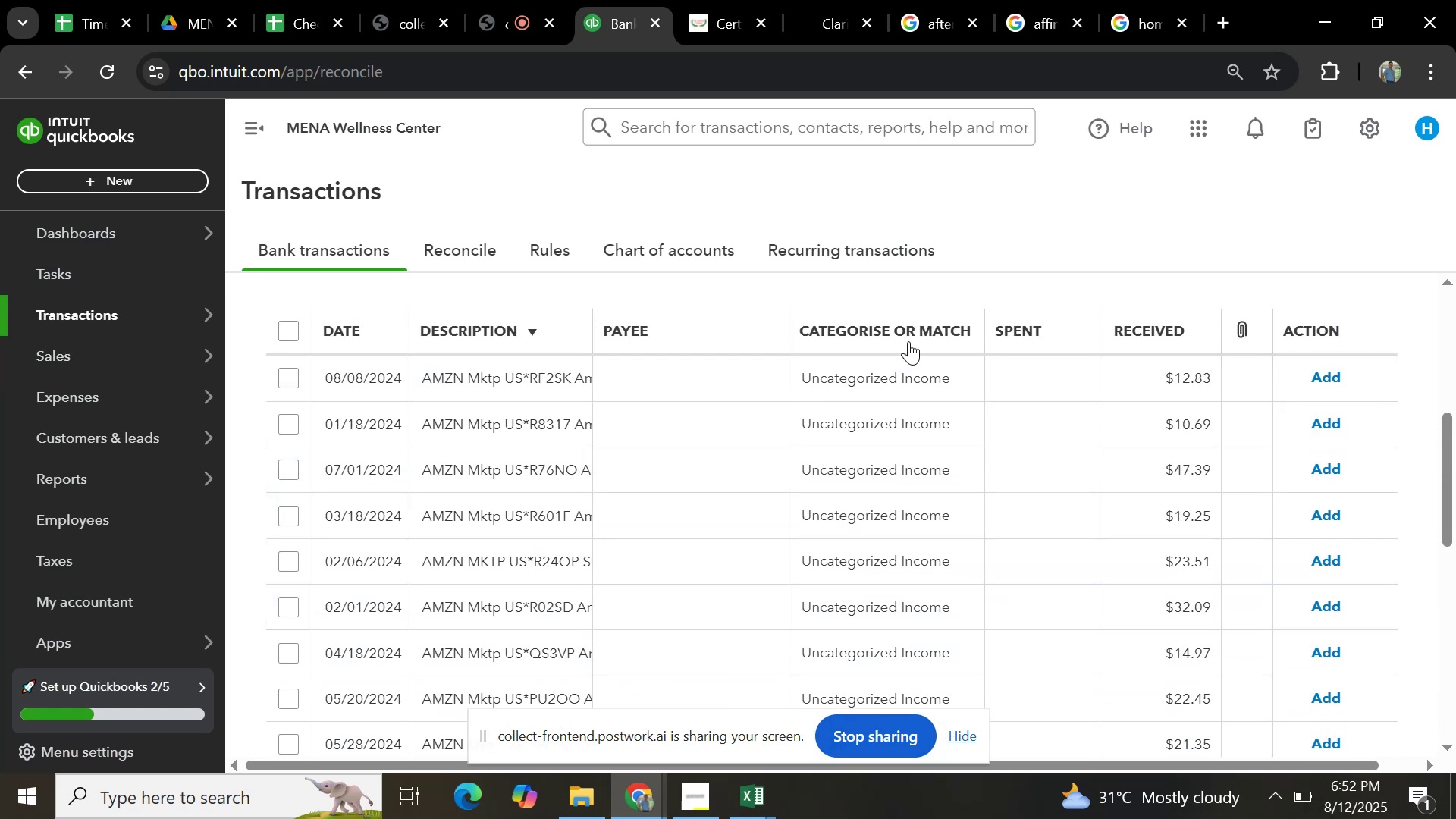 
left_click([570, 384])
 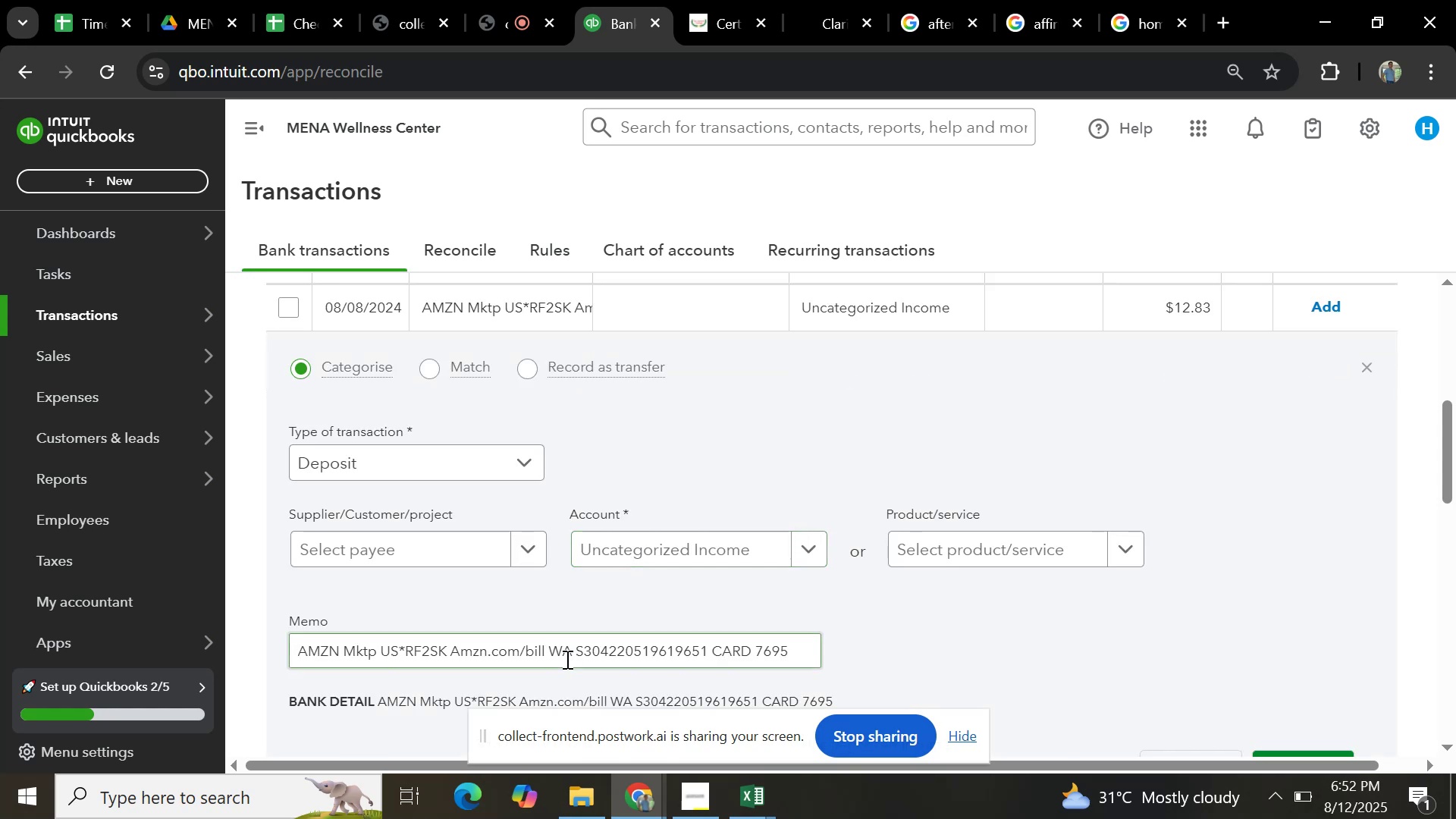 
left_click([572, 657])
 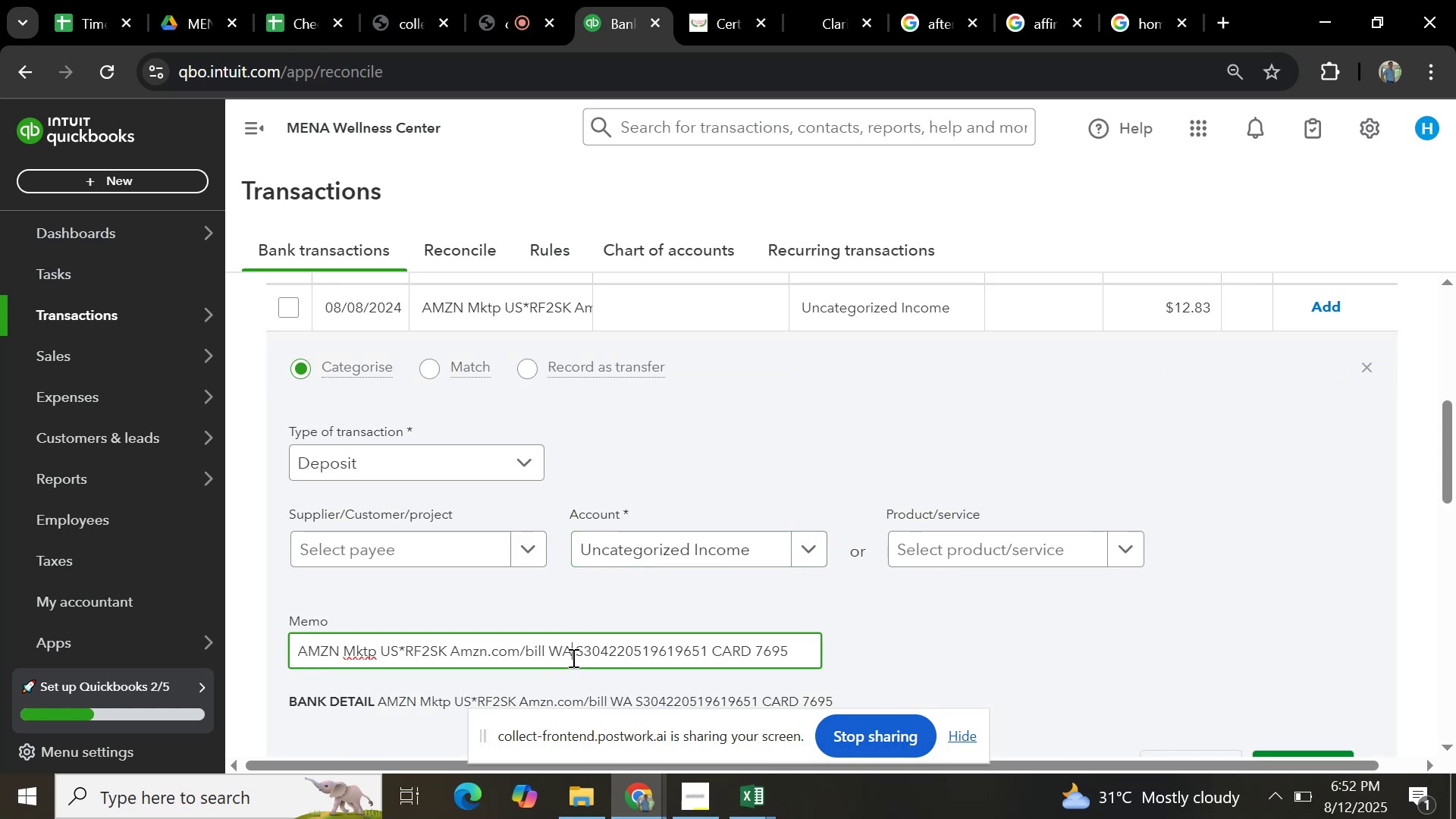 
key(Control+A)
 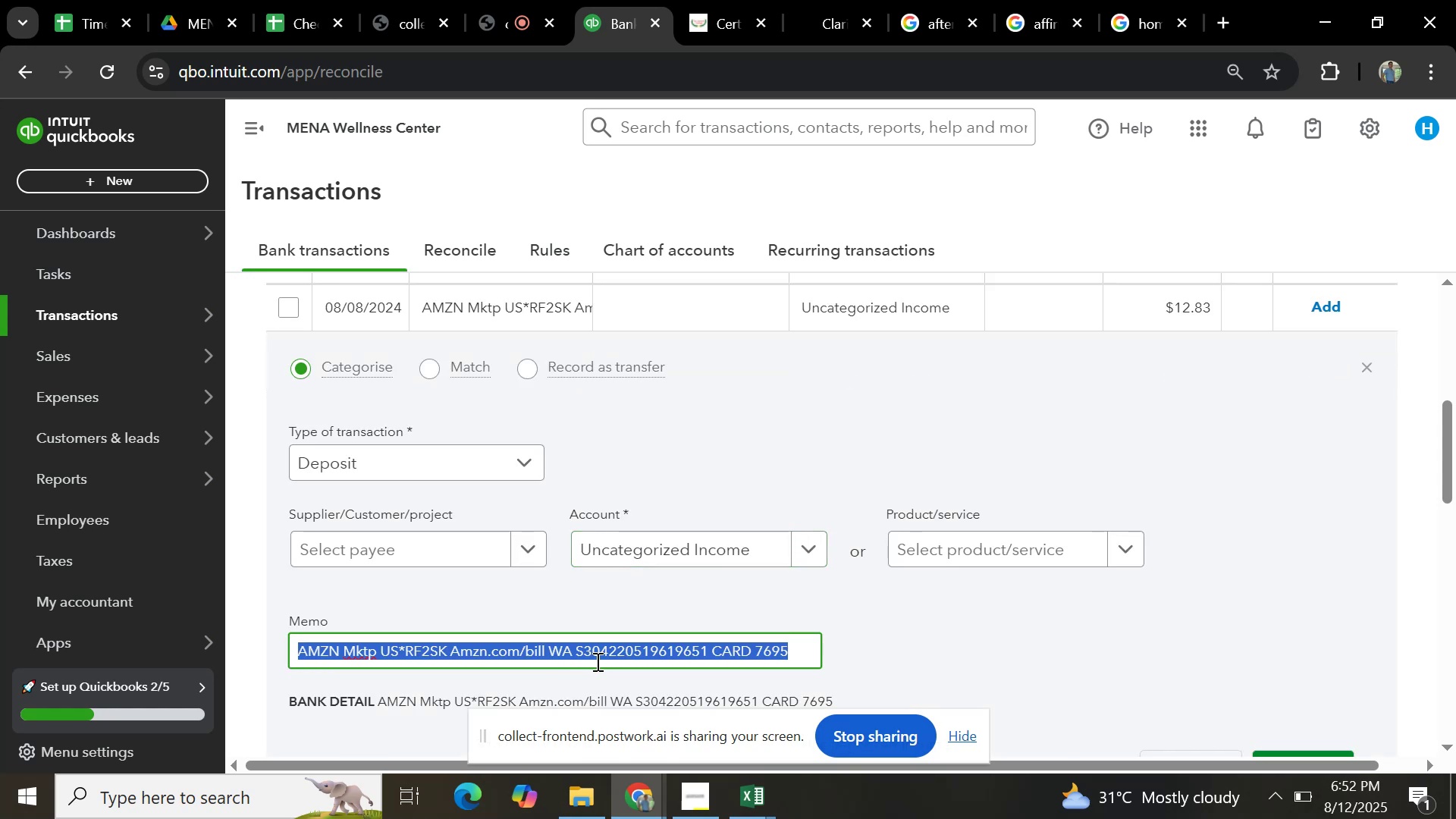 
key(Control+C)
 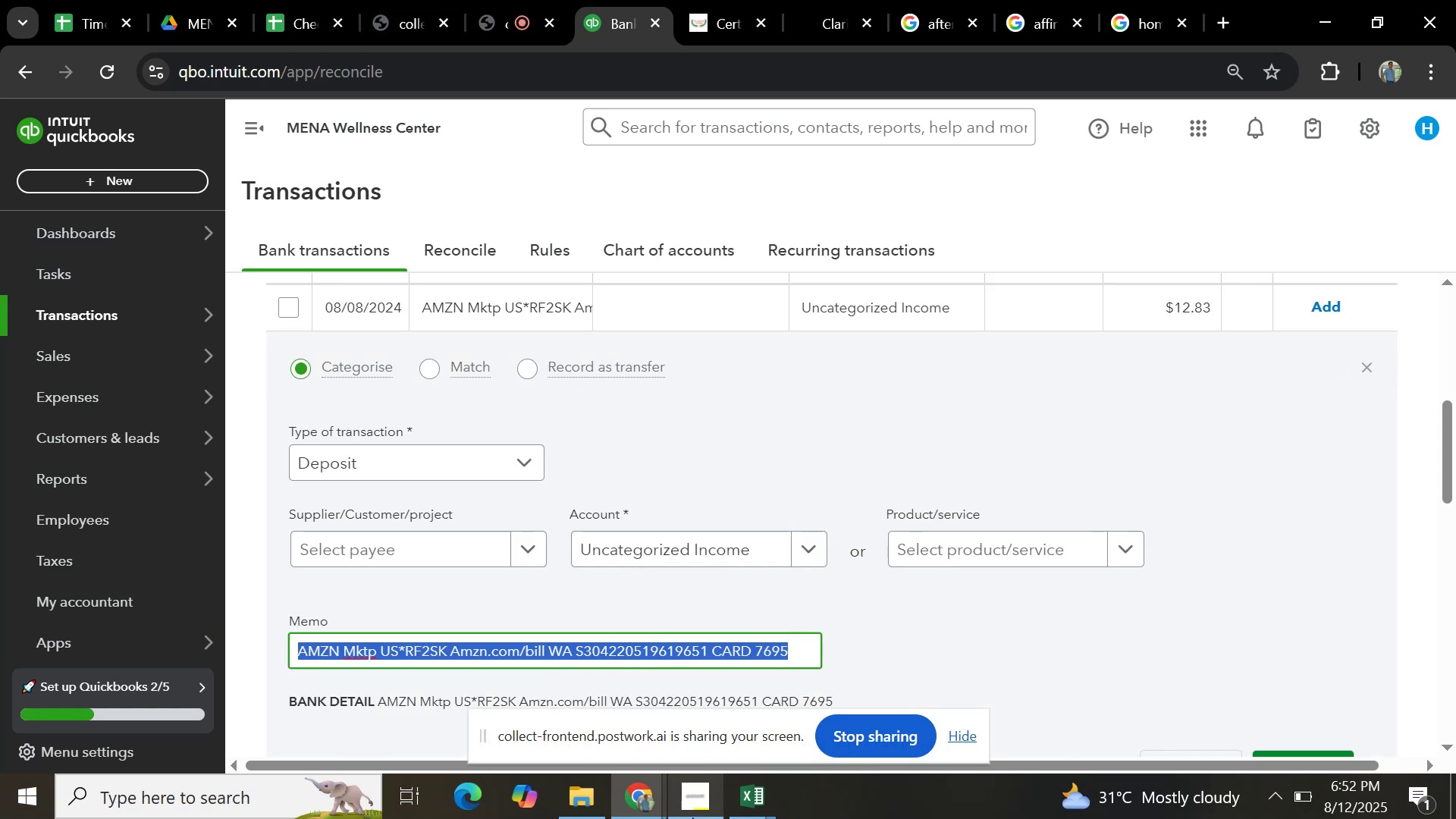 
left_click([758, 802])
 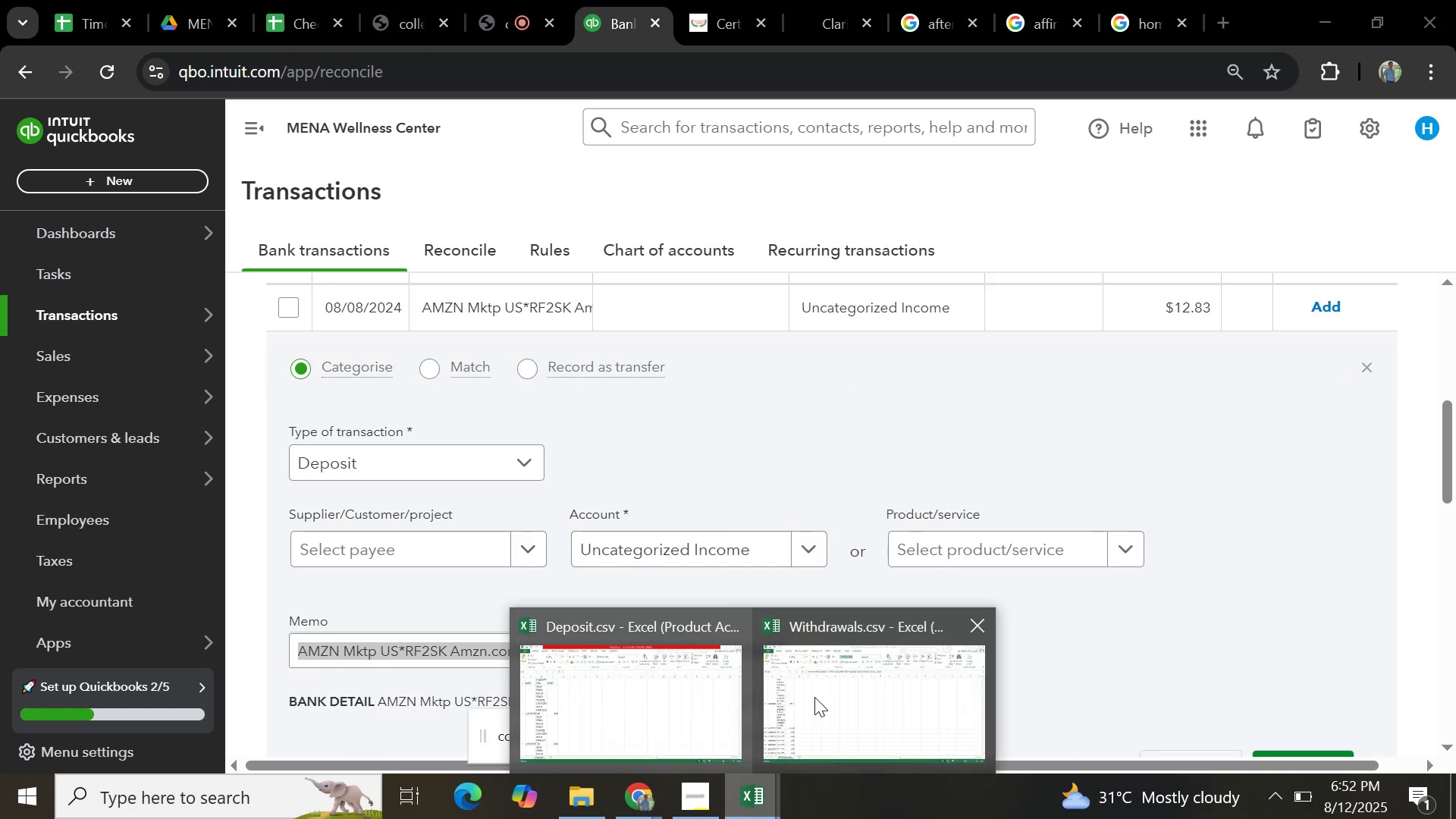 
left_click([814, 697])
 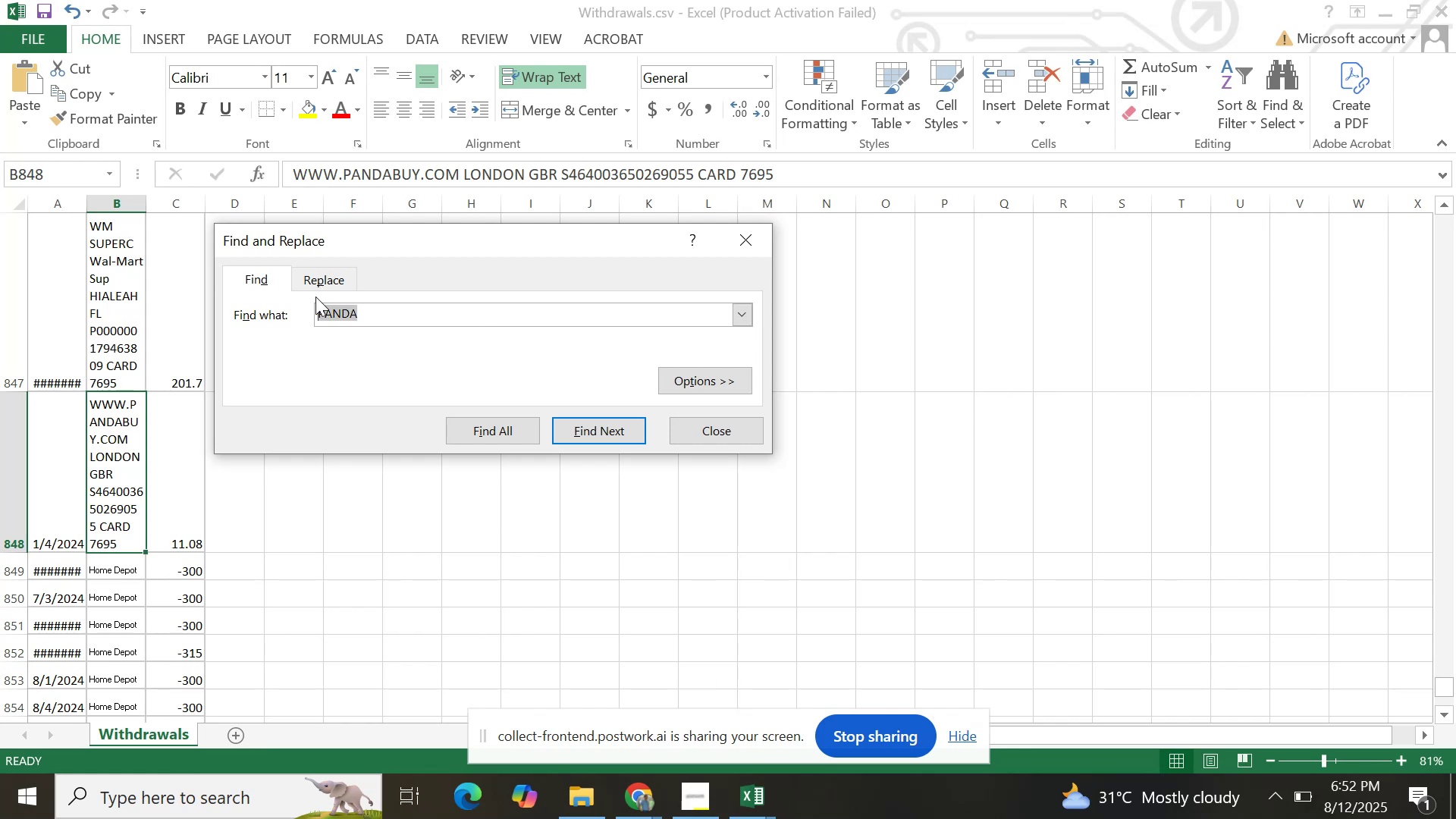 
wait(13.31)
 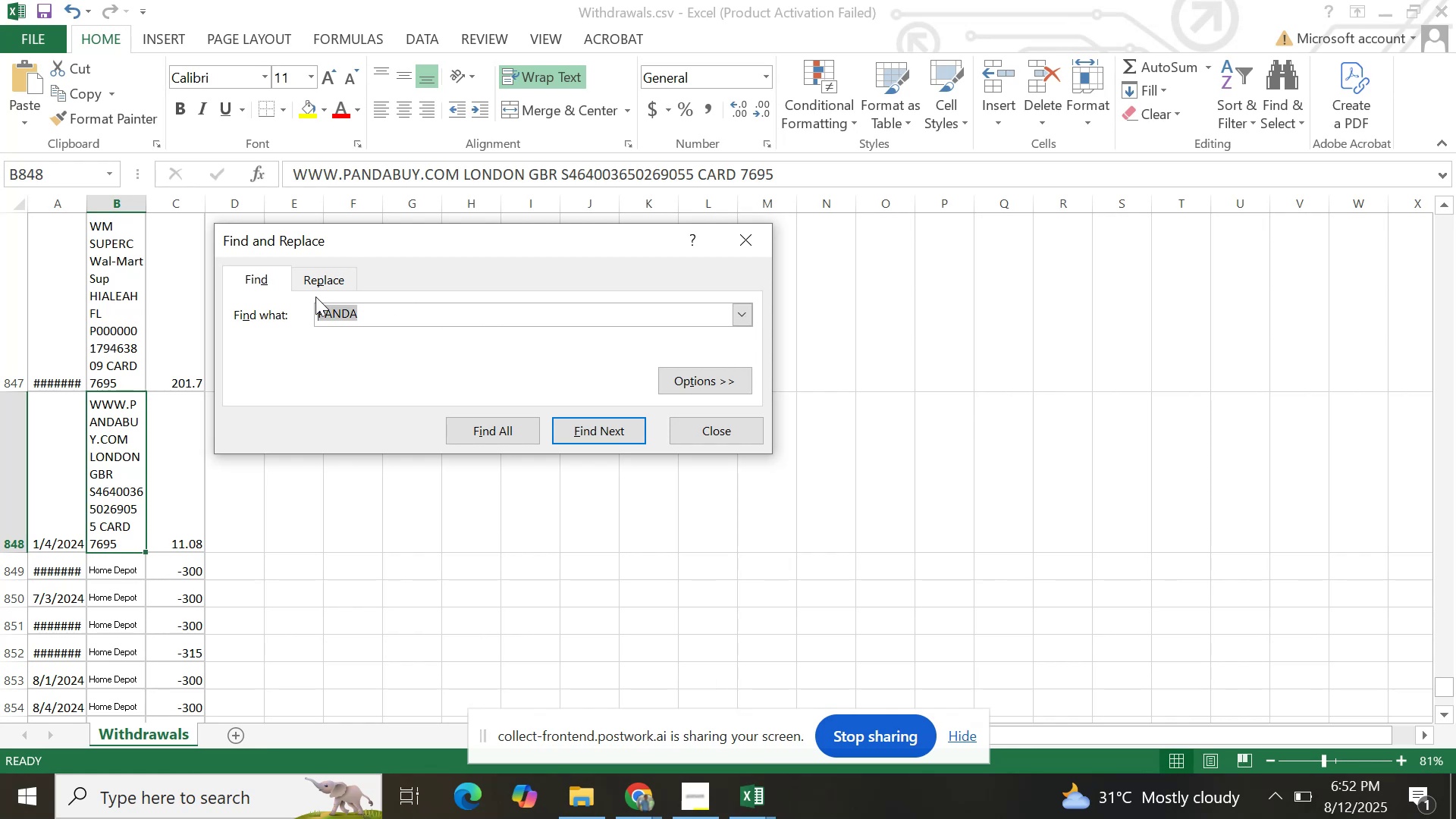 
key(Control+V)
 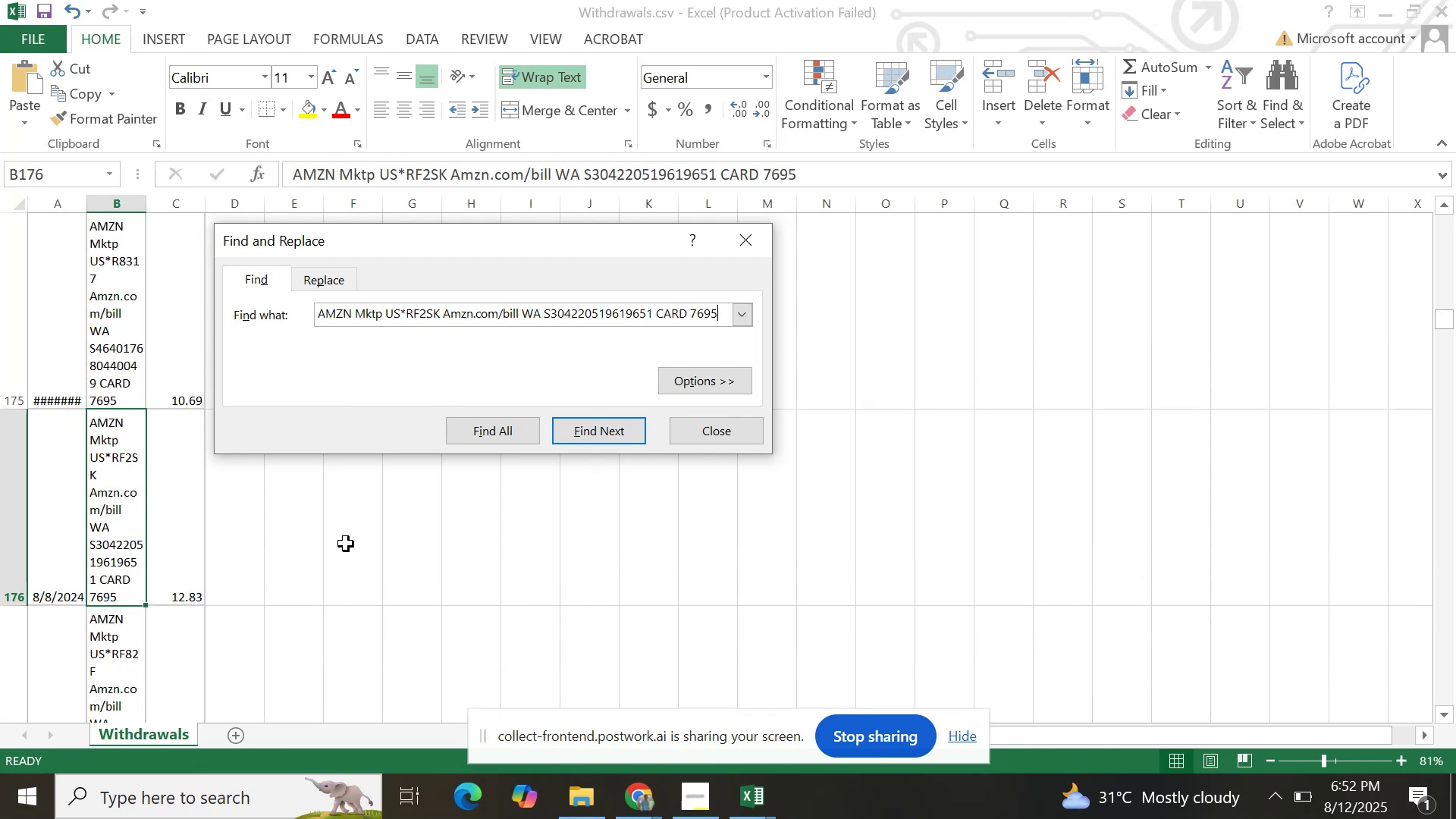 
wait(5.66)
 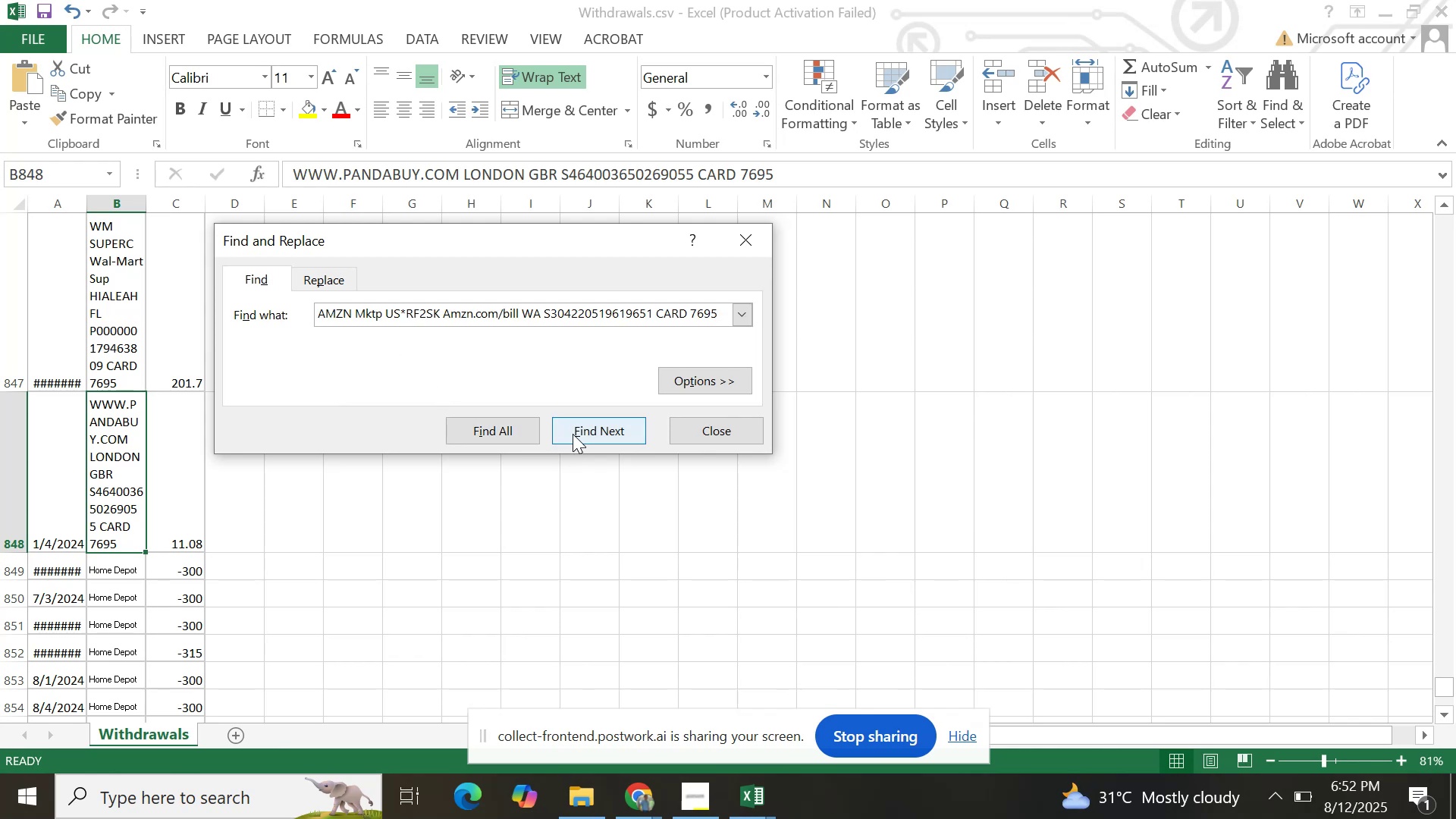 
left_click([752, 233])
 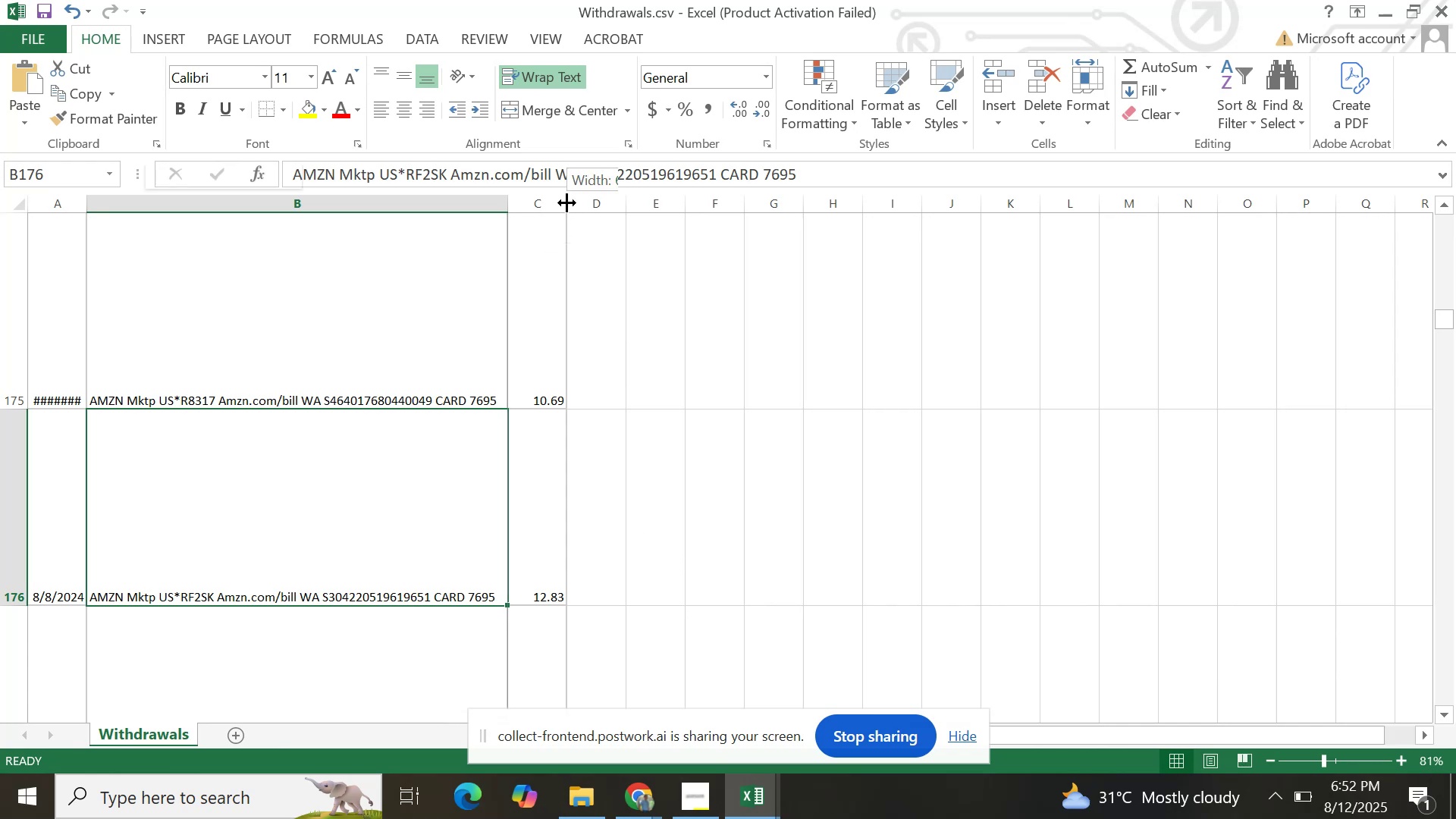 
wait(6.94)
 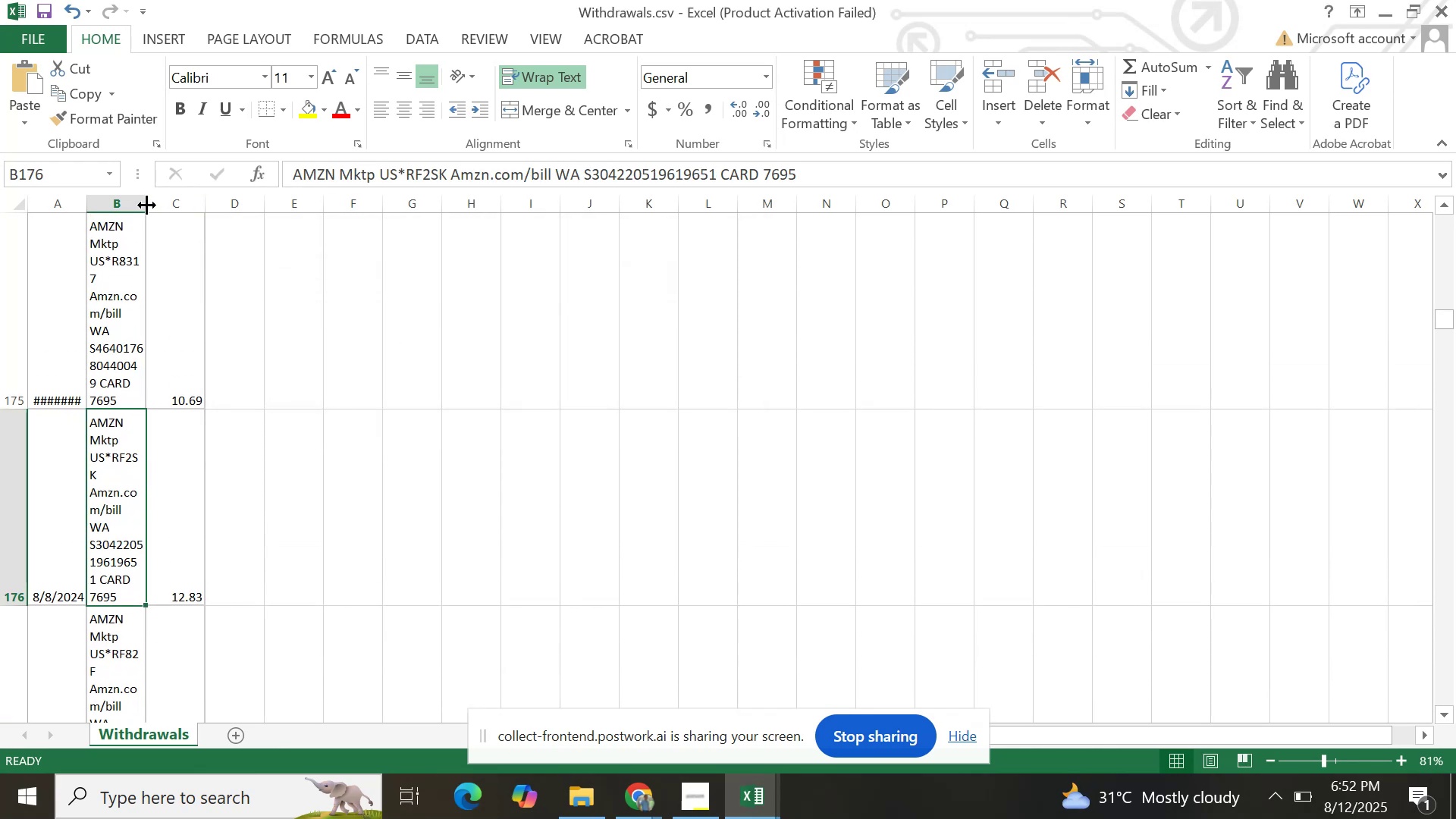 
scroll: coordinate [642, 544], scroll_direction: up, amount: 8.0
 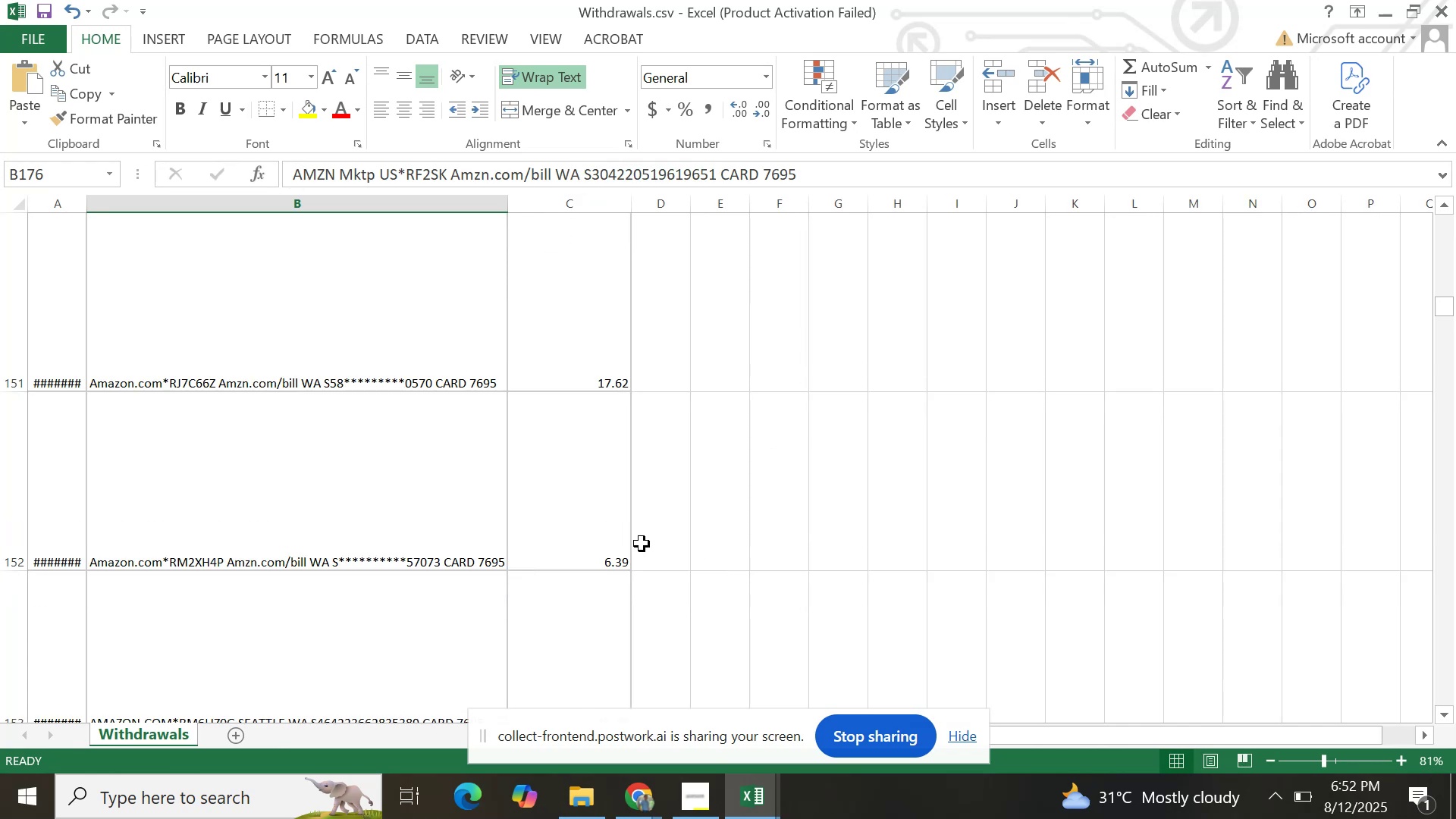 
scroll: coordinate [642, 544], scroll_direction: down, amount: 6.0
 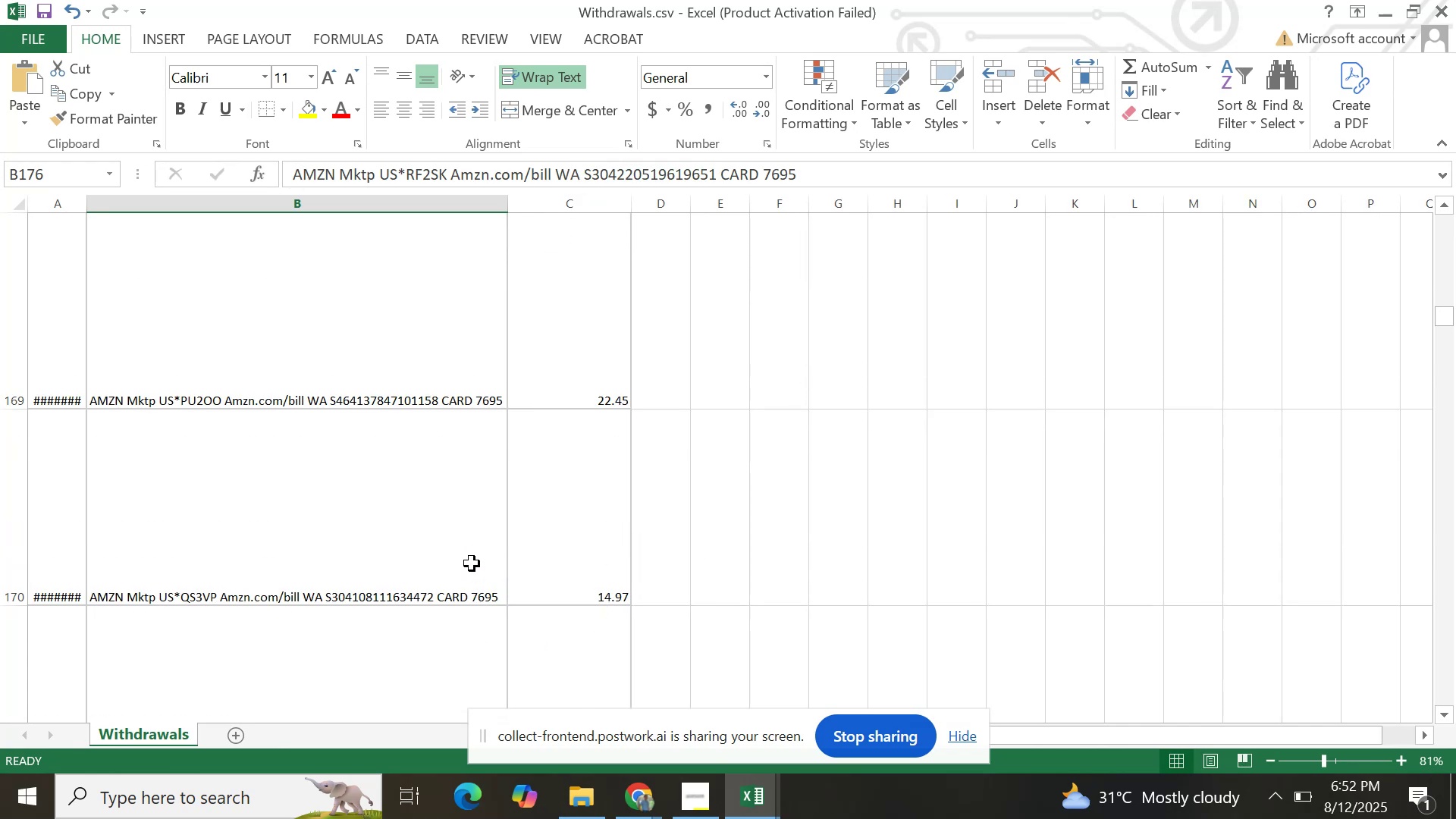 
scroll: coordinate [472, 563], scroll_direction: up, amount: 6.0
 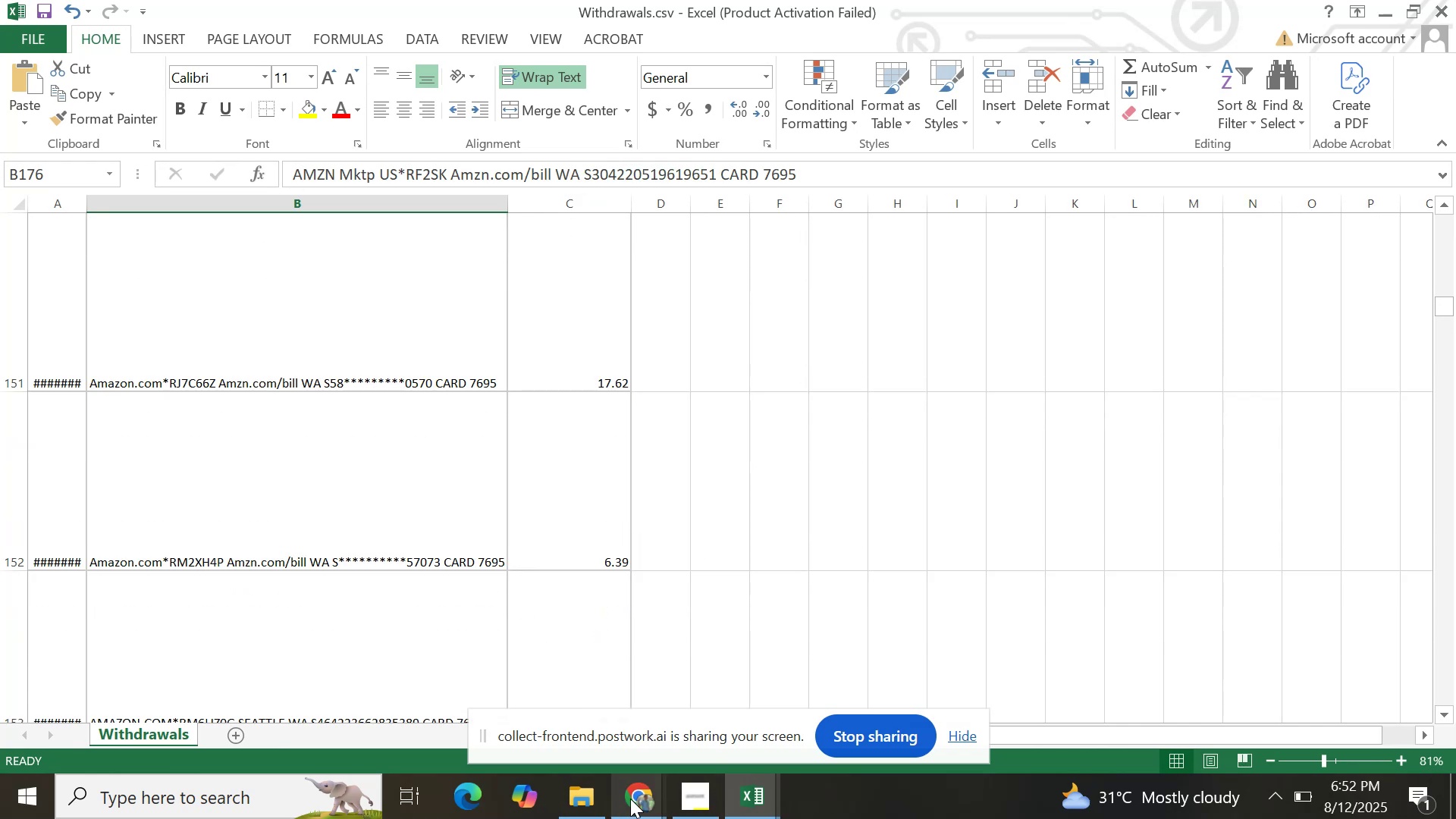 
left_click([645, 799])
 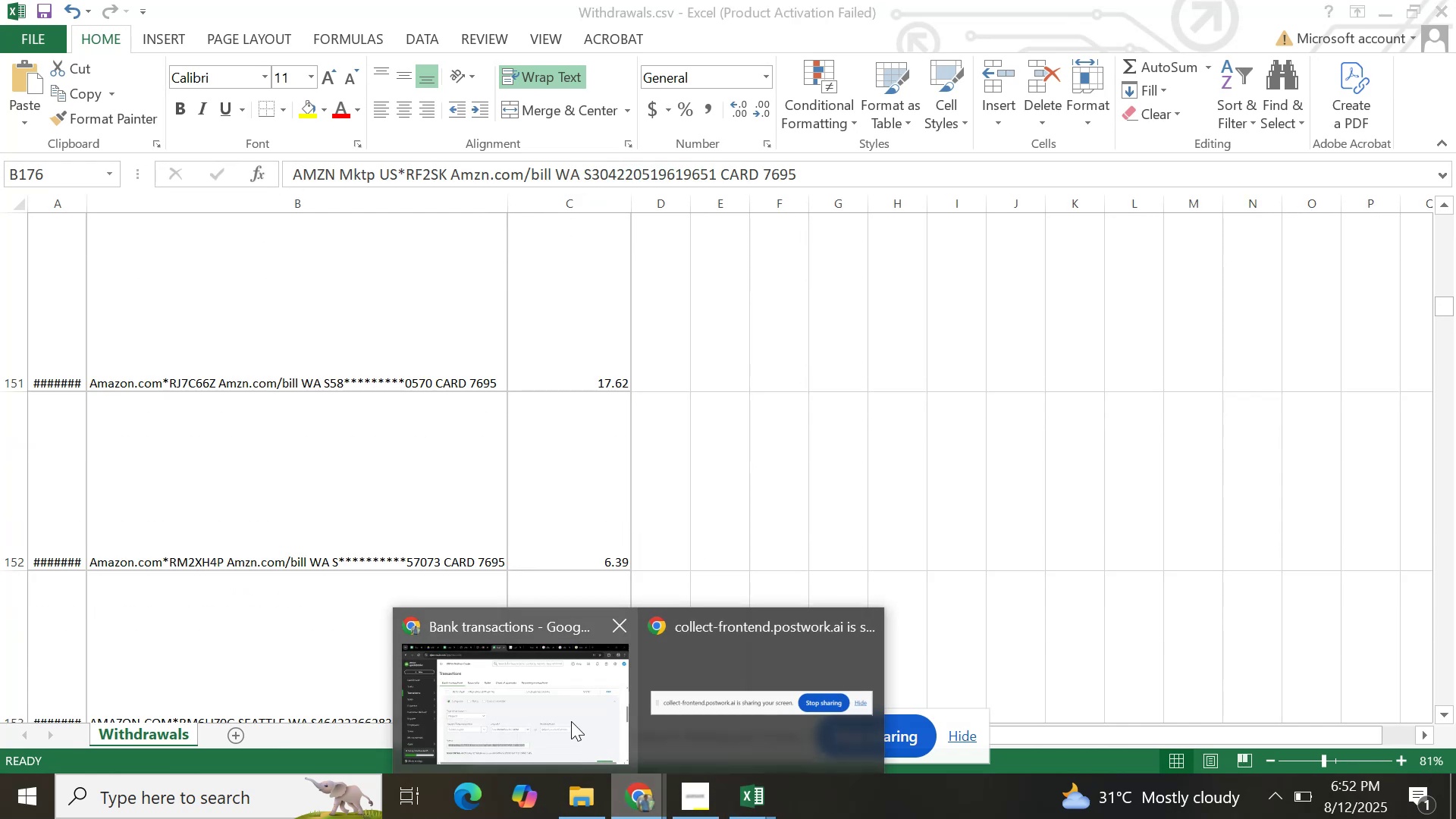 
left_click([571, 721])
 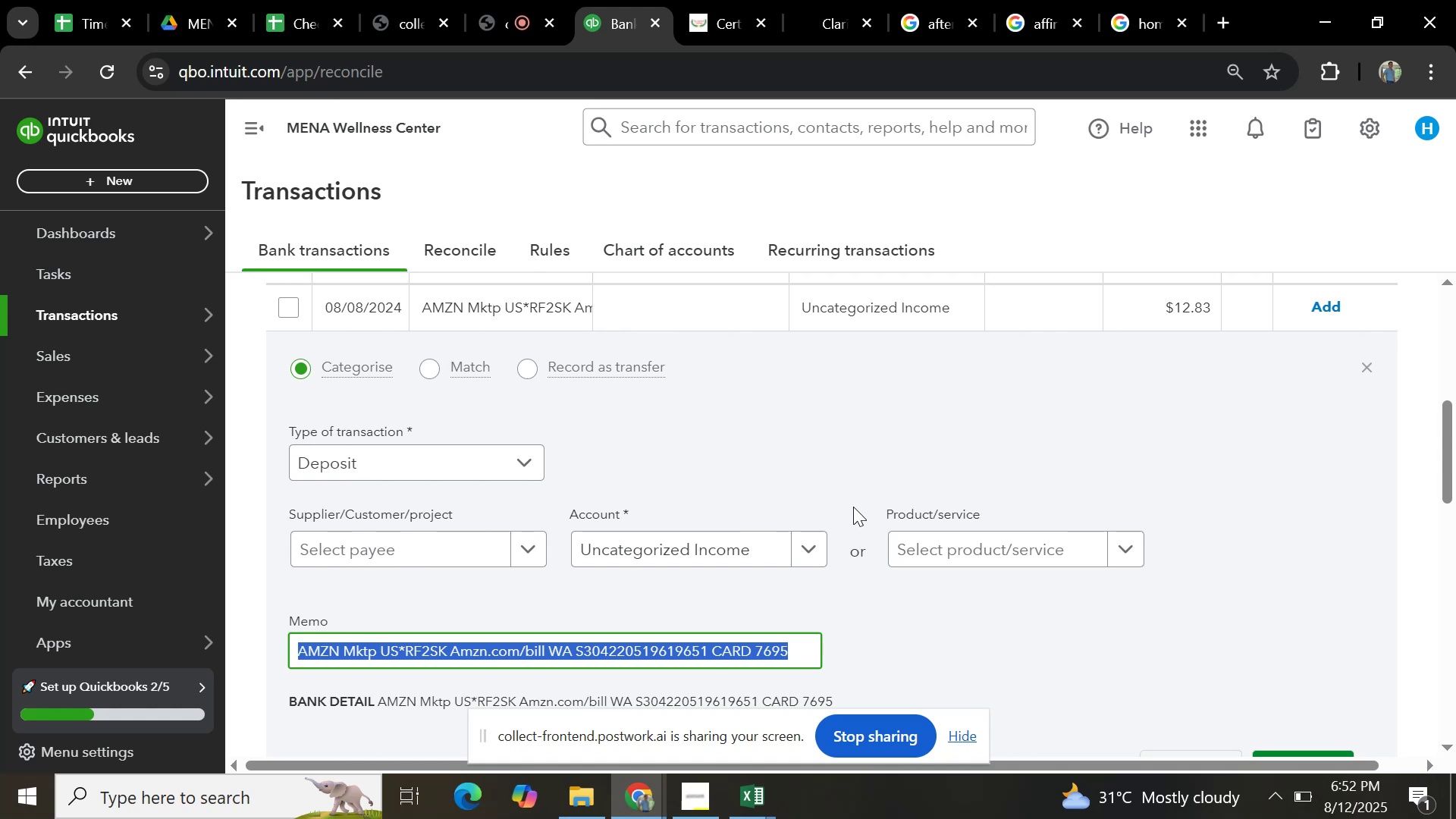 
scroll: coordinate [883, 437], scroll_direction: up, amount: 6.0
 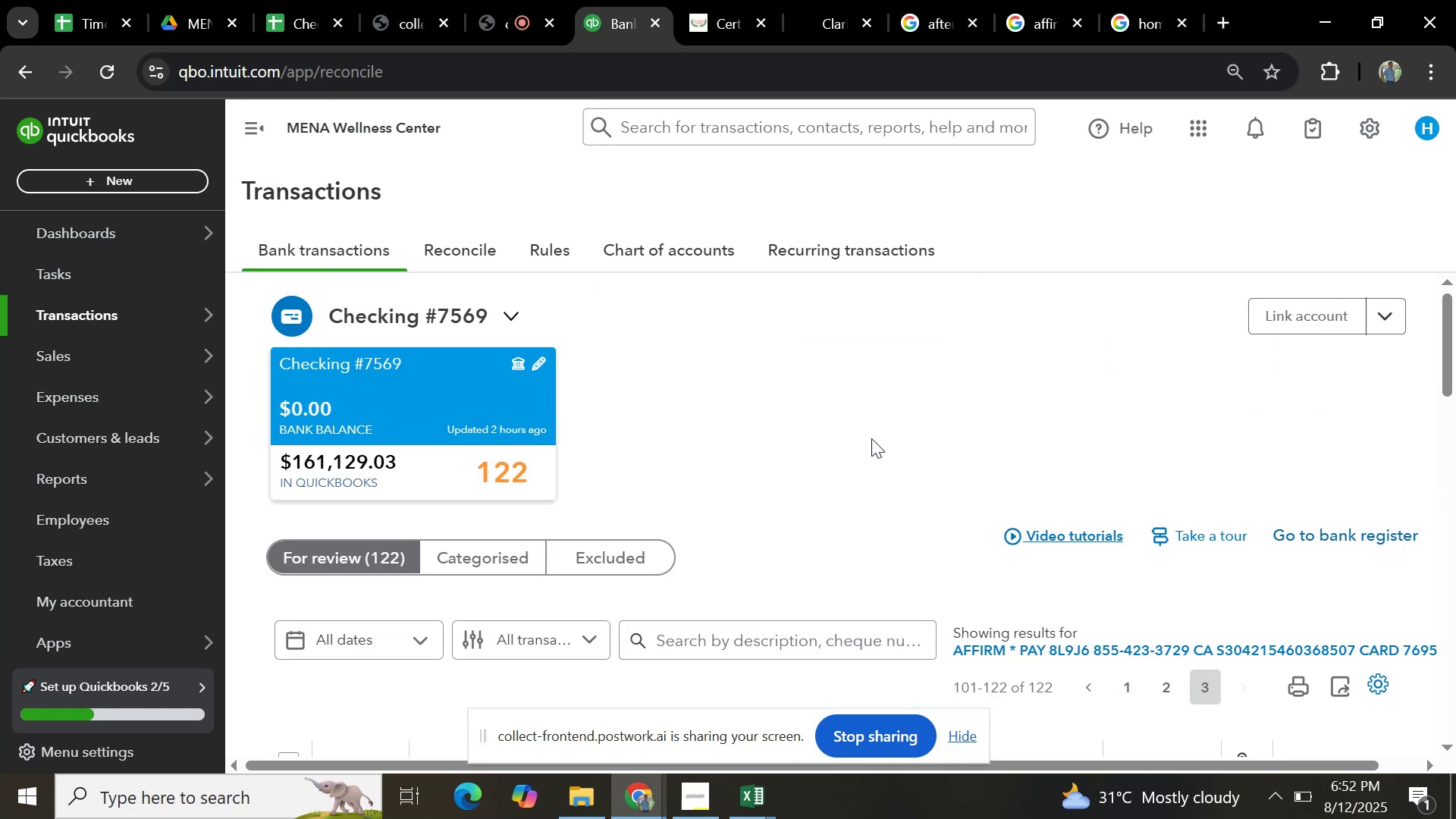 
scroll: coordinate [871, 444], scroll_direction: down, amount: 3.0
 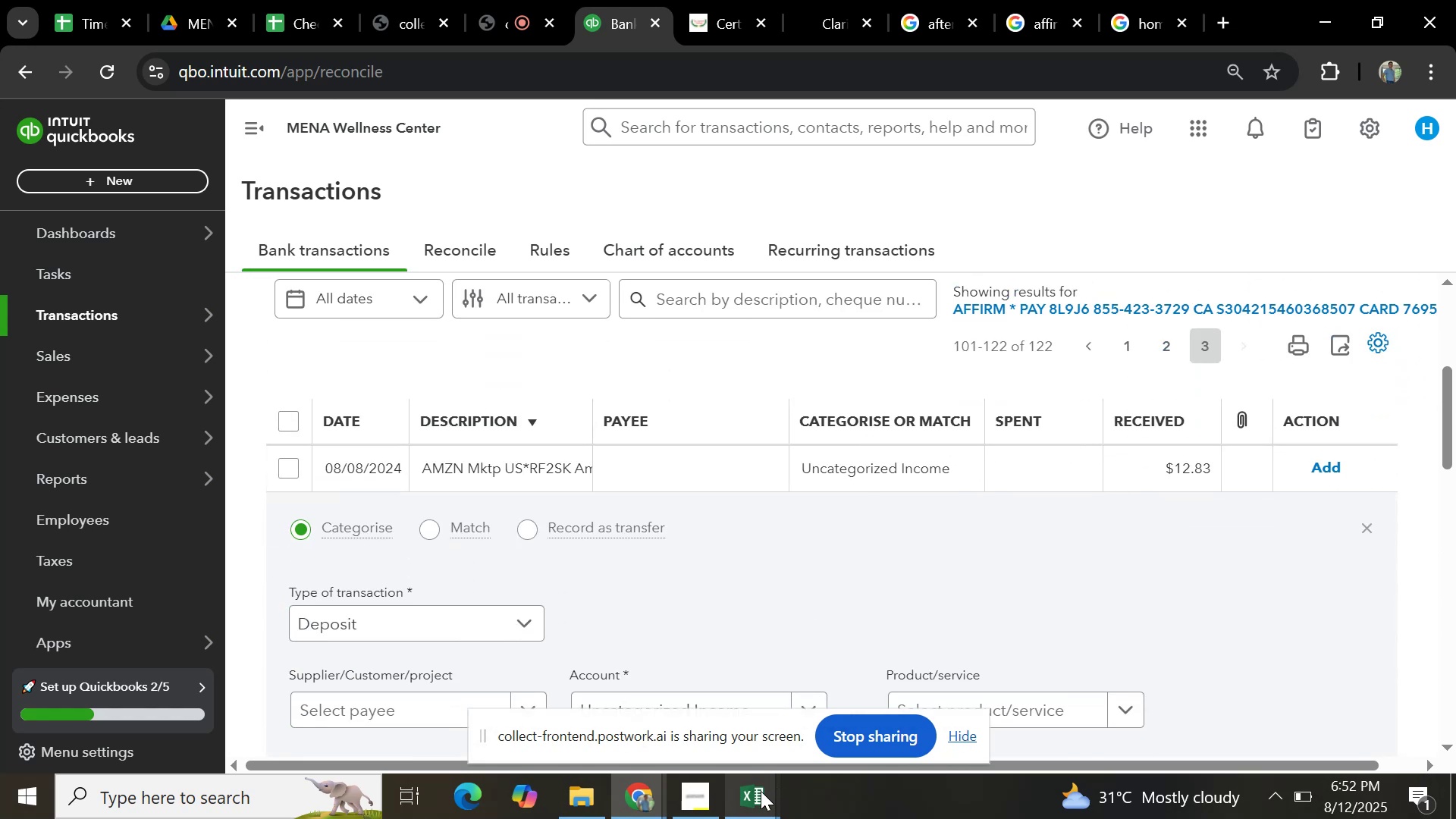 
left_click([760, 800])
 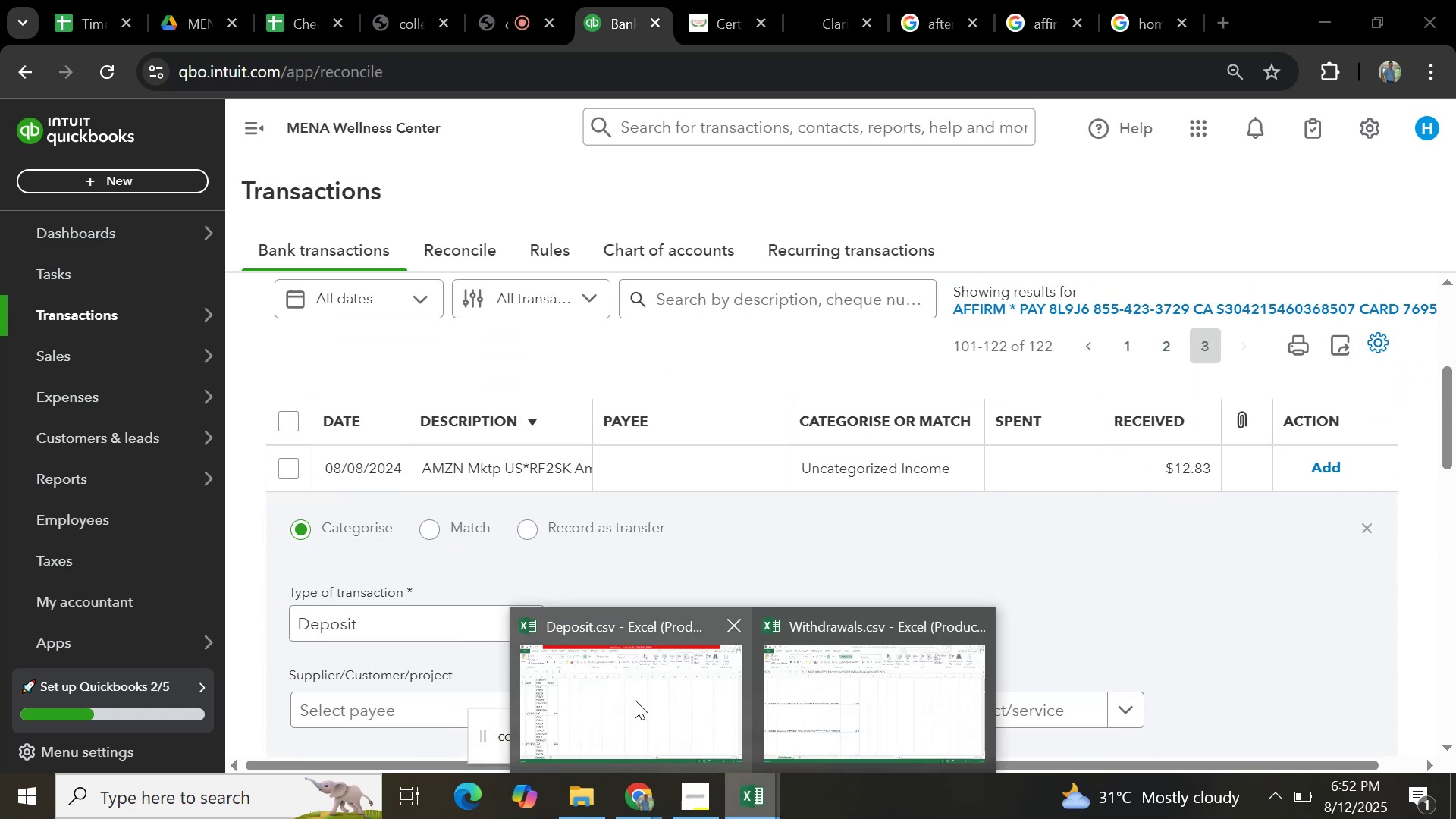 
left_click([635, 700])
 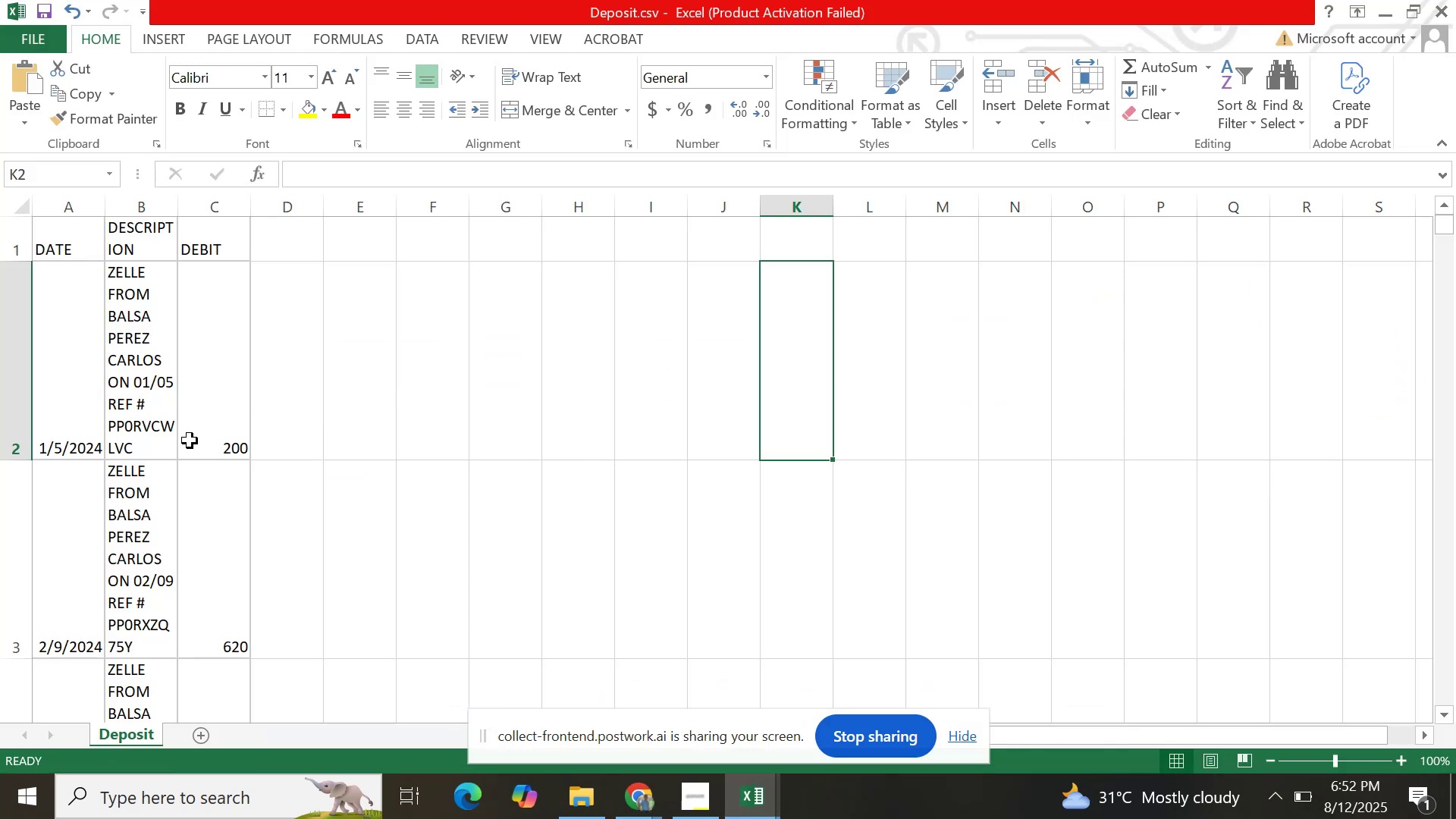 
scroll: coordinate [193, 447], scroll_direction: up, amount: 1.0
 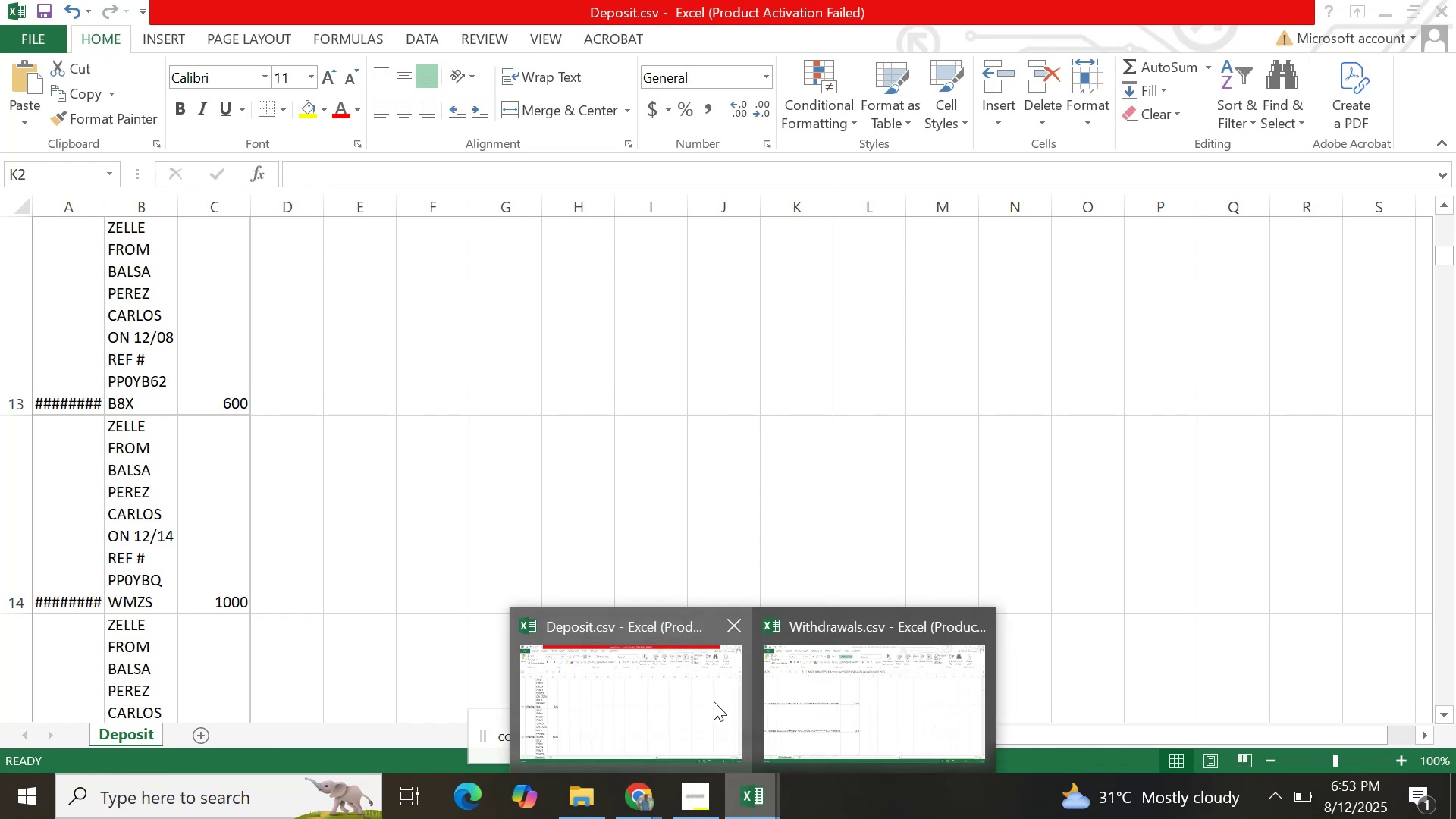 
left_click([865, 702])
 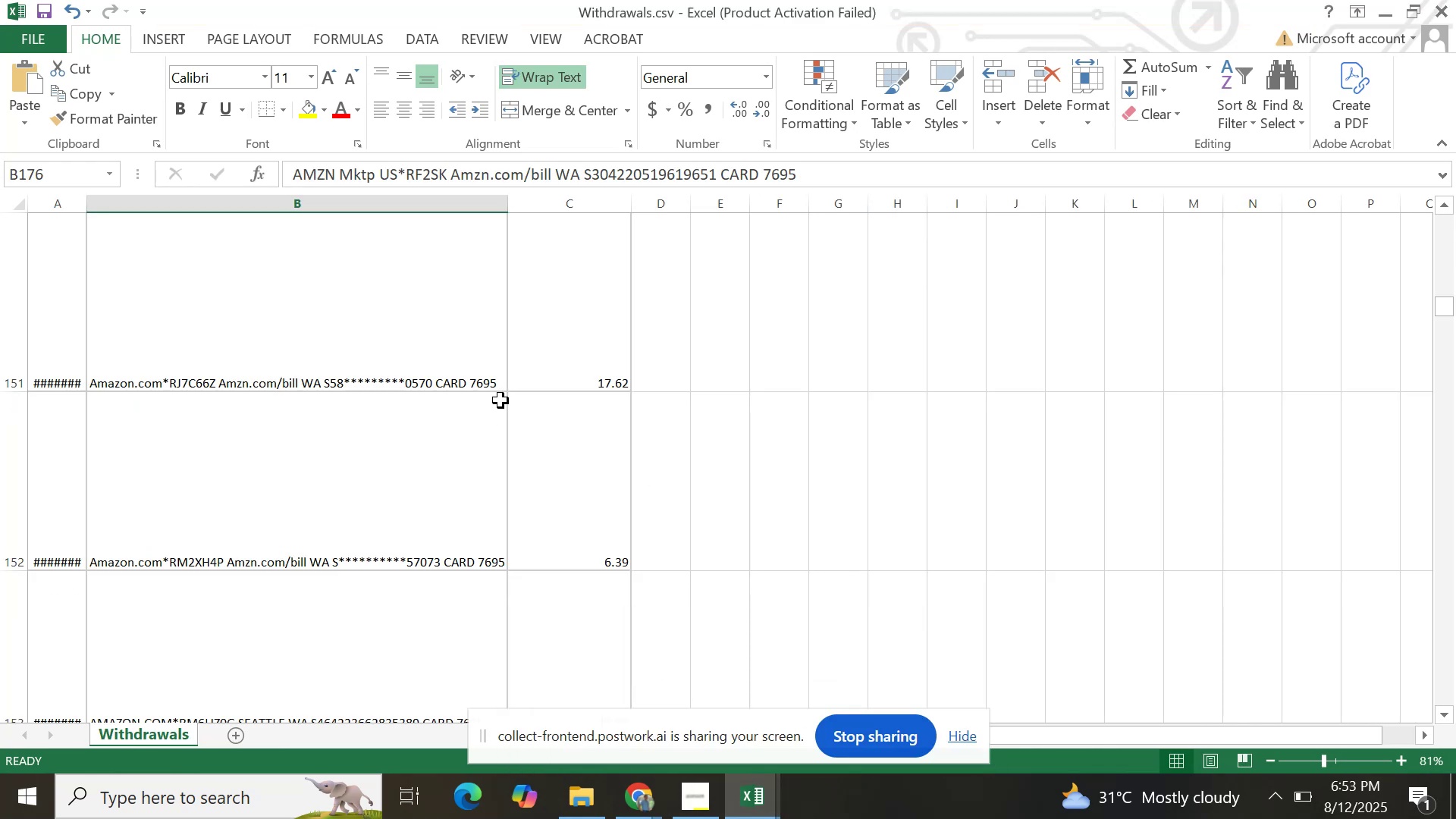 
scroll: coordinate [579, 512], scroll_direction: up, amount: 26.0
 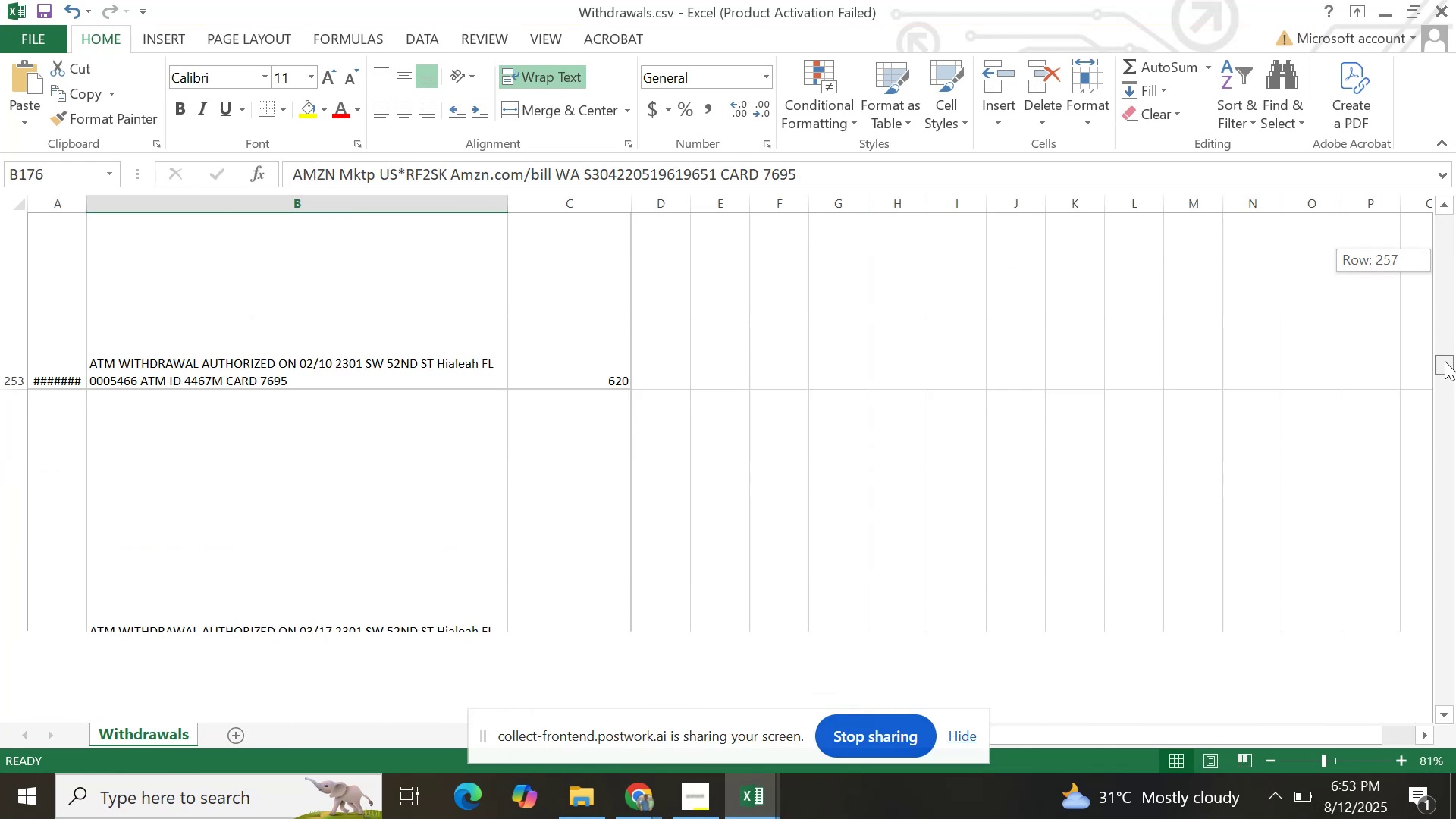 
wait(8.0)
 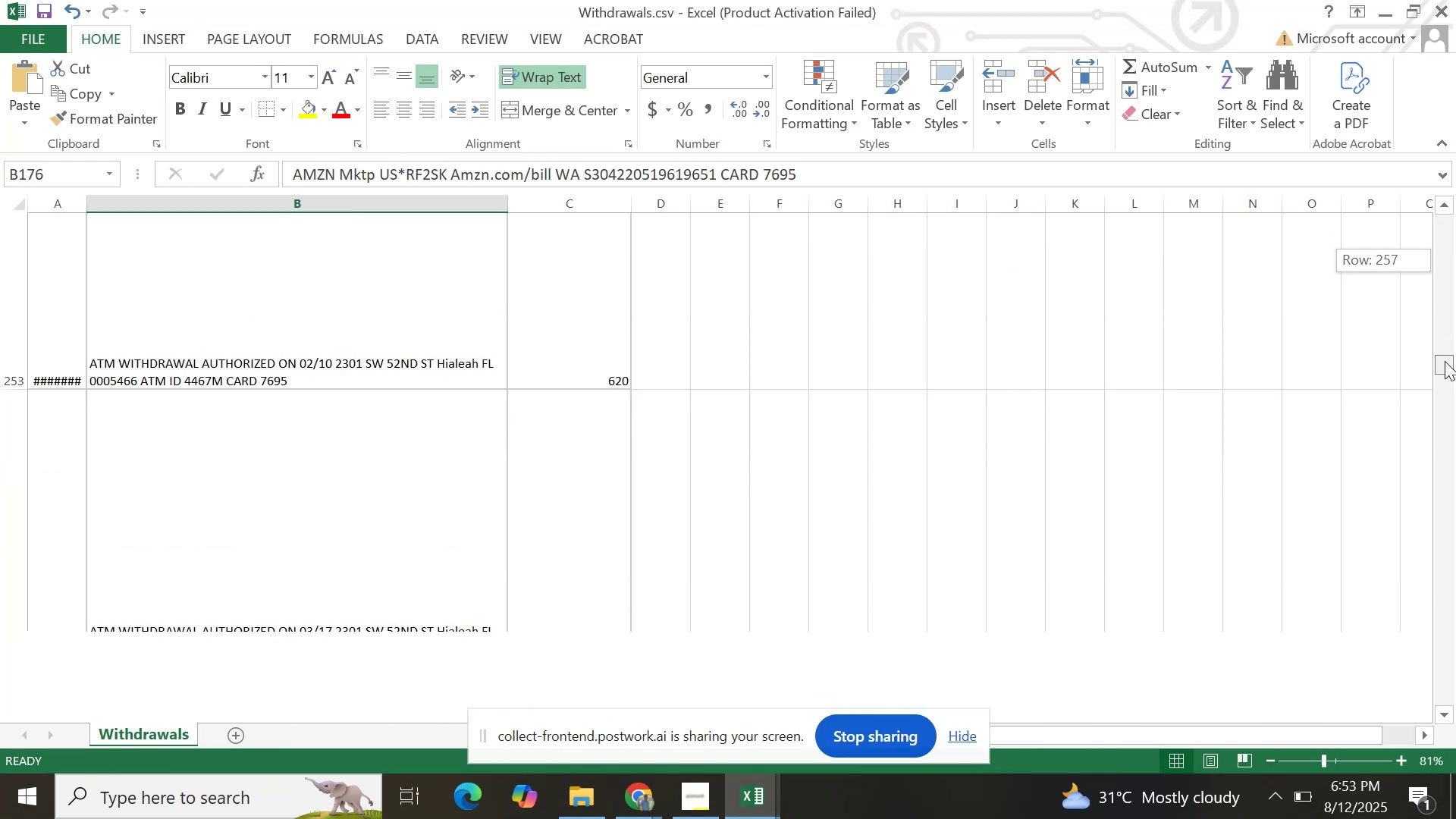 
scroll: coordinate [406, 563], scroll_direction: down, amount: 11.0
 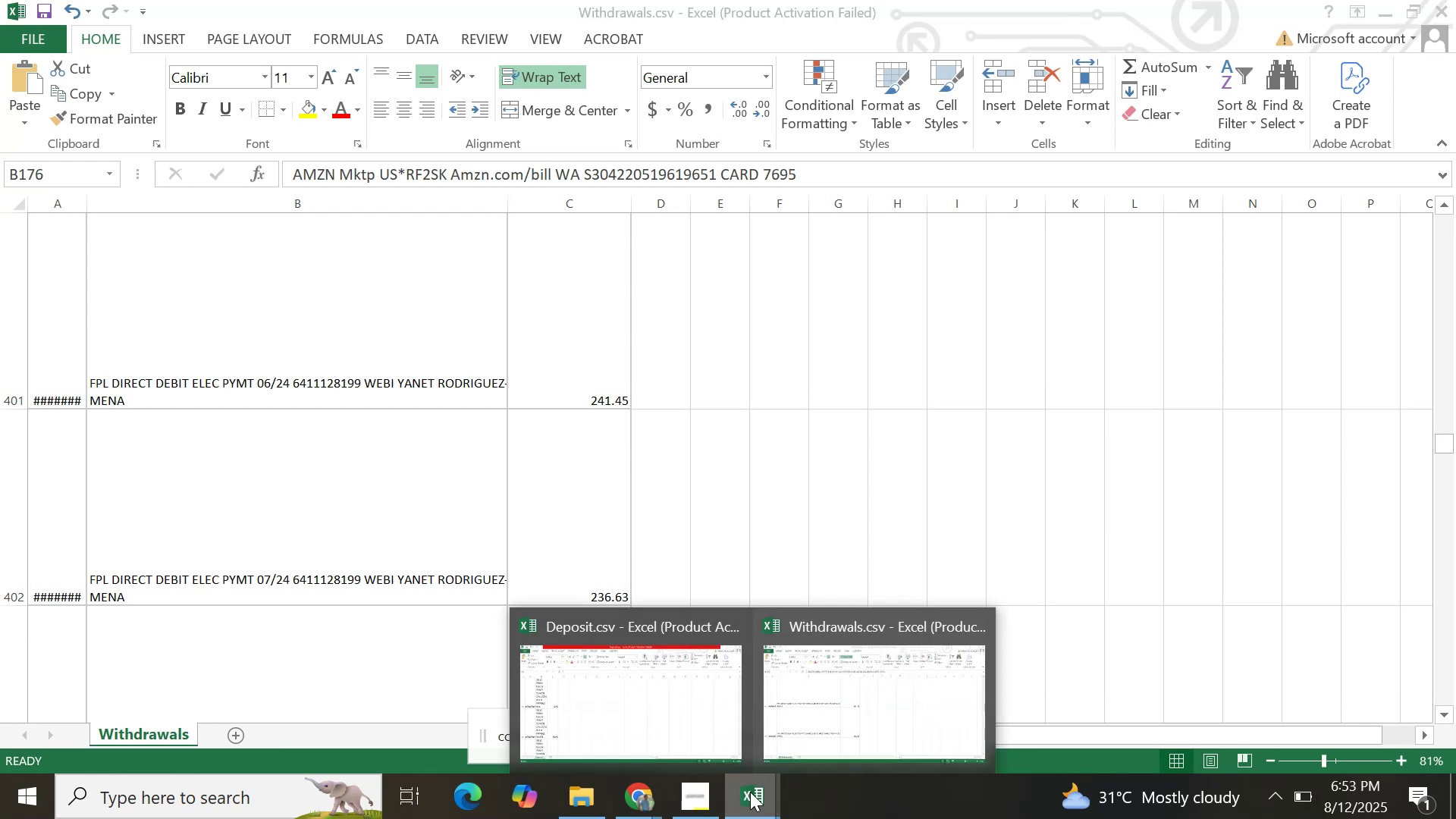 
wait(7.25)
 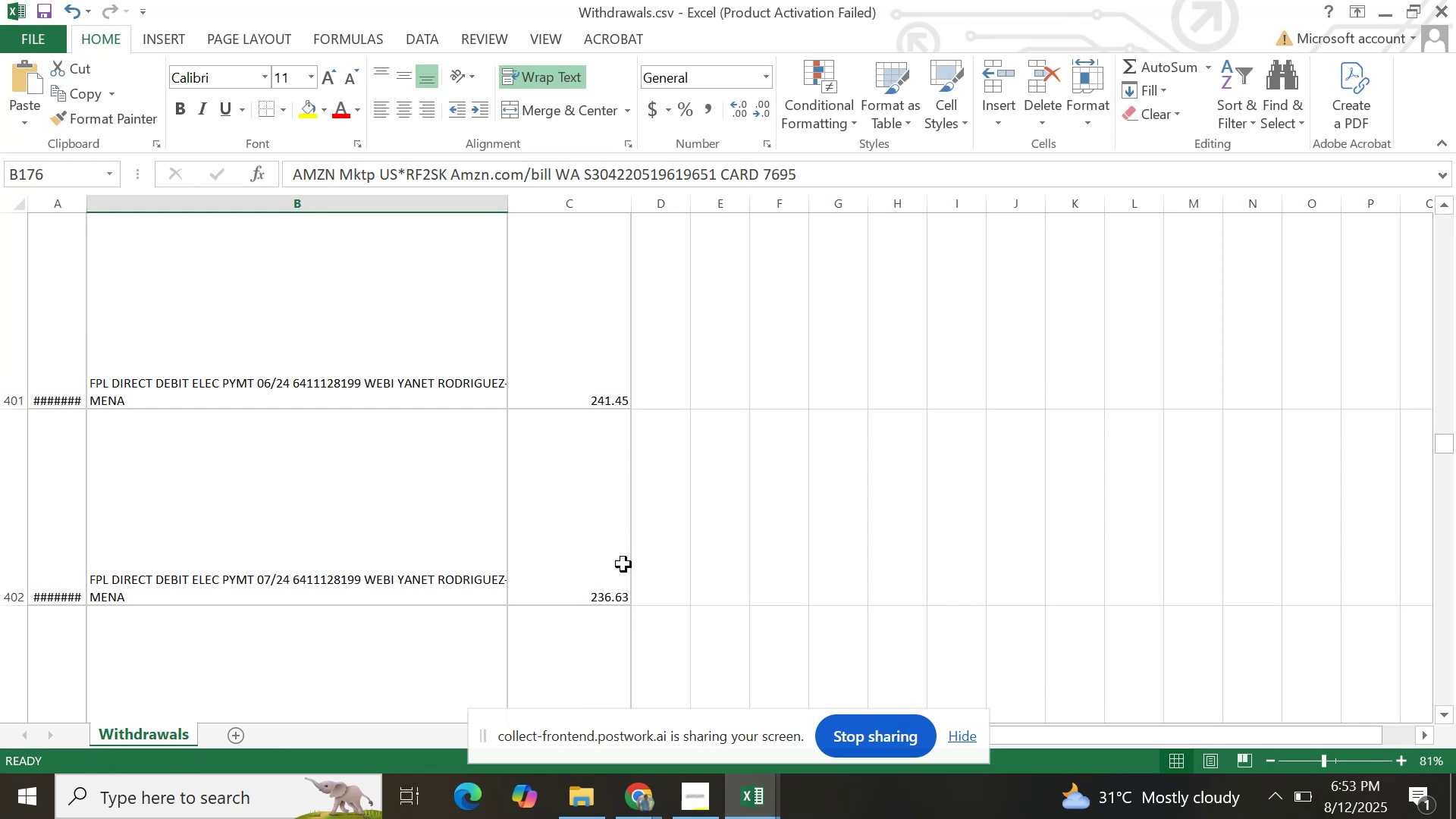 
left_click([651, 786])
 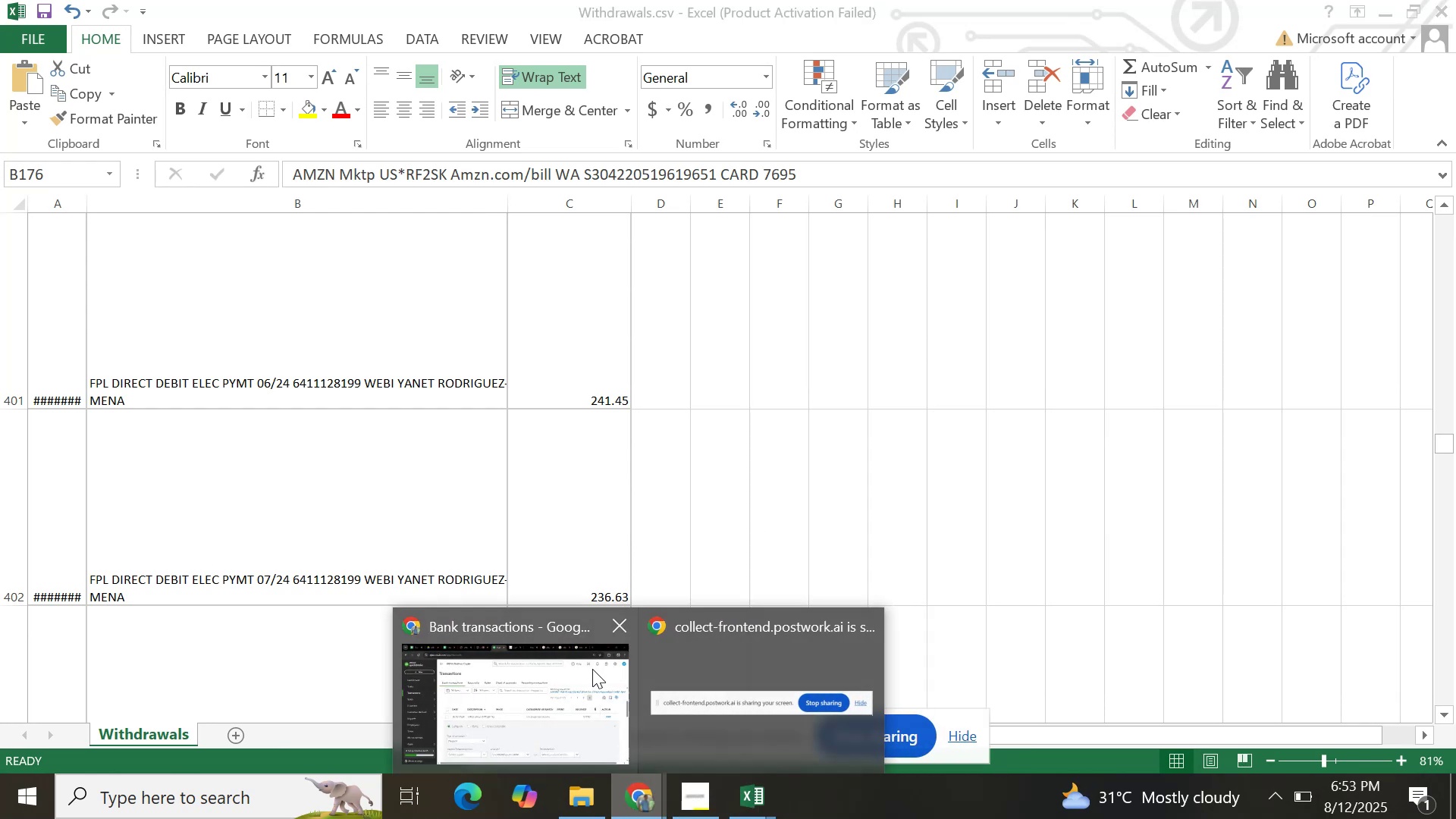 
left_click([580, 676])
 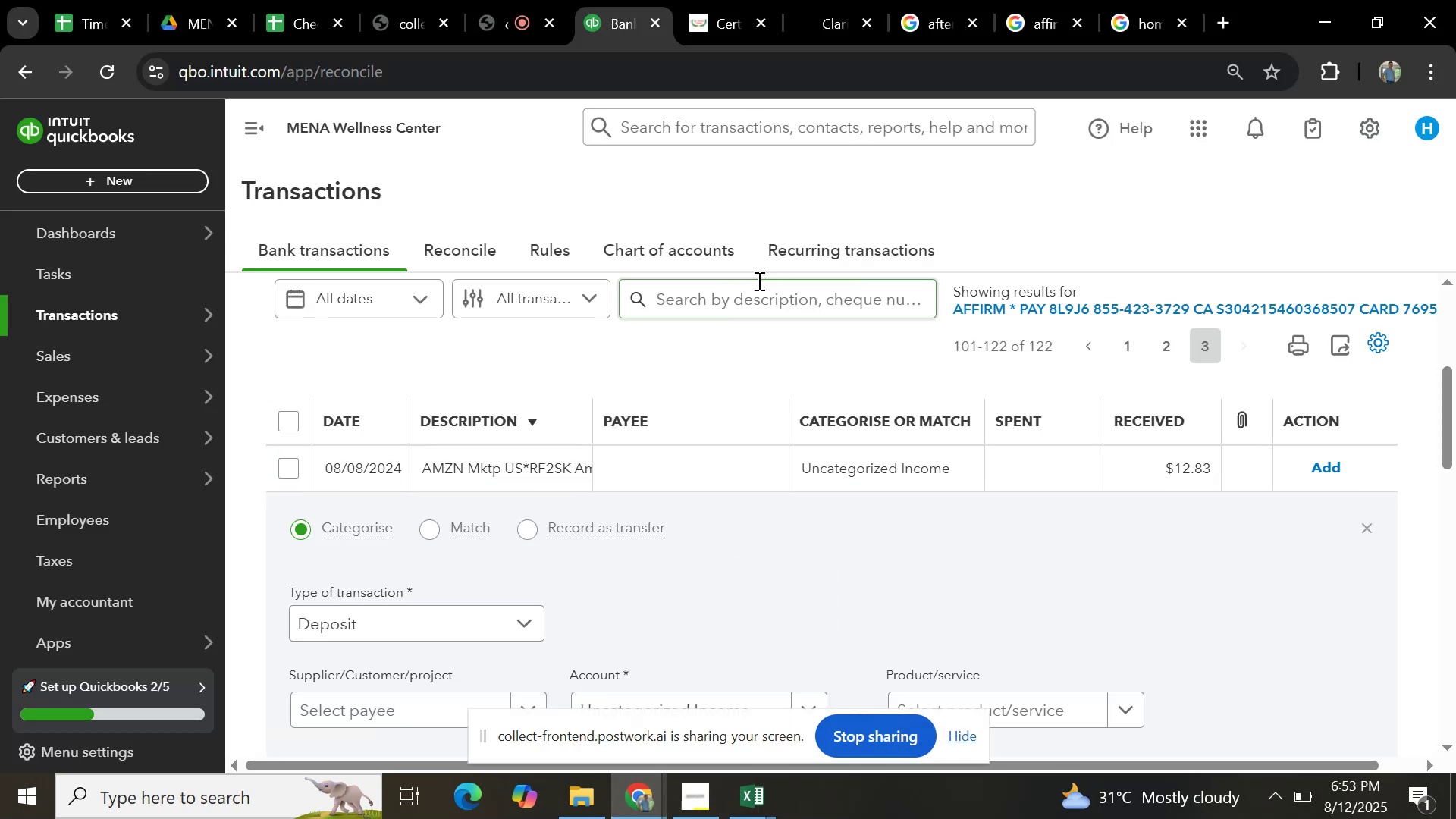 
left_click([553, 250])
 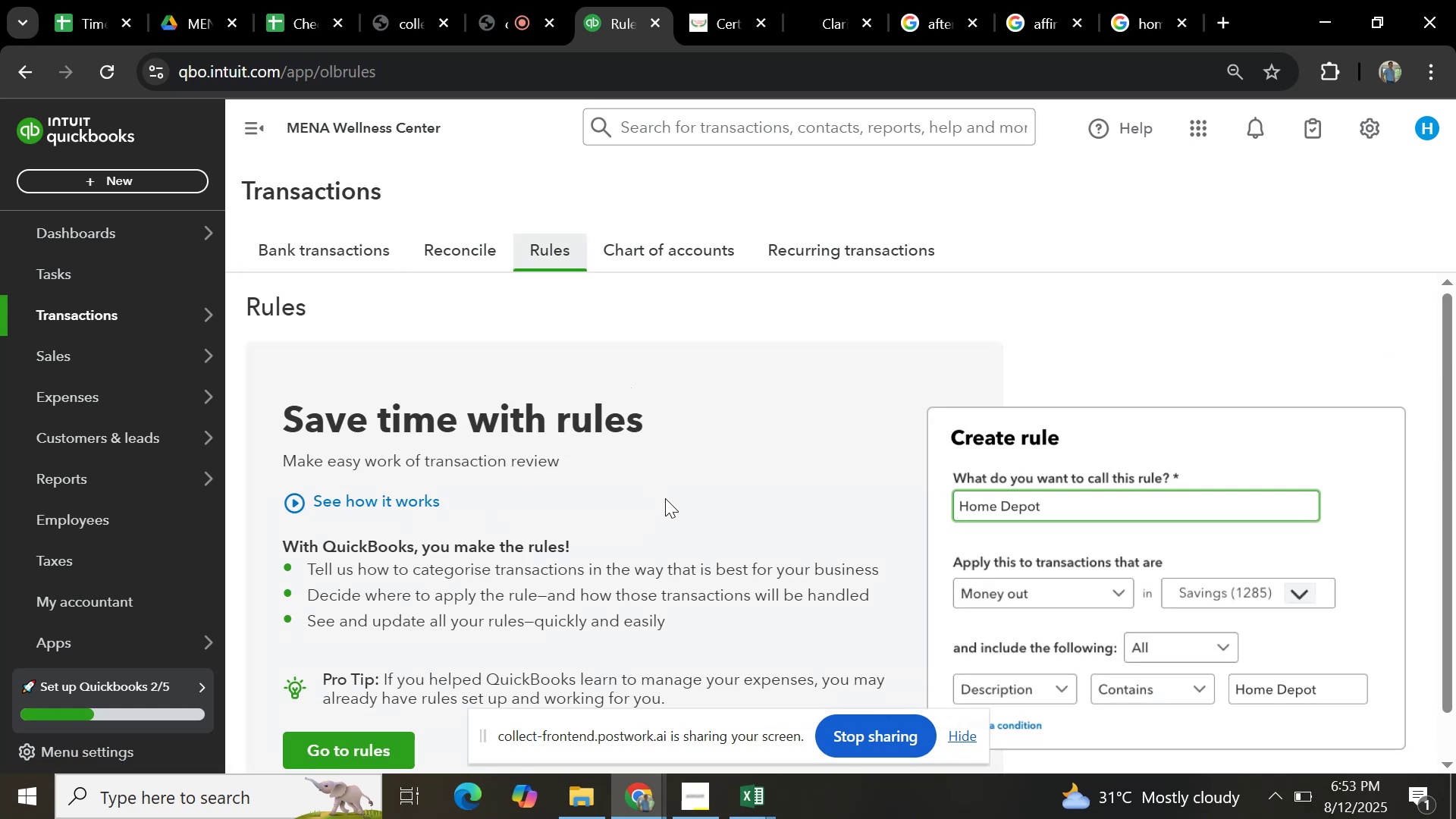 
scroll: coordinate [702, 504], scroll_direction: down, amount: 19.0
 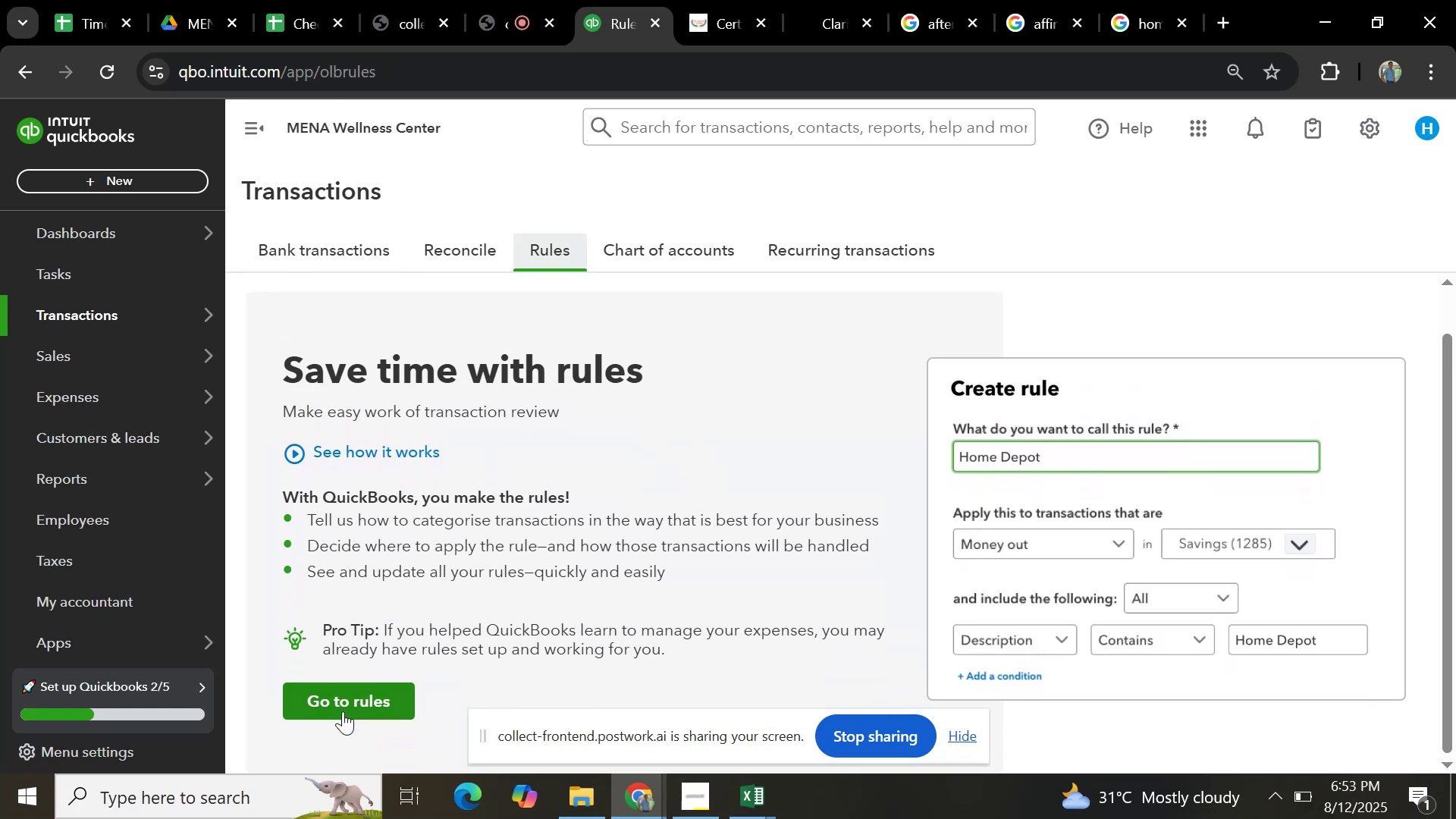 
left_click([343, 711])
 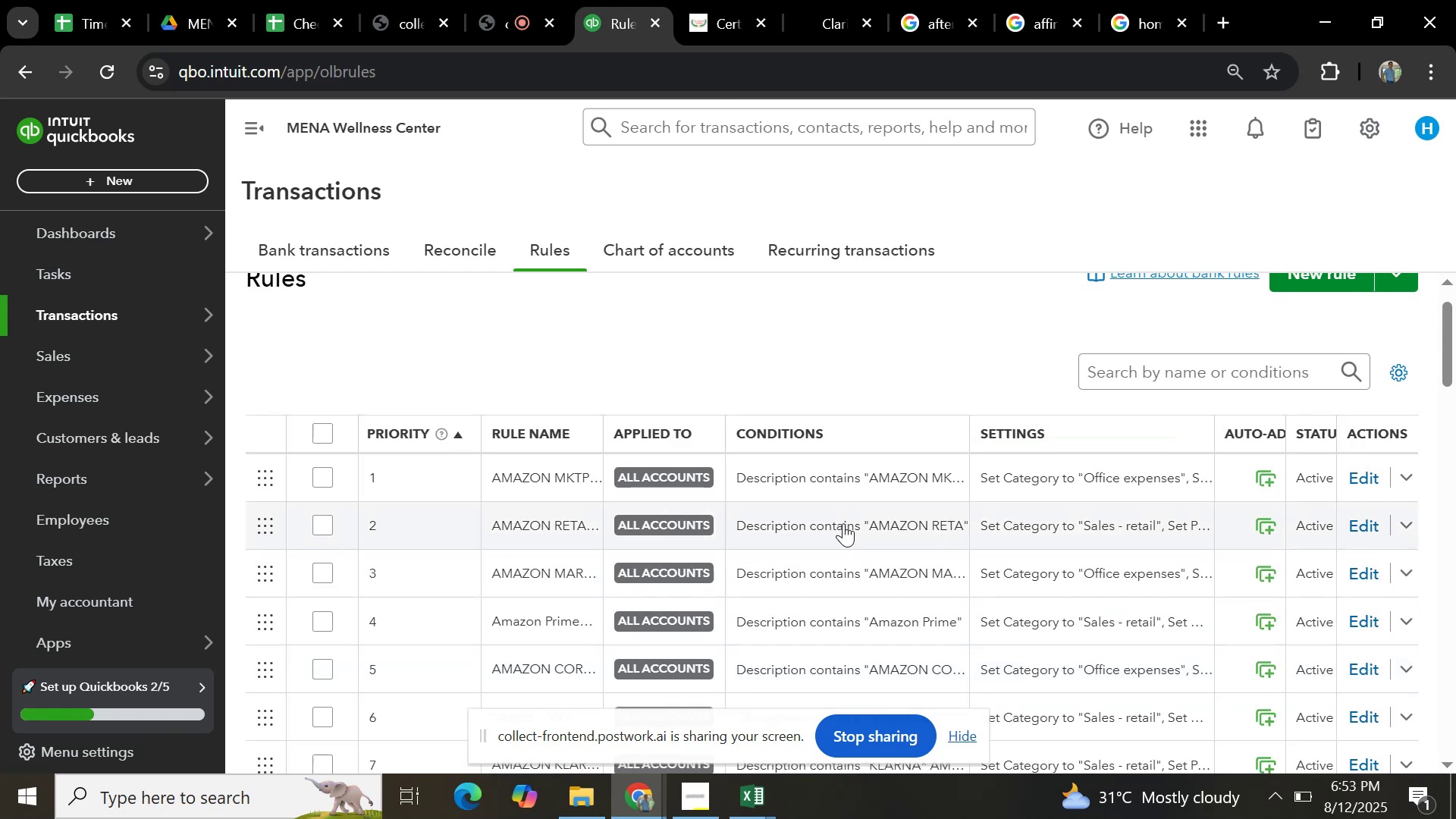 
scroll: coordinate [843, 523], scroll_direction: down, amount: 2.0
 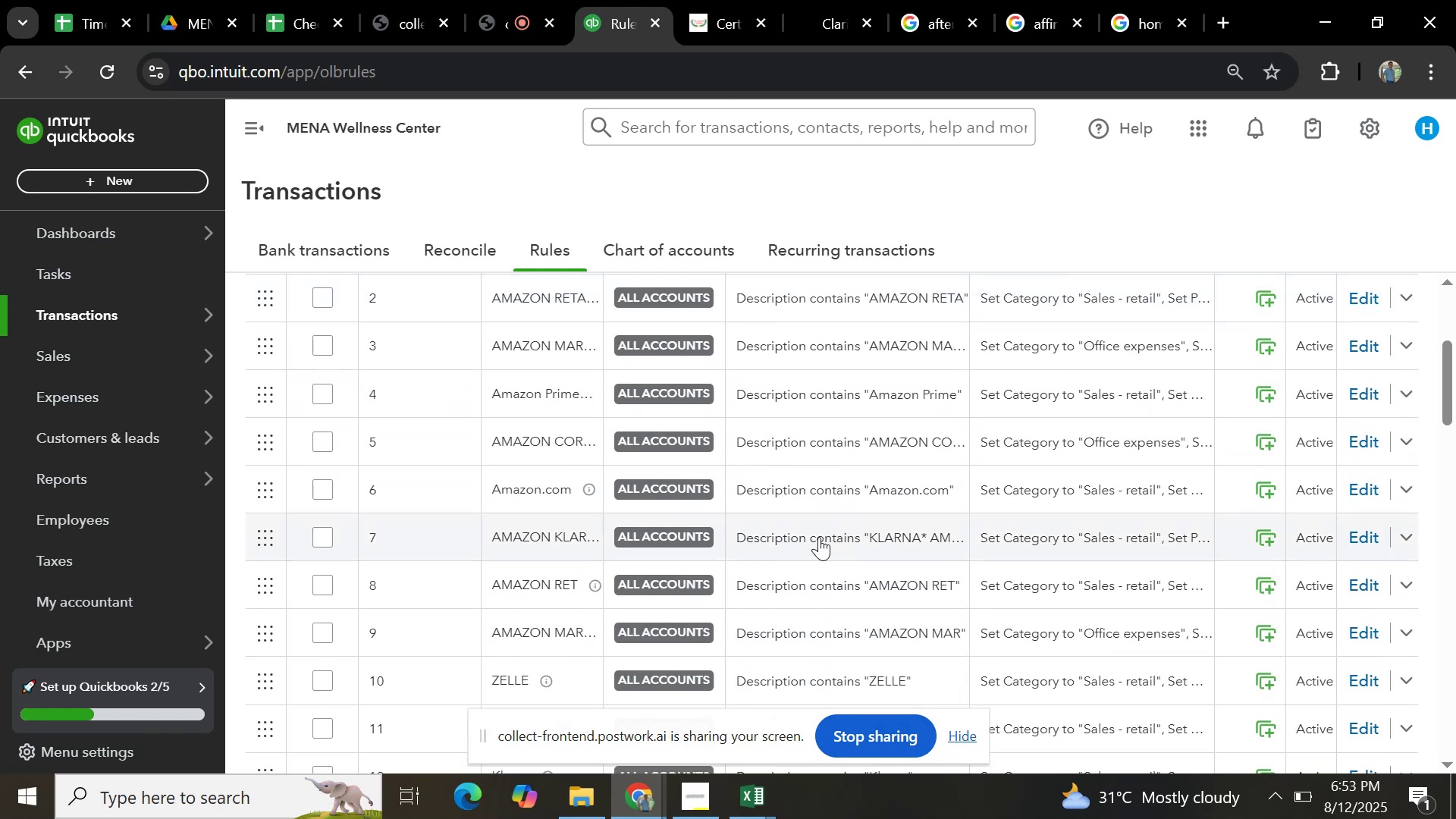 
scroll: coordinate [818, 538], scroll_direction: up, amount: 2.0
 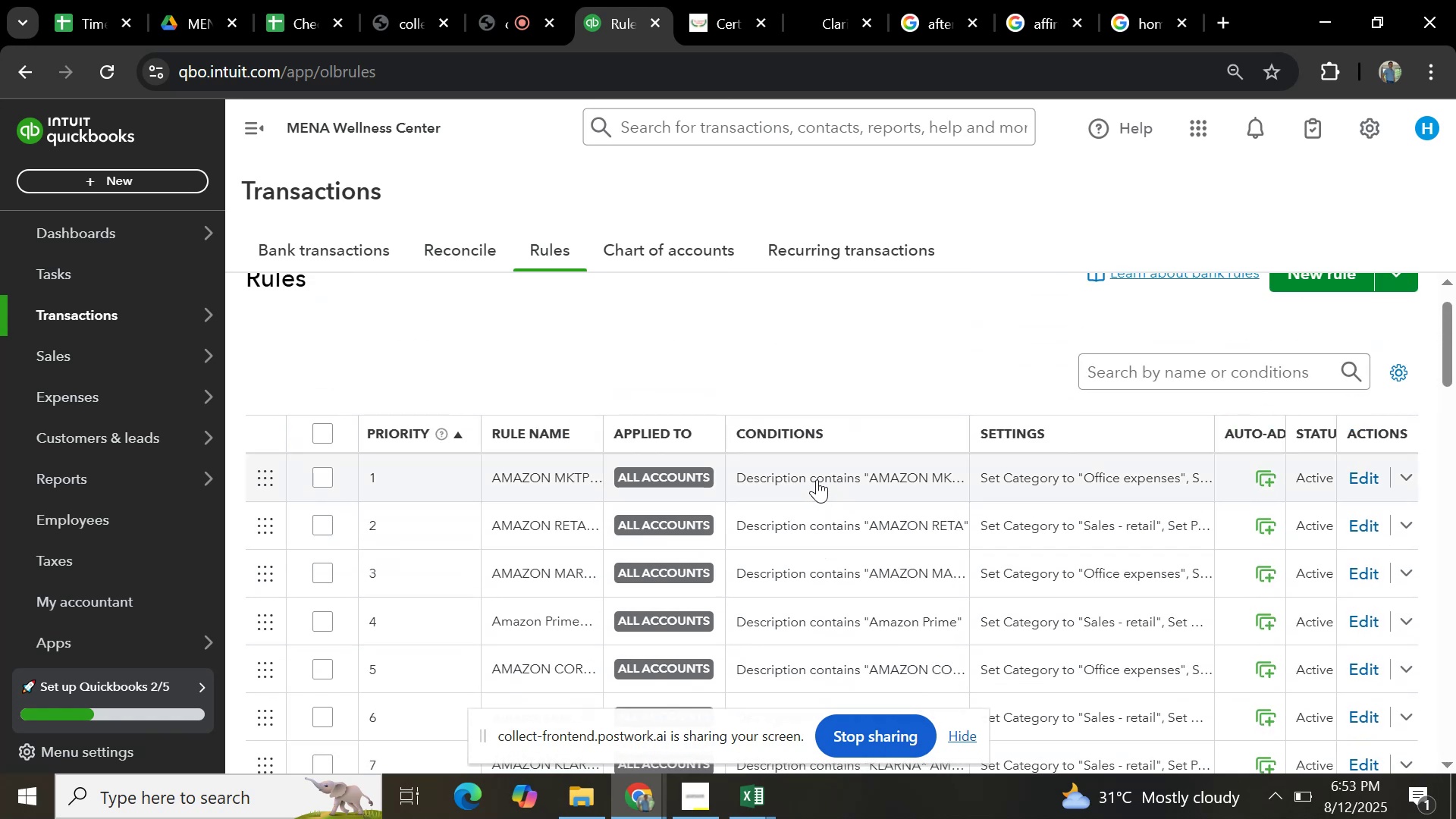 
left_click([817, 479])
 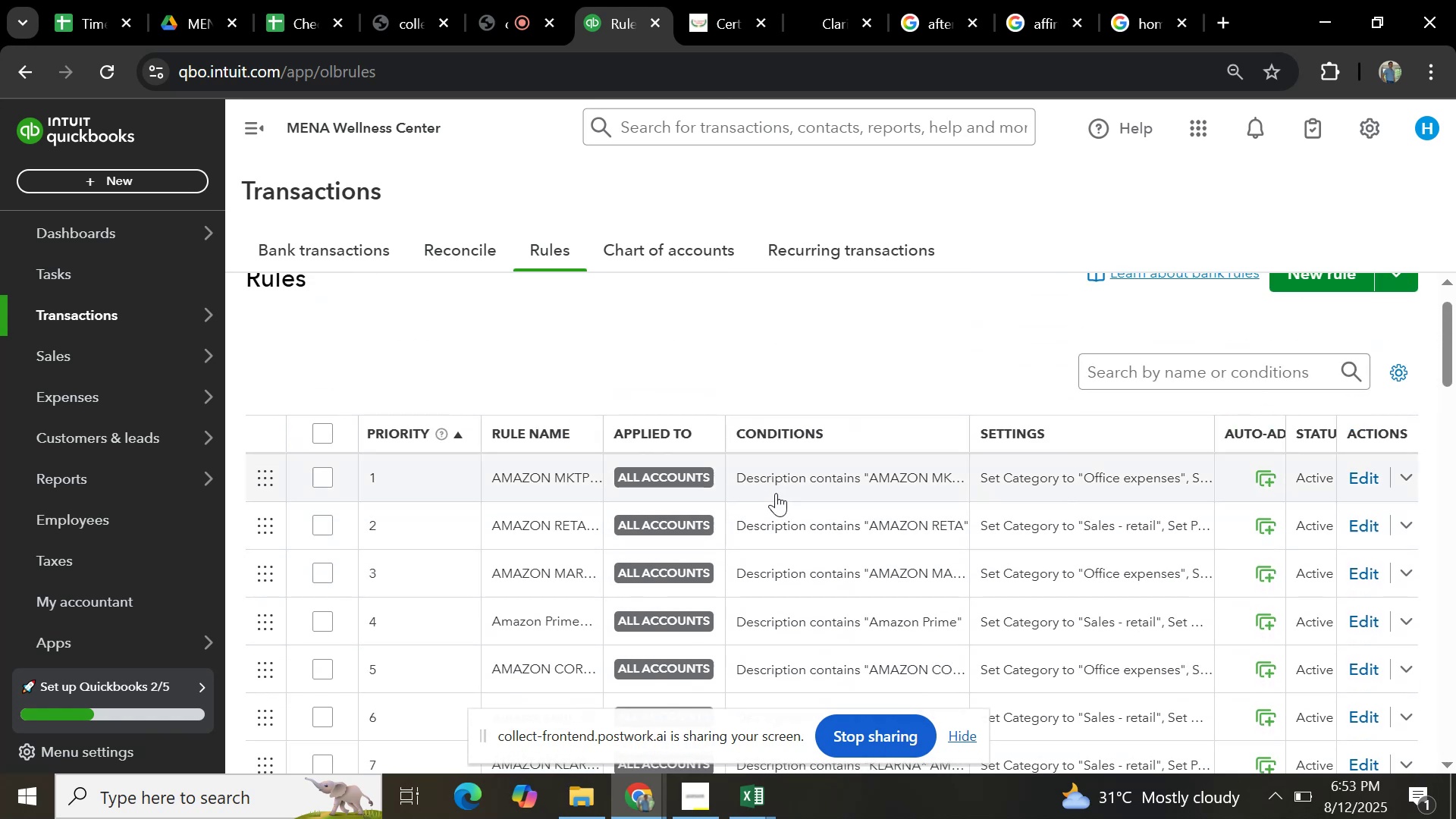 
double_click([780, 482])
 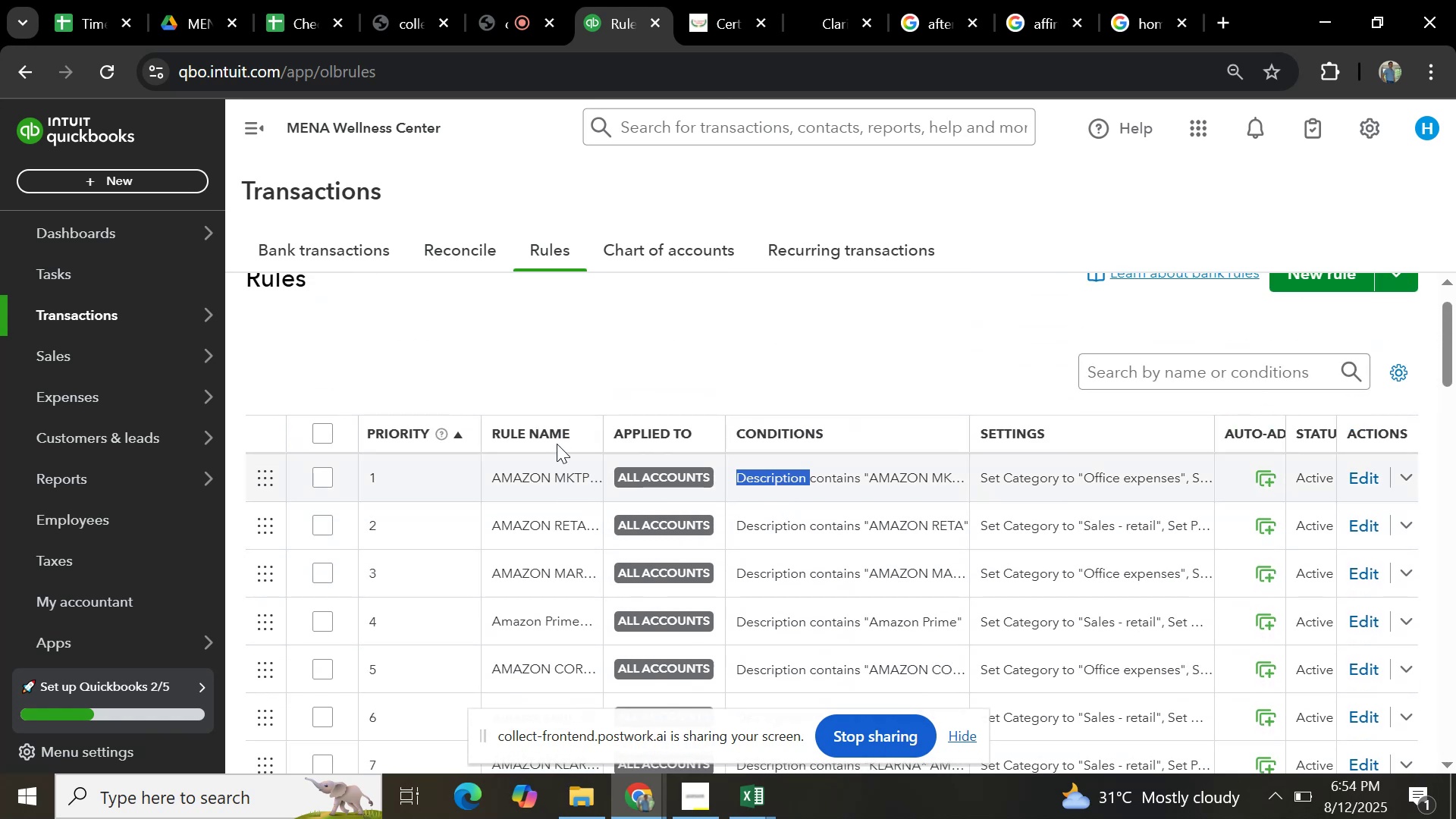 
left_click([650, 340])
 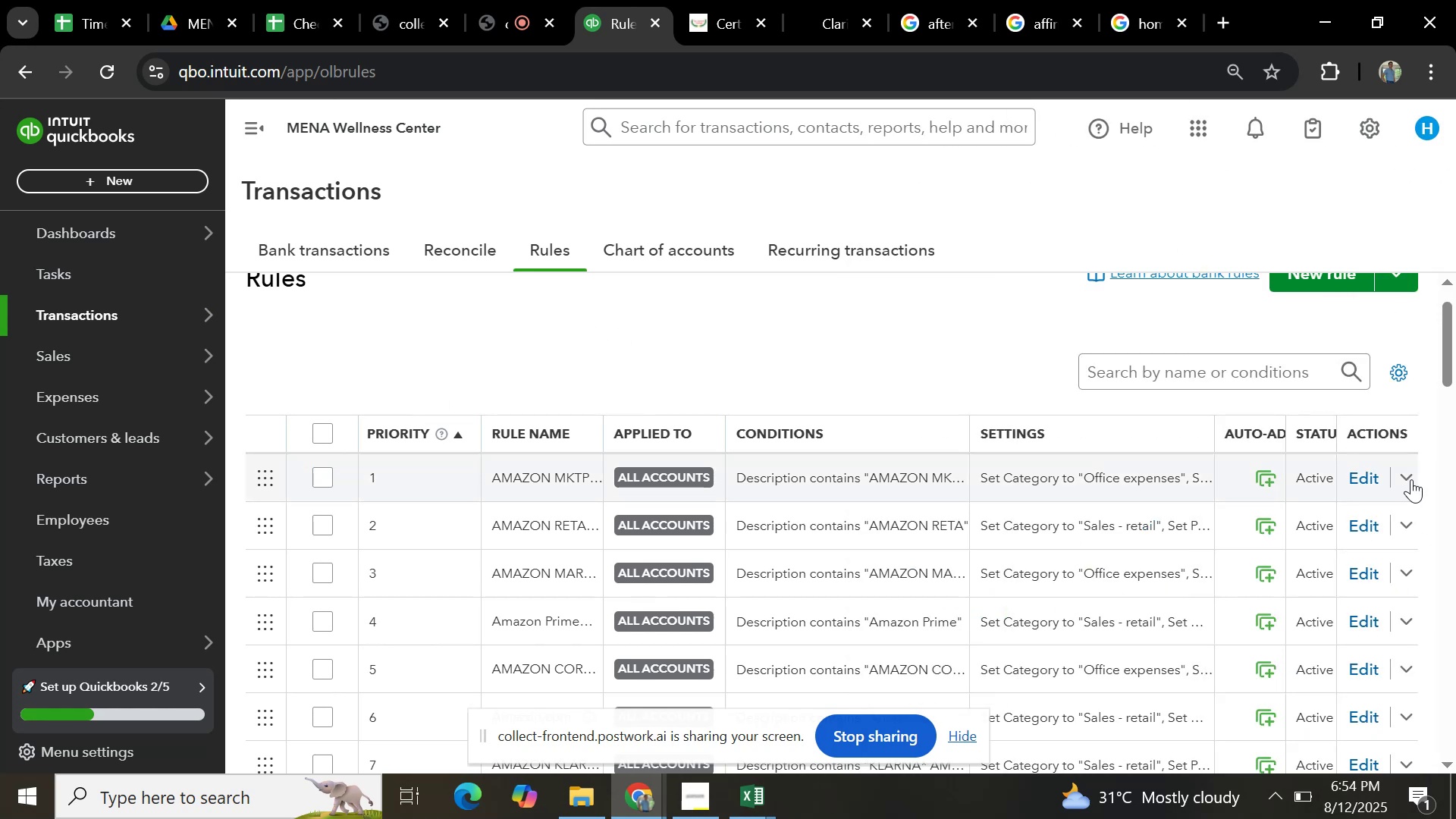 
left_click([1376, 475])
 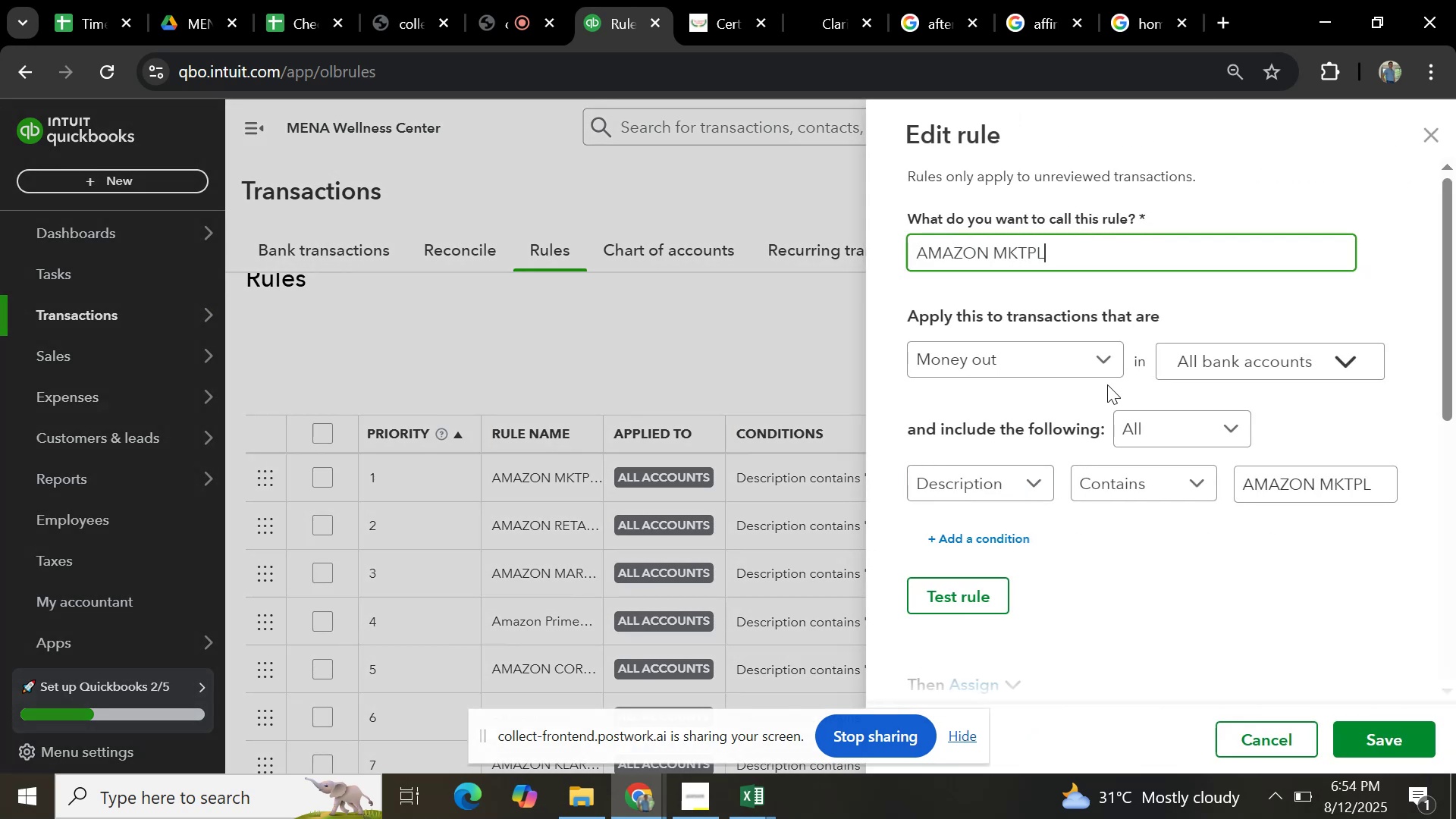 
scroll: coordinate [1219, 592], scroll_direction: down, amount: 5.0
 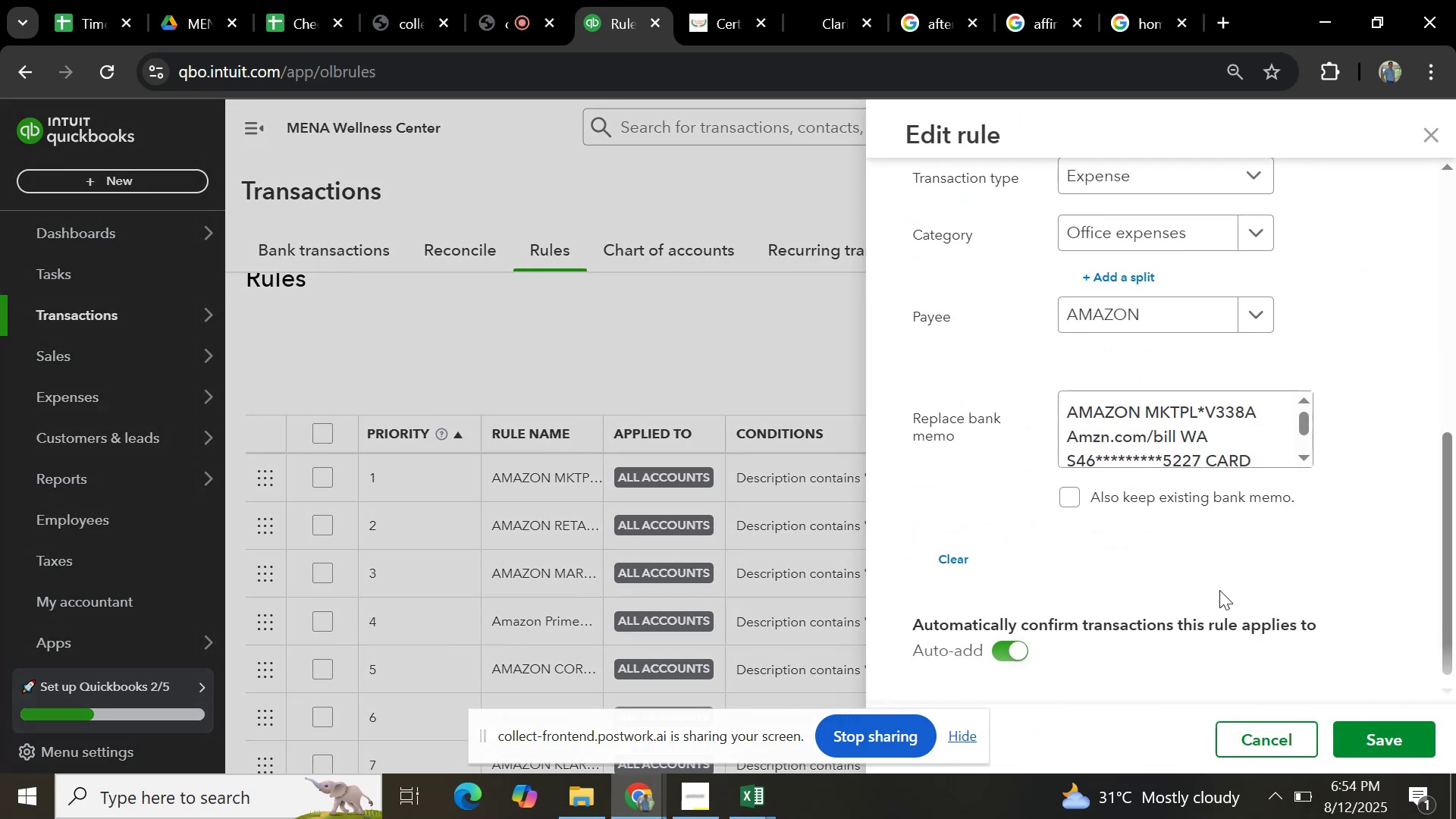 
scroll: coordinate [1219, 590], scroll_direction: up, amount: 3.0
 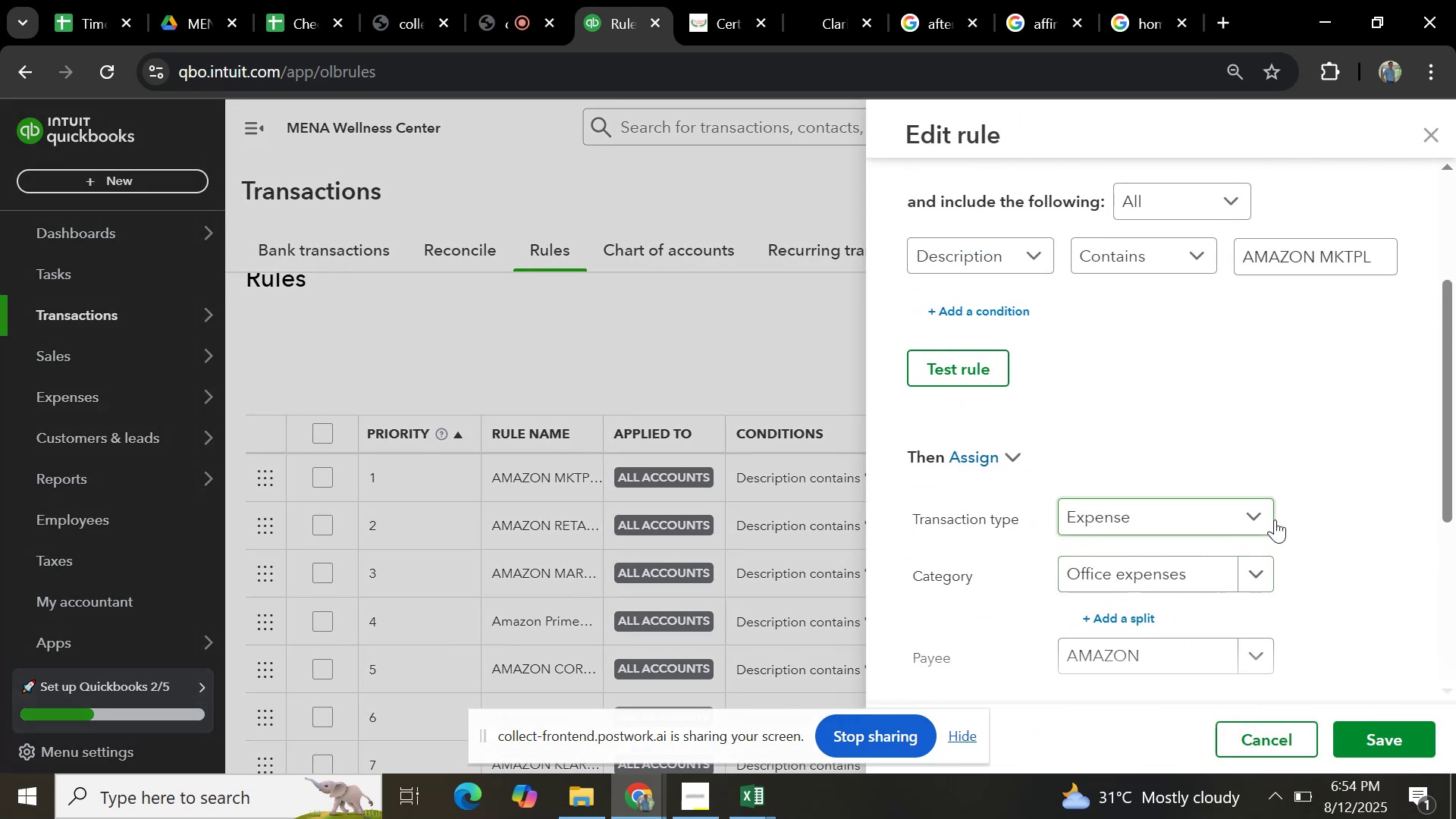 
scroll: coordinate [1275, 540], scroll_direction: down, amount: 3.0
 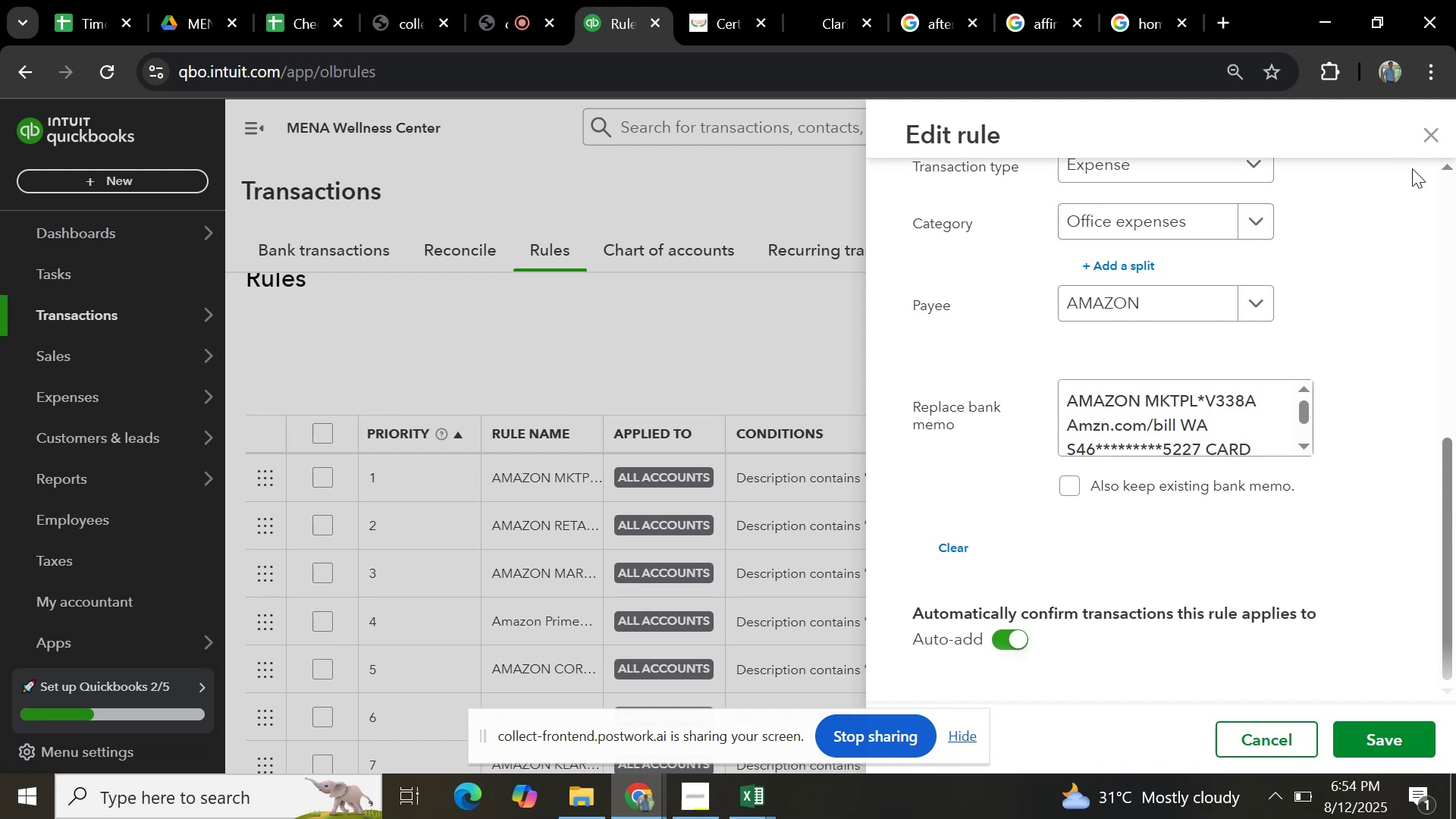 
left_click([1431, 132])
 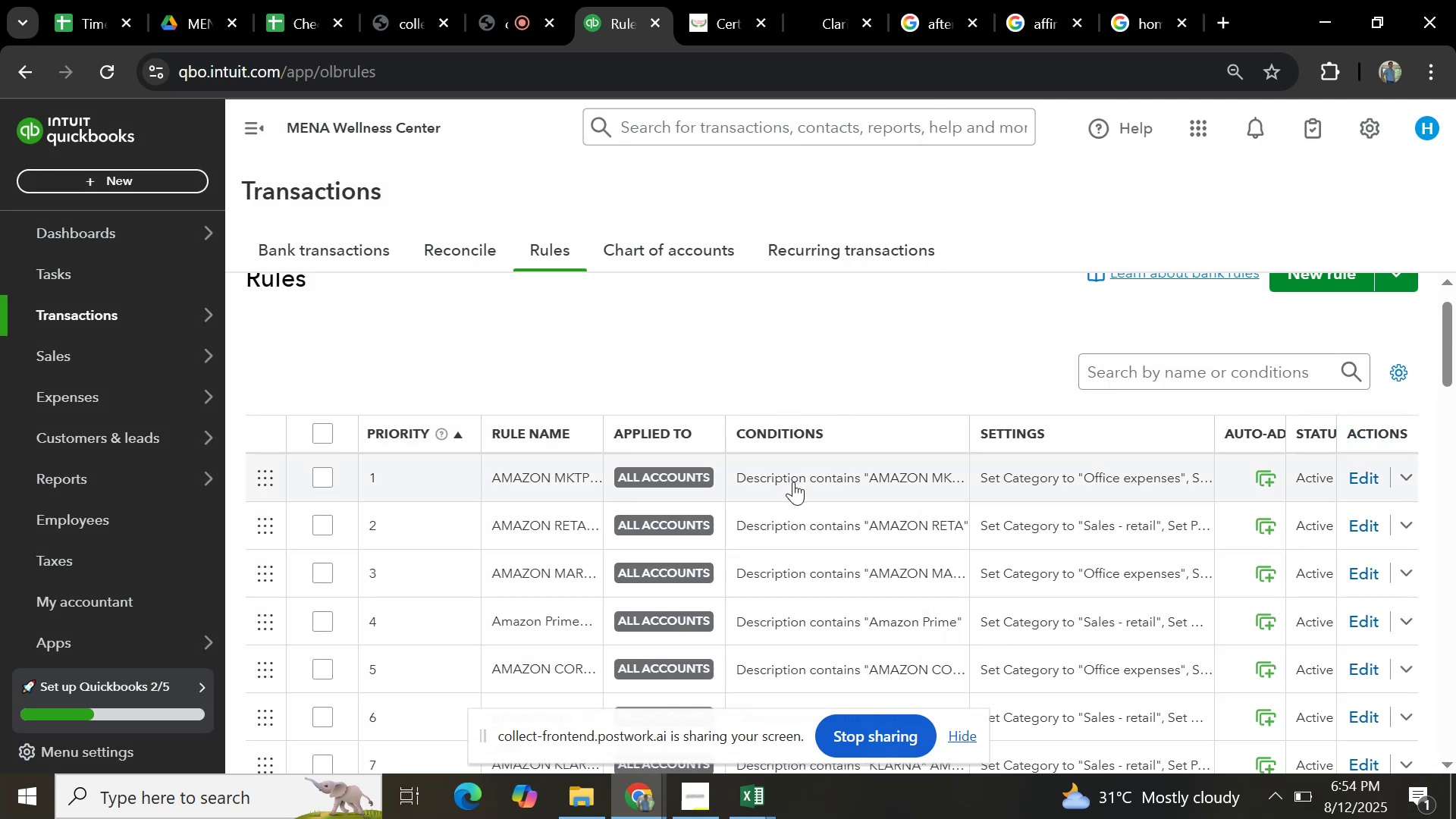 
scroll: coordinate [822, 501], scroll_direction: down, amount: 10.0
 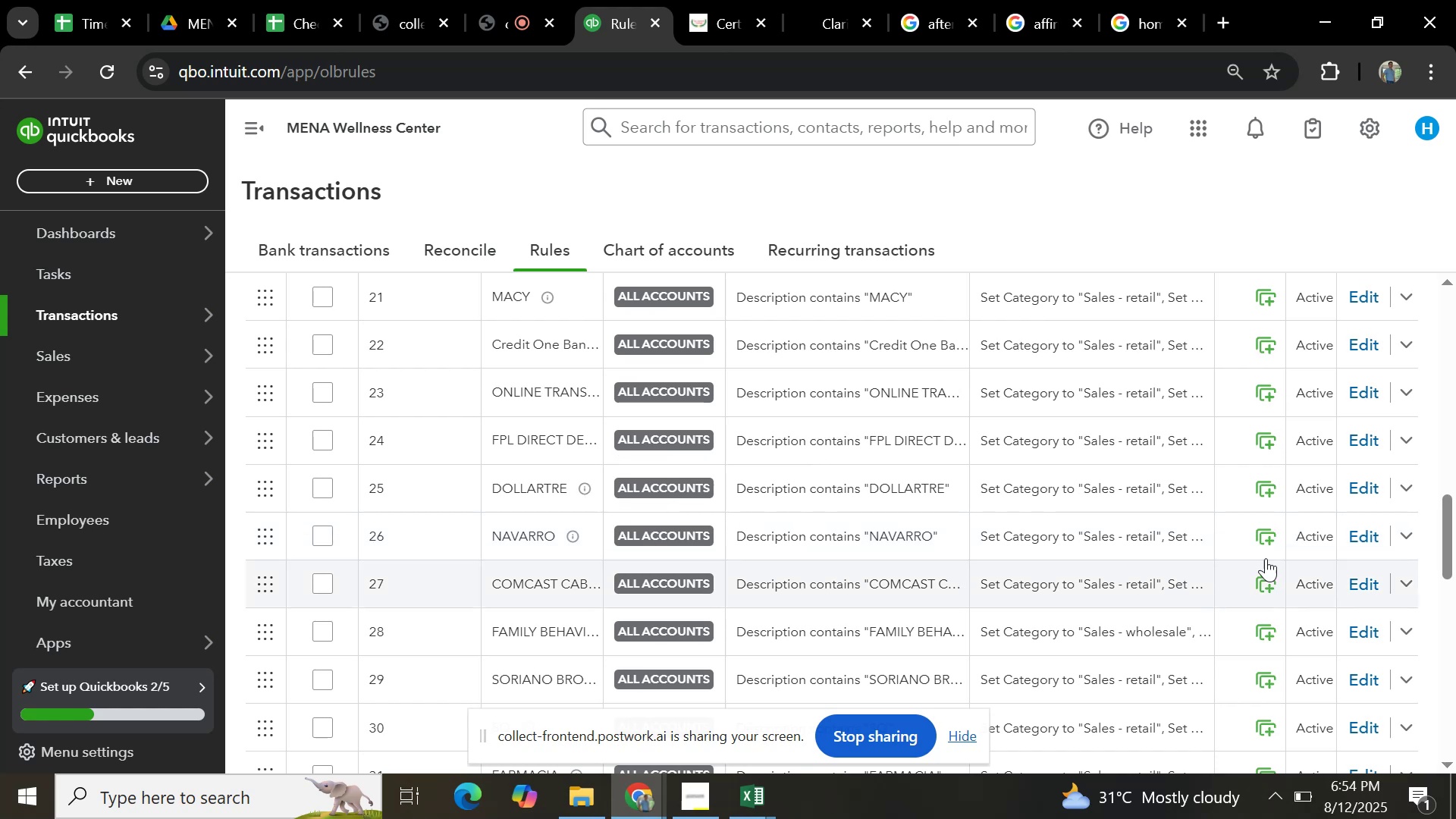 
wait(9.88)
 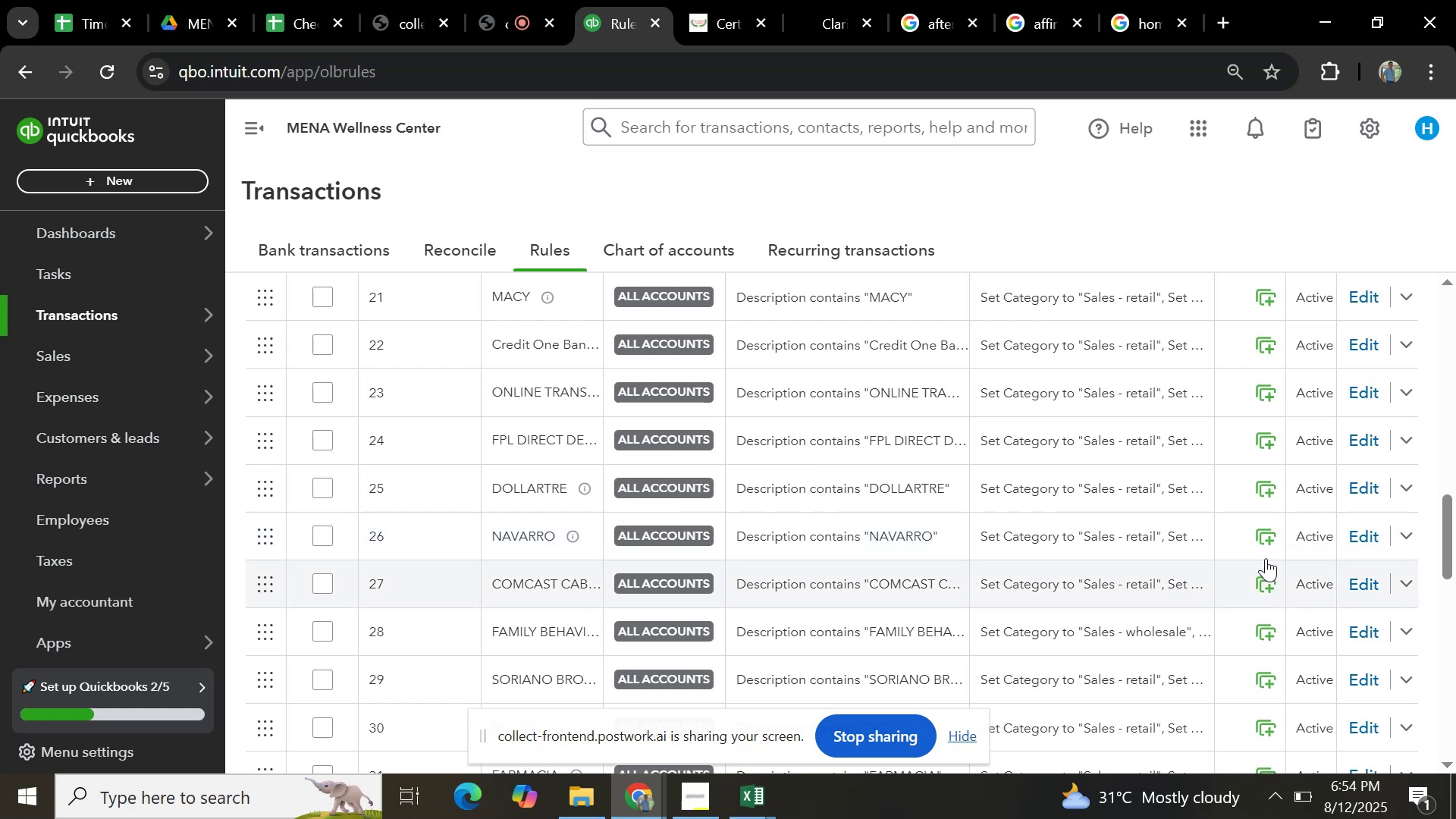 
scroll: coordinate [590, 360], scroll_direction: up, amount: 23.0
 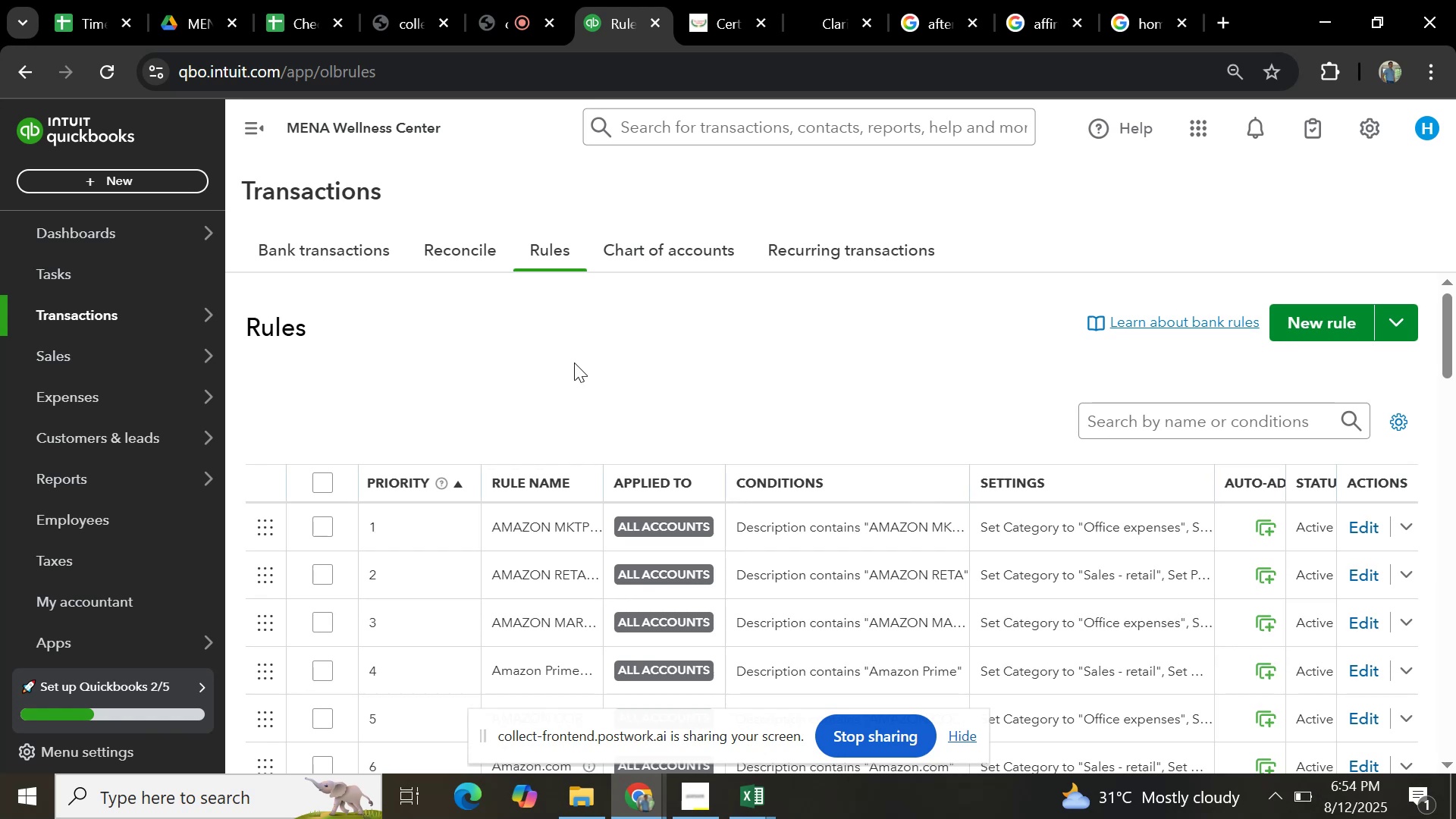 
left_click([350, 247])
 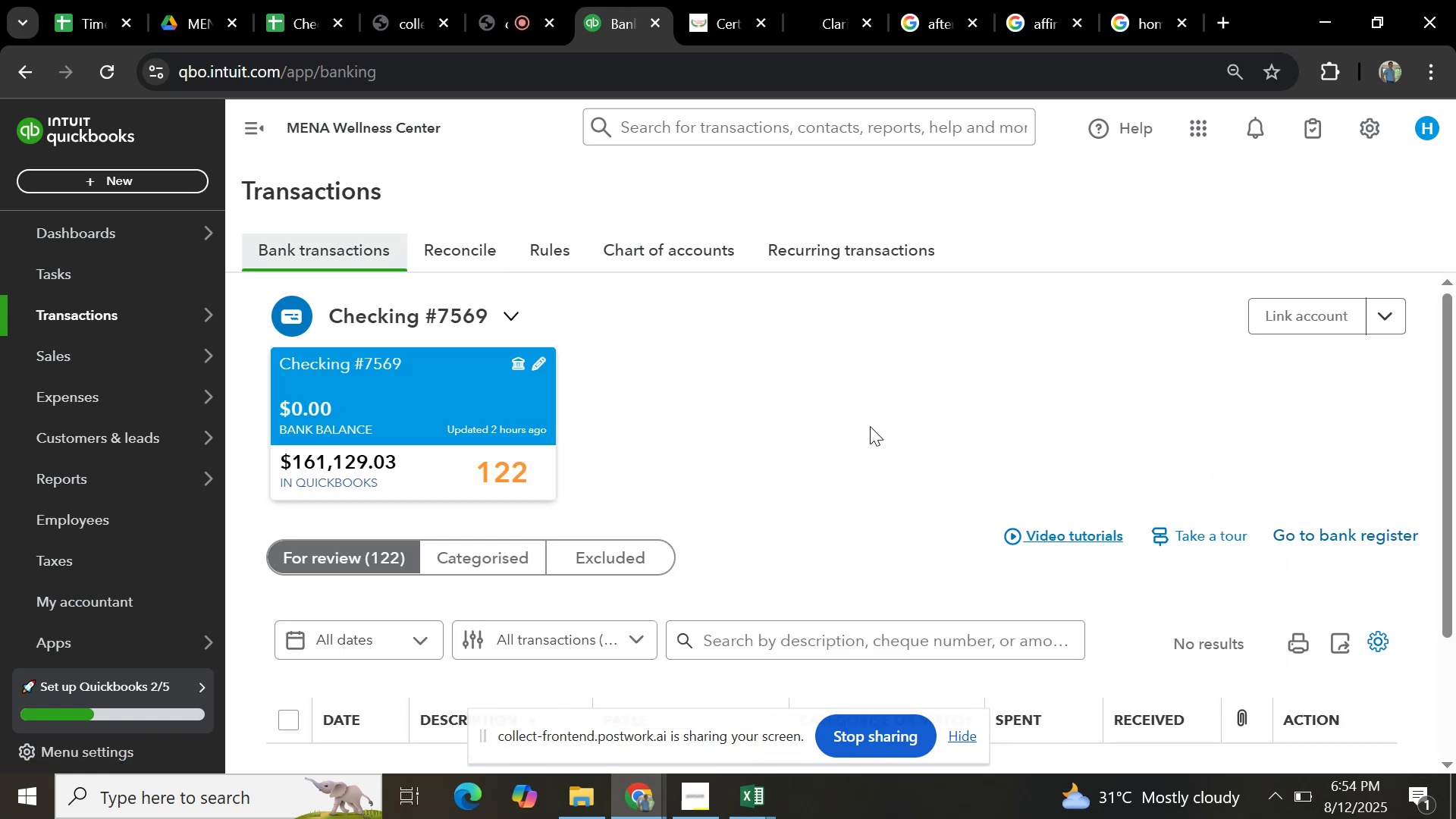 
scroll: coordinate [830, 488], scroll_direction: down, amount: 2.0
 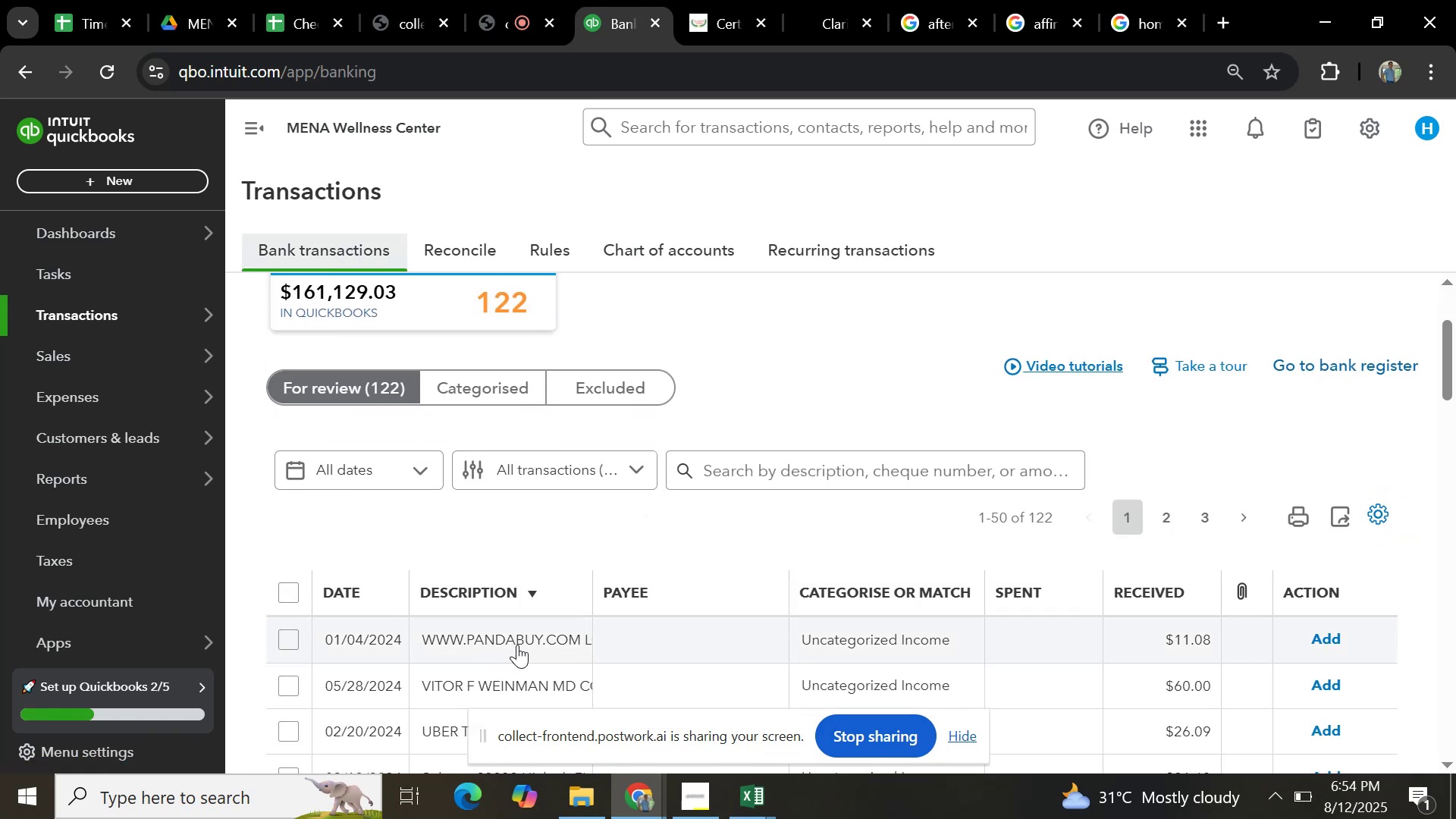 
wait(6.41)
 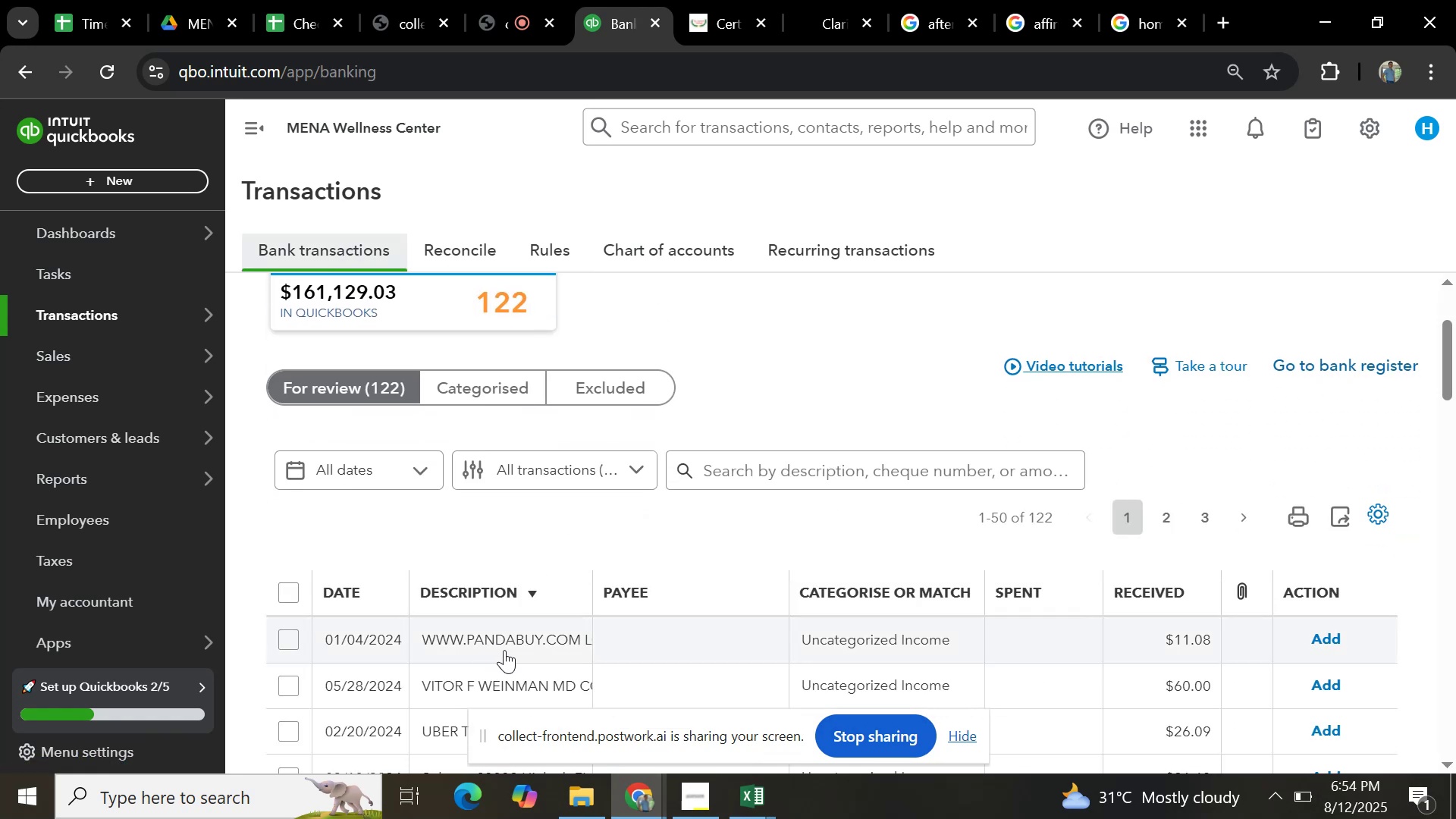 
left_click([521, 644])
 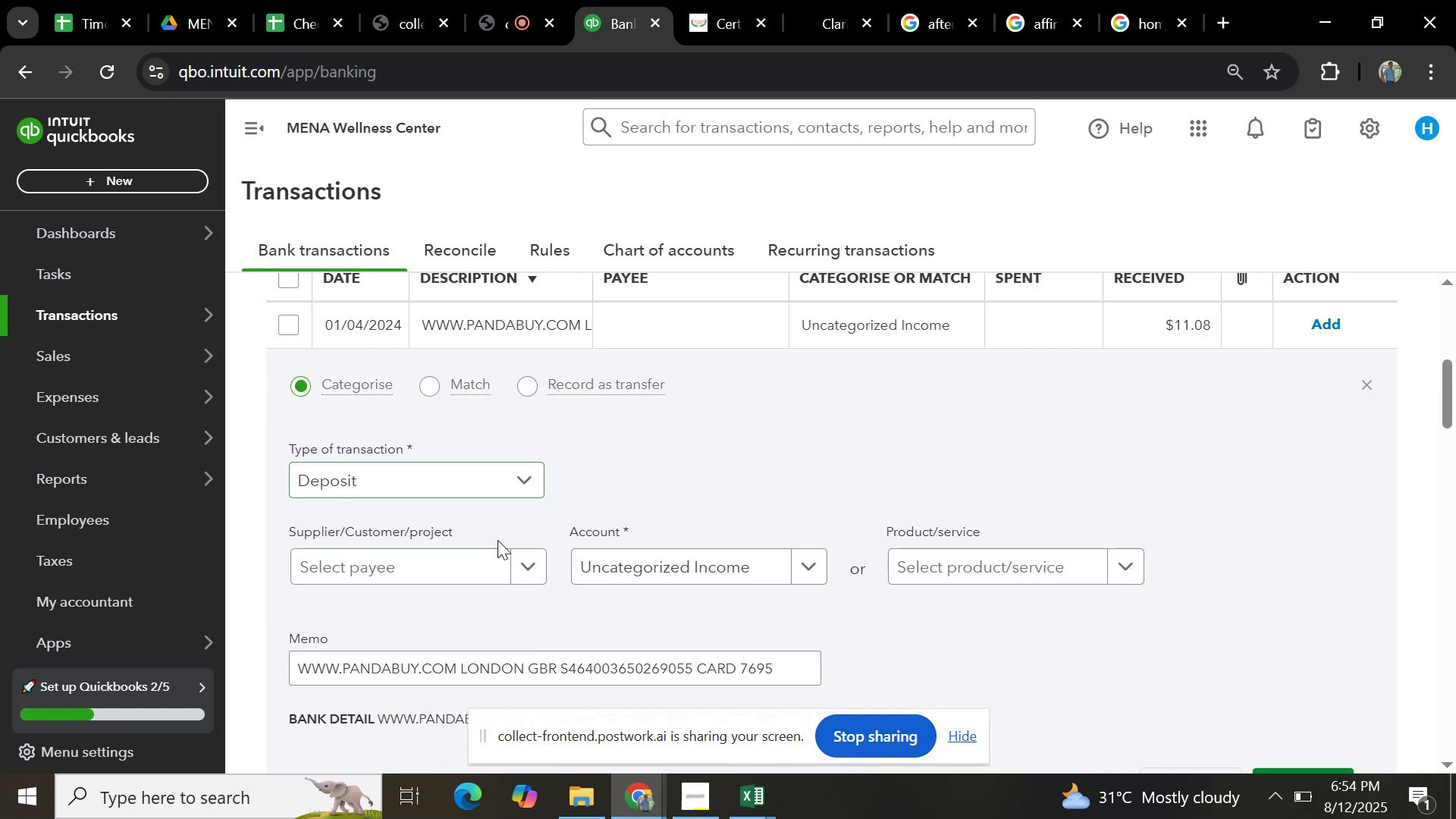 
left_click([475, 670])
 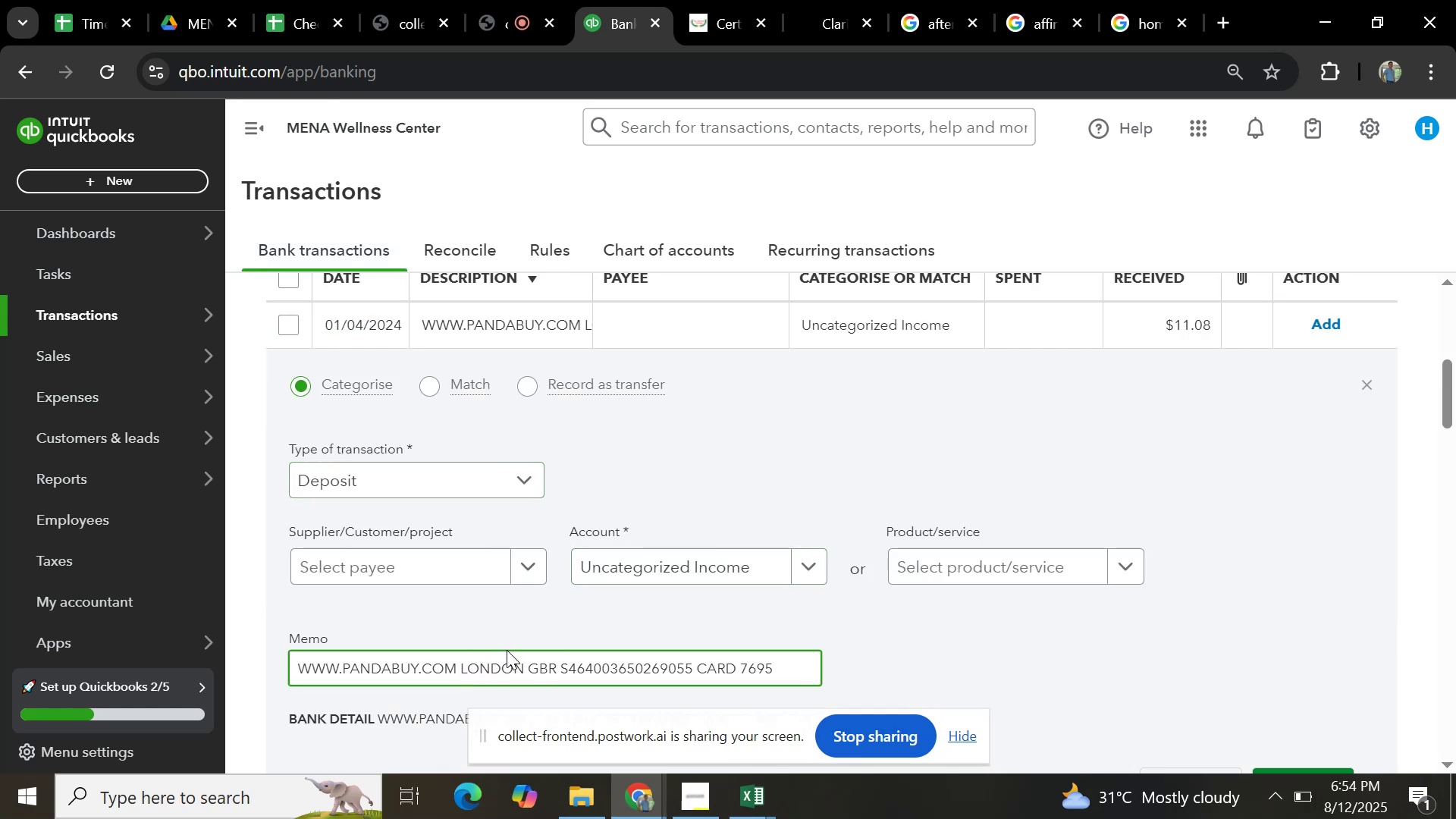 
scroll: coordinate [689, 528], scroll_direction: up, amount: 5.0
 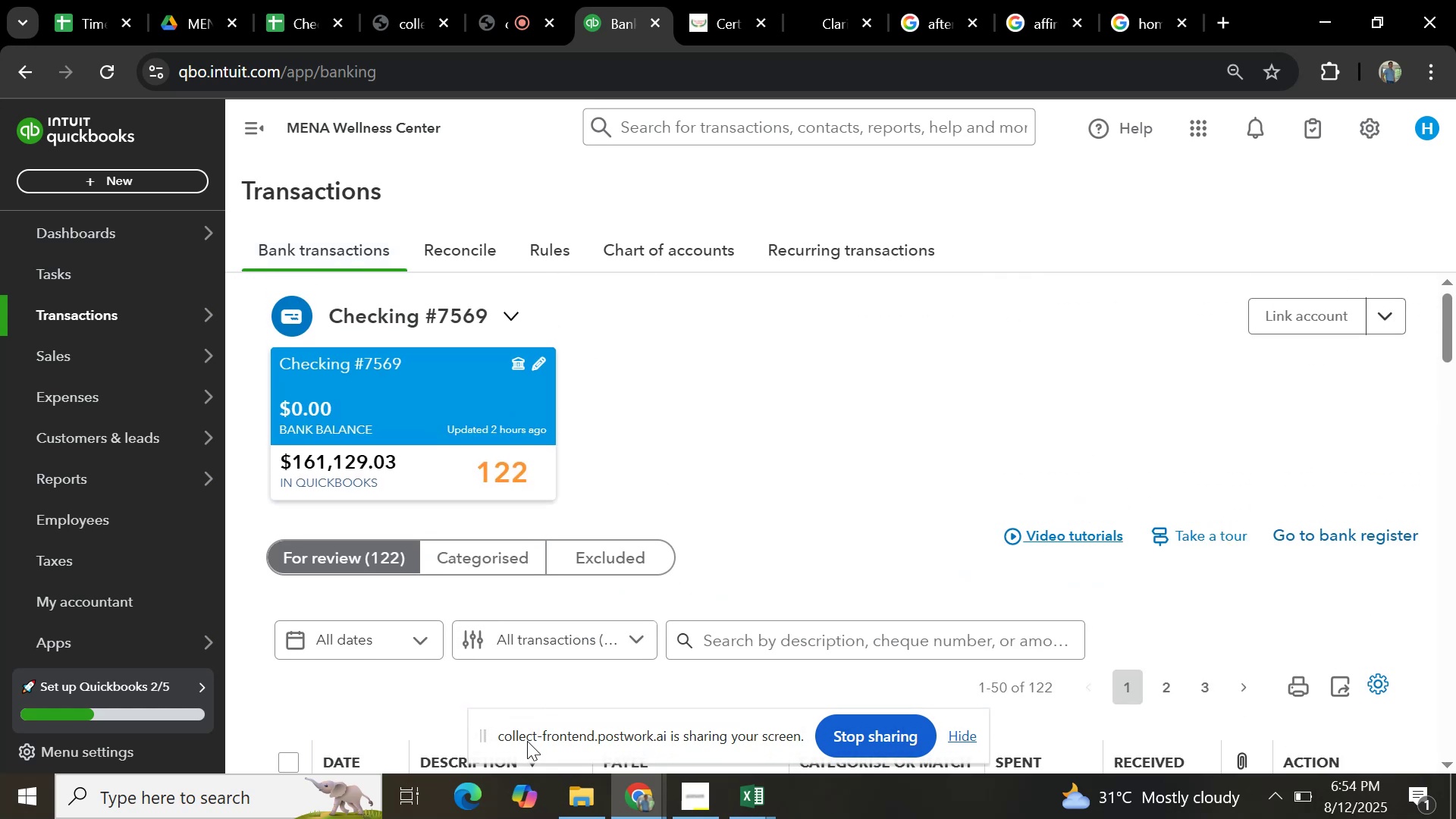 
scroll: coordinate [537, 473], scroll_direction: down, amount: 5.0
 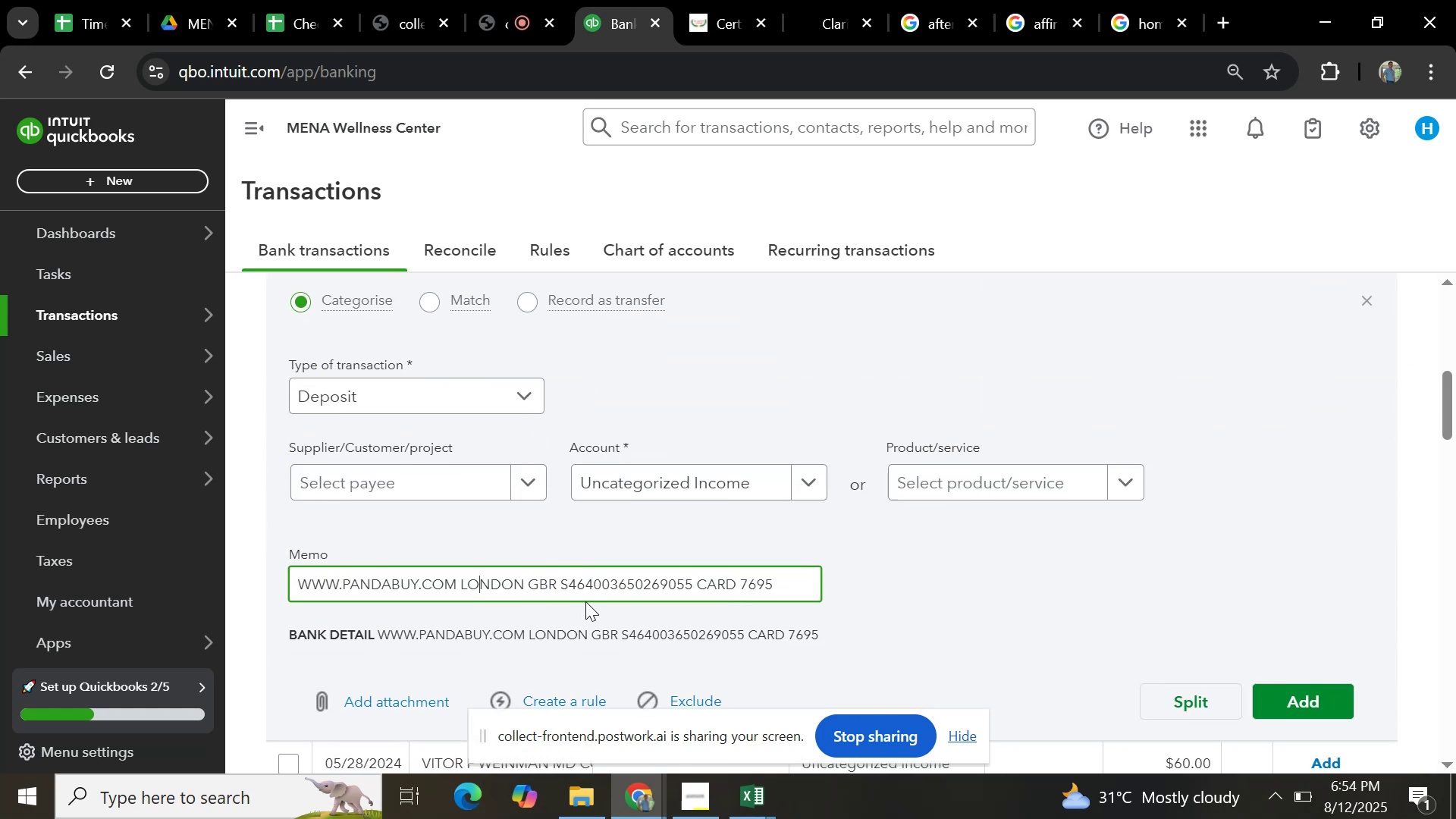 
key(Control+A)
 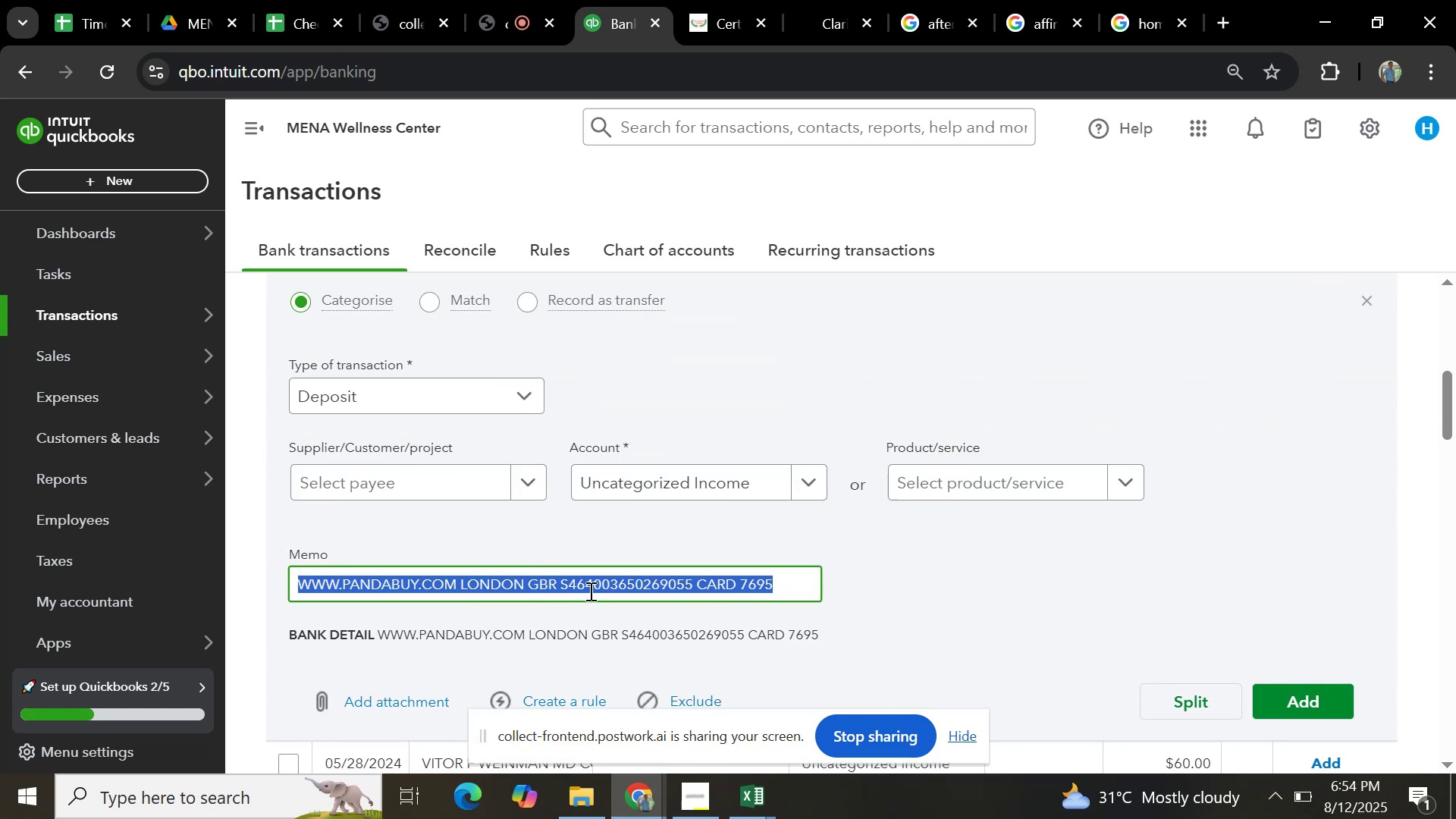 
key(Control+C)
 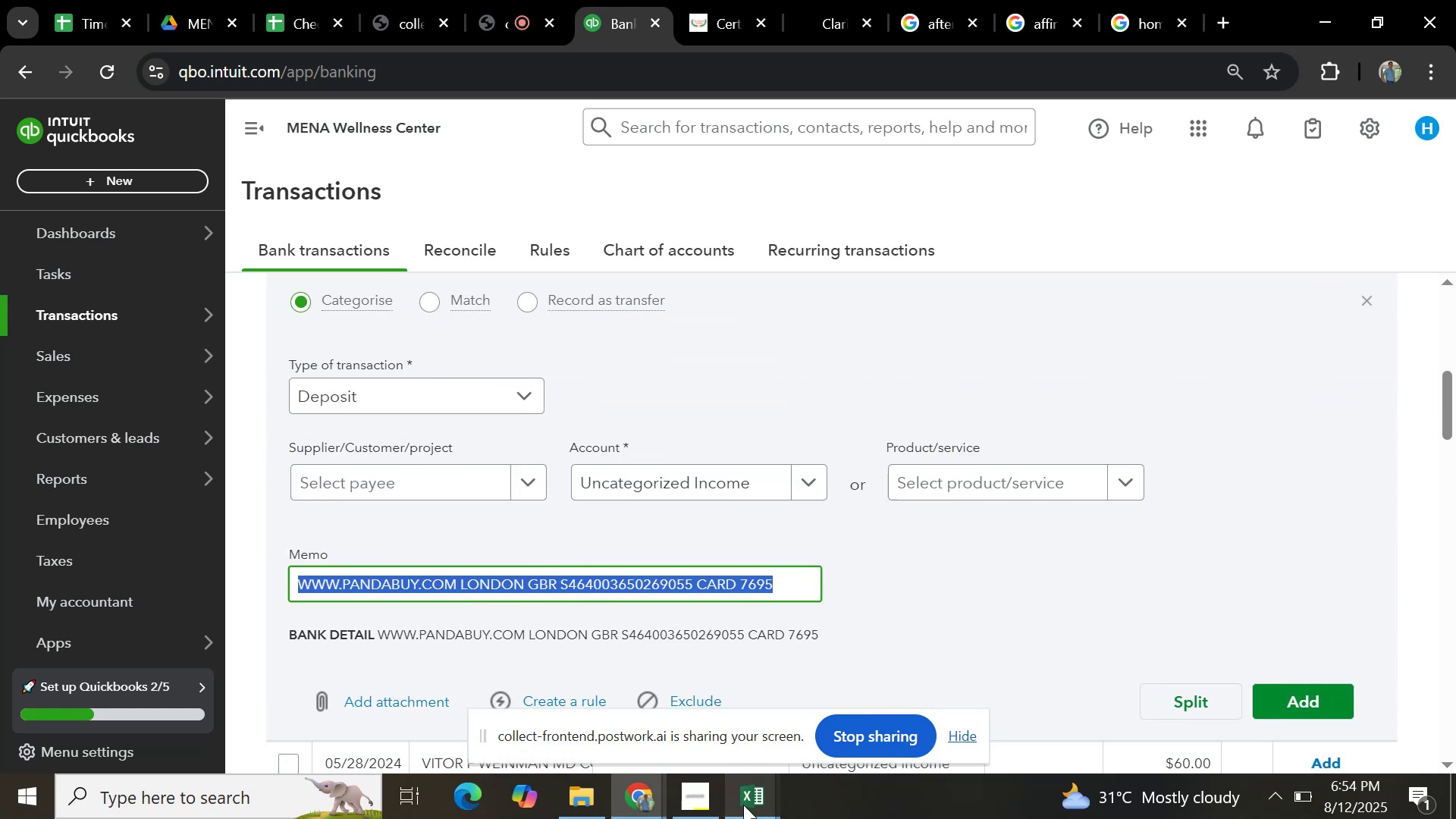 
left_click([750, 814])
 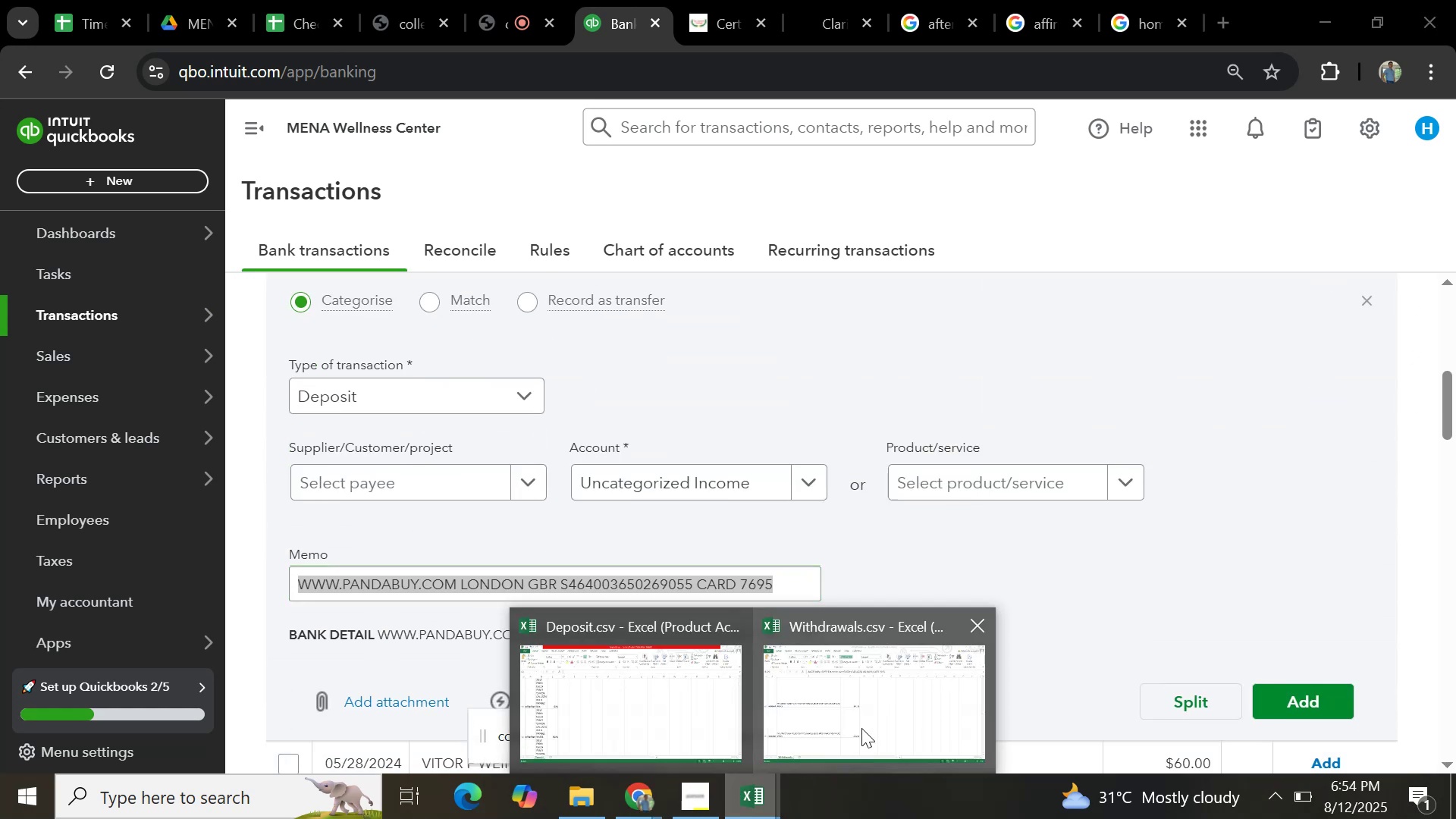 
left_click([866, 726])
 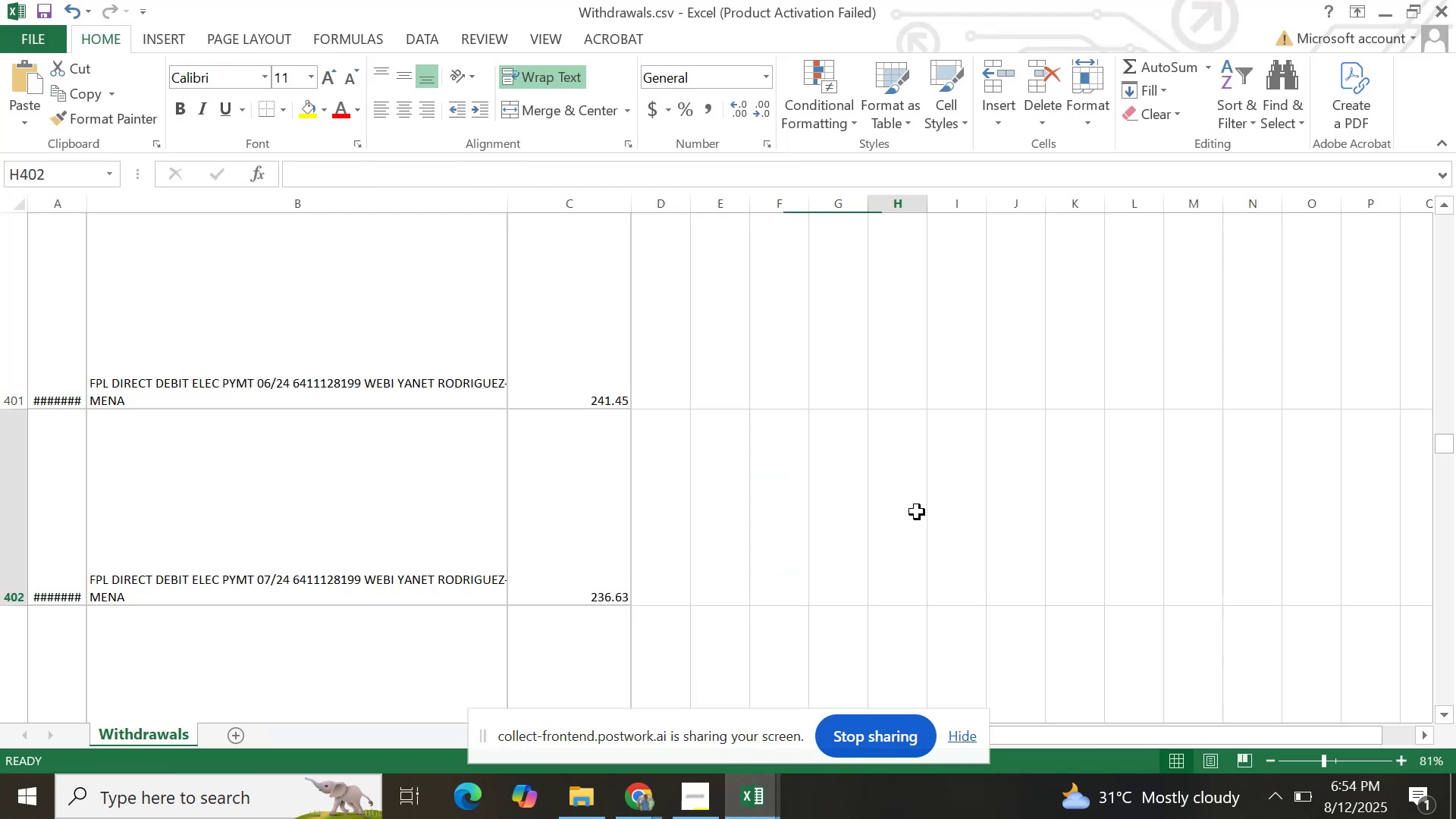 
key(Control+F)
 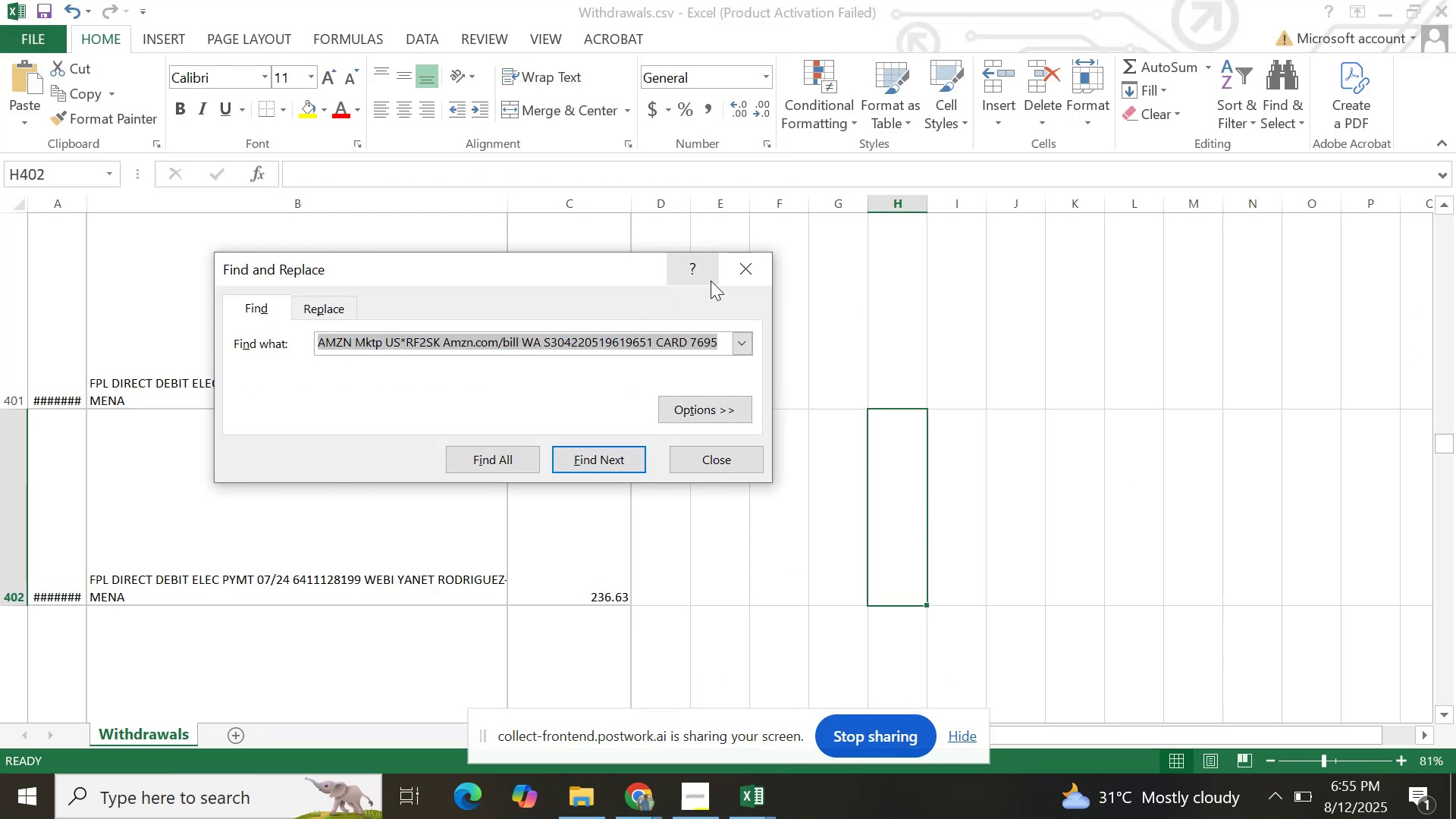 
key(Control+V)
 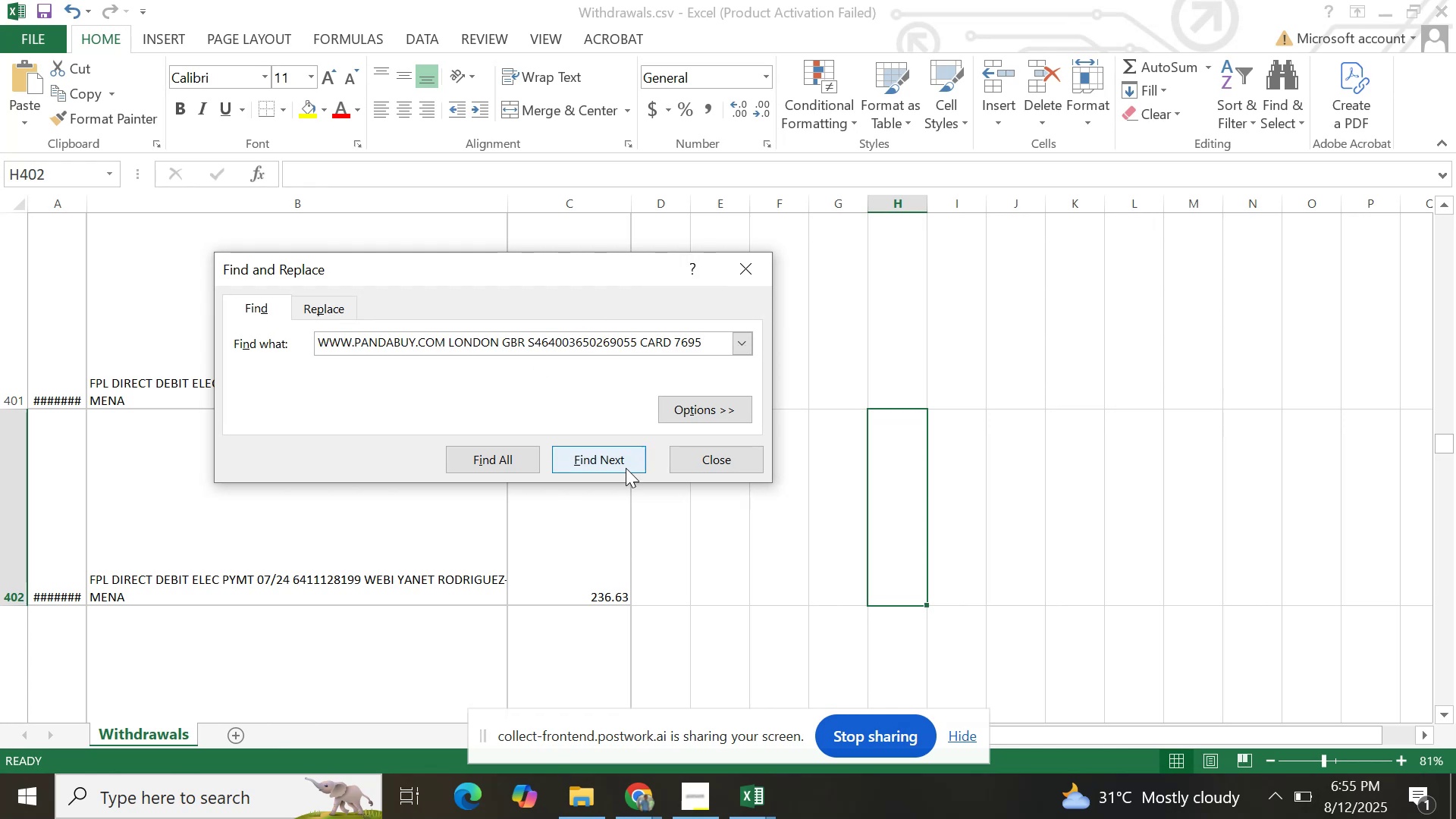 
left_click([626, 457])
 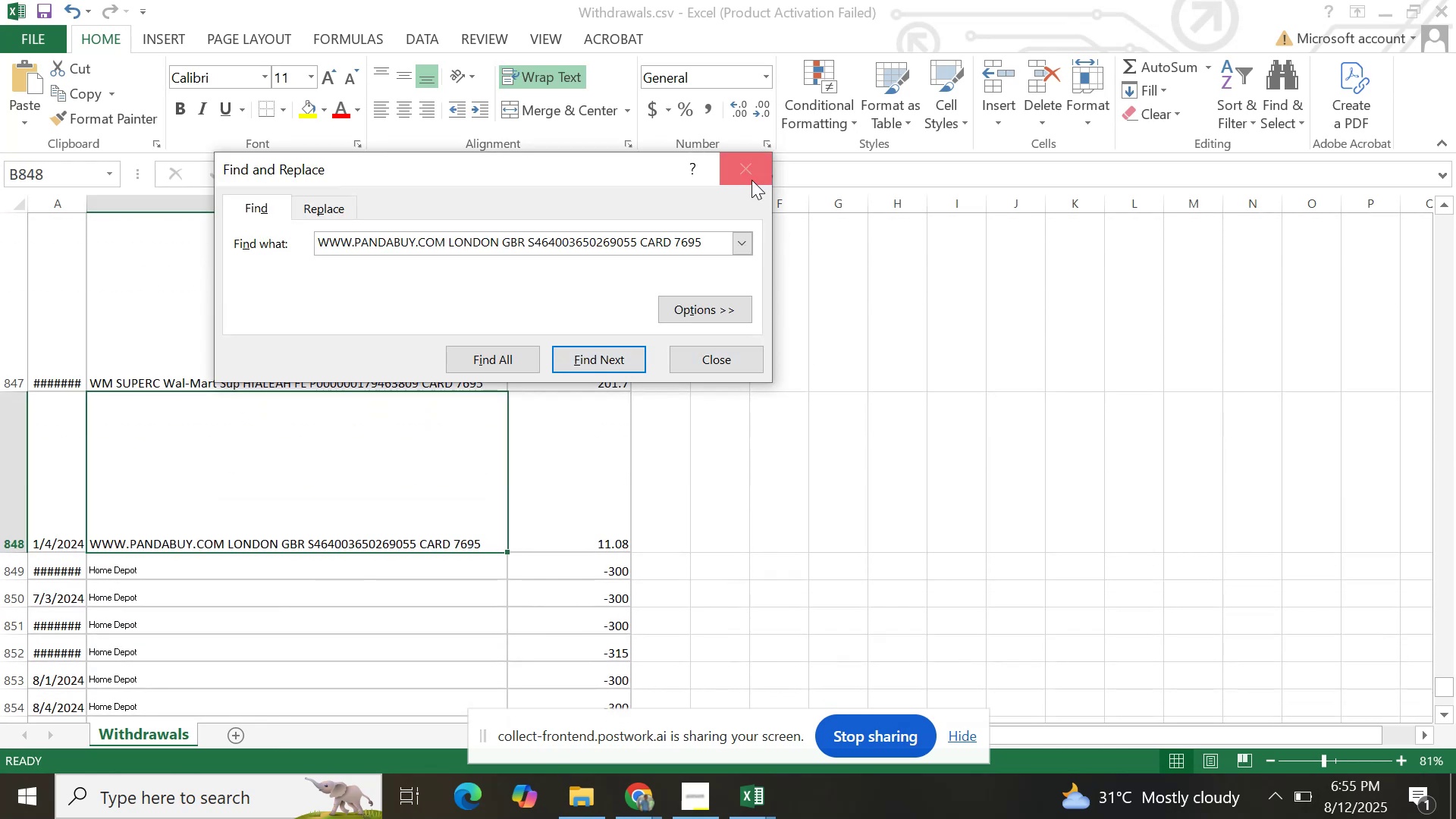 
left_click([752, 176])
 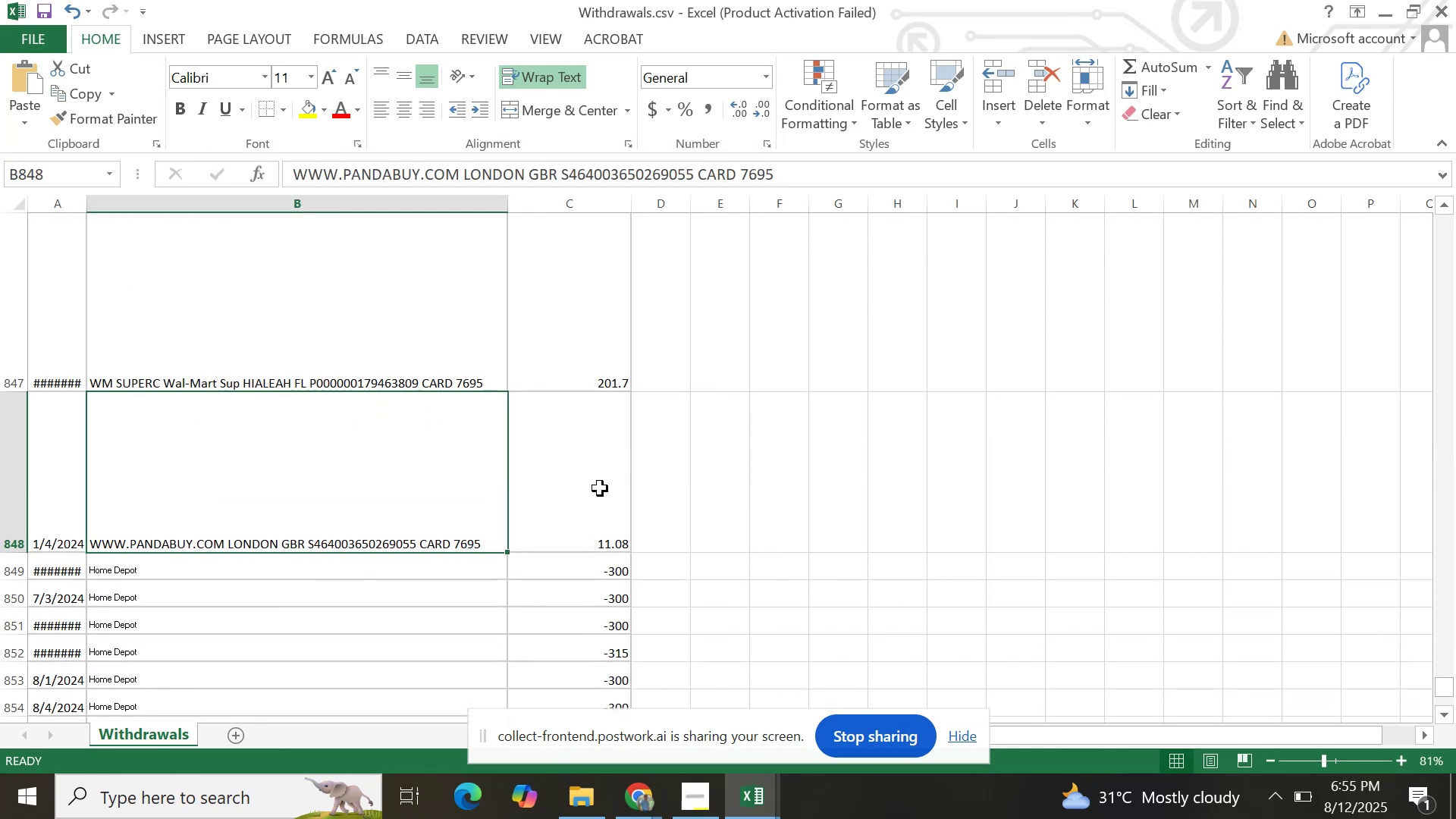 
wait(5.48)
 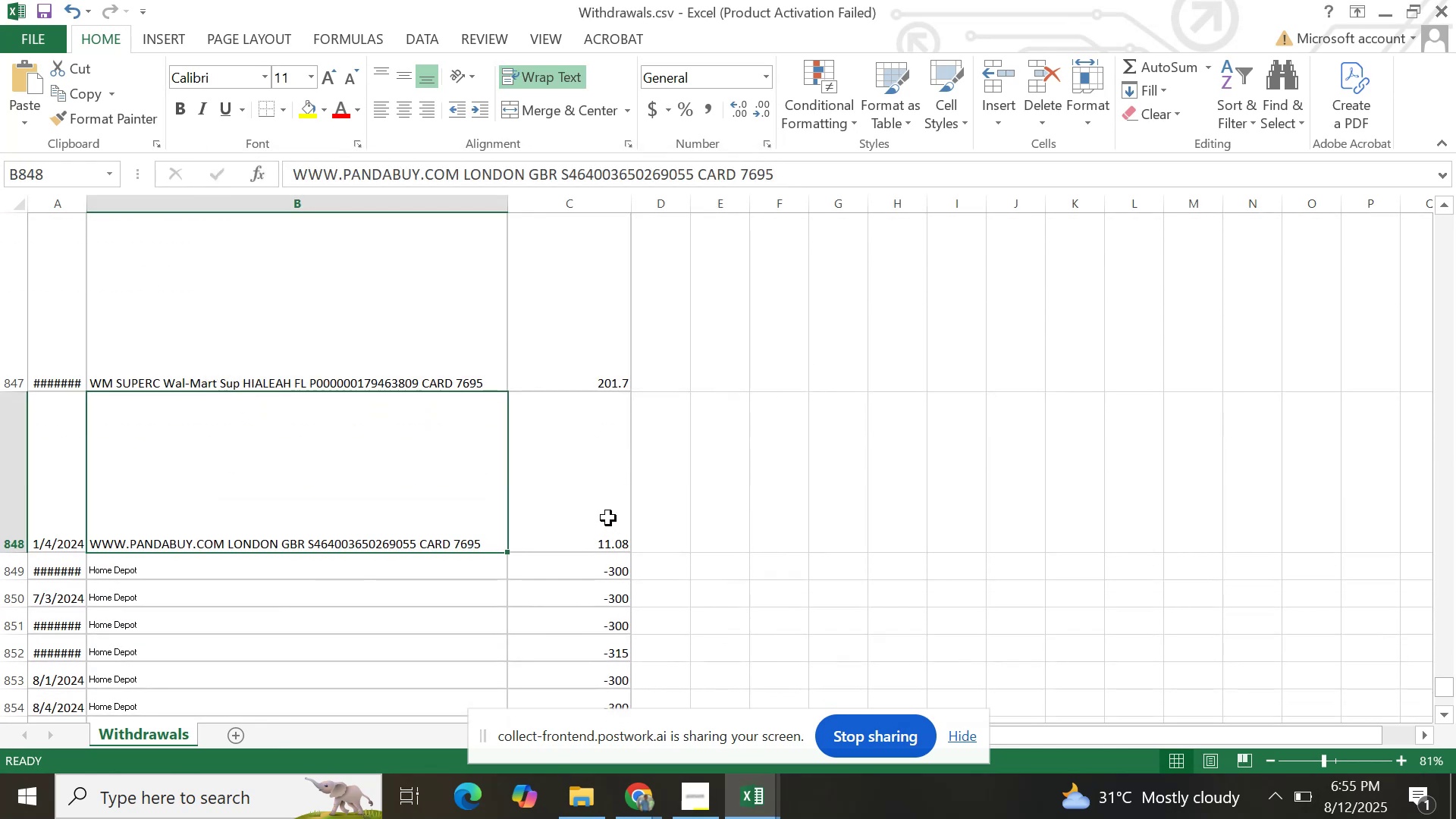 
left_click([600, 488])
 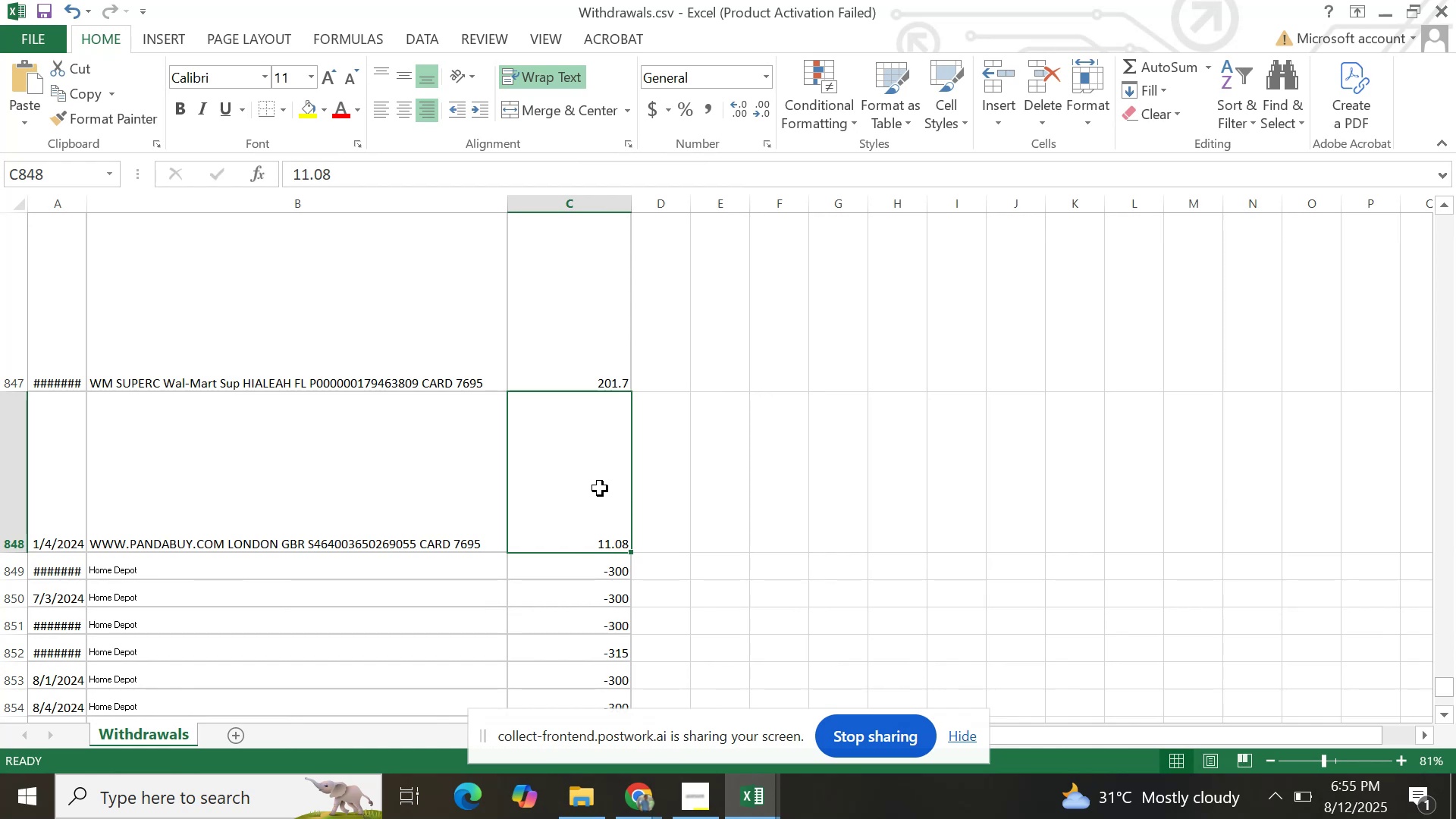 
key(ArrowDown)
 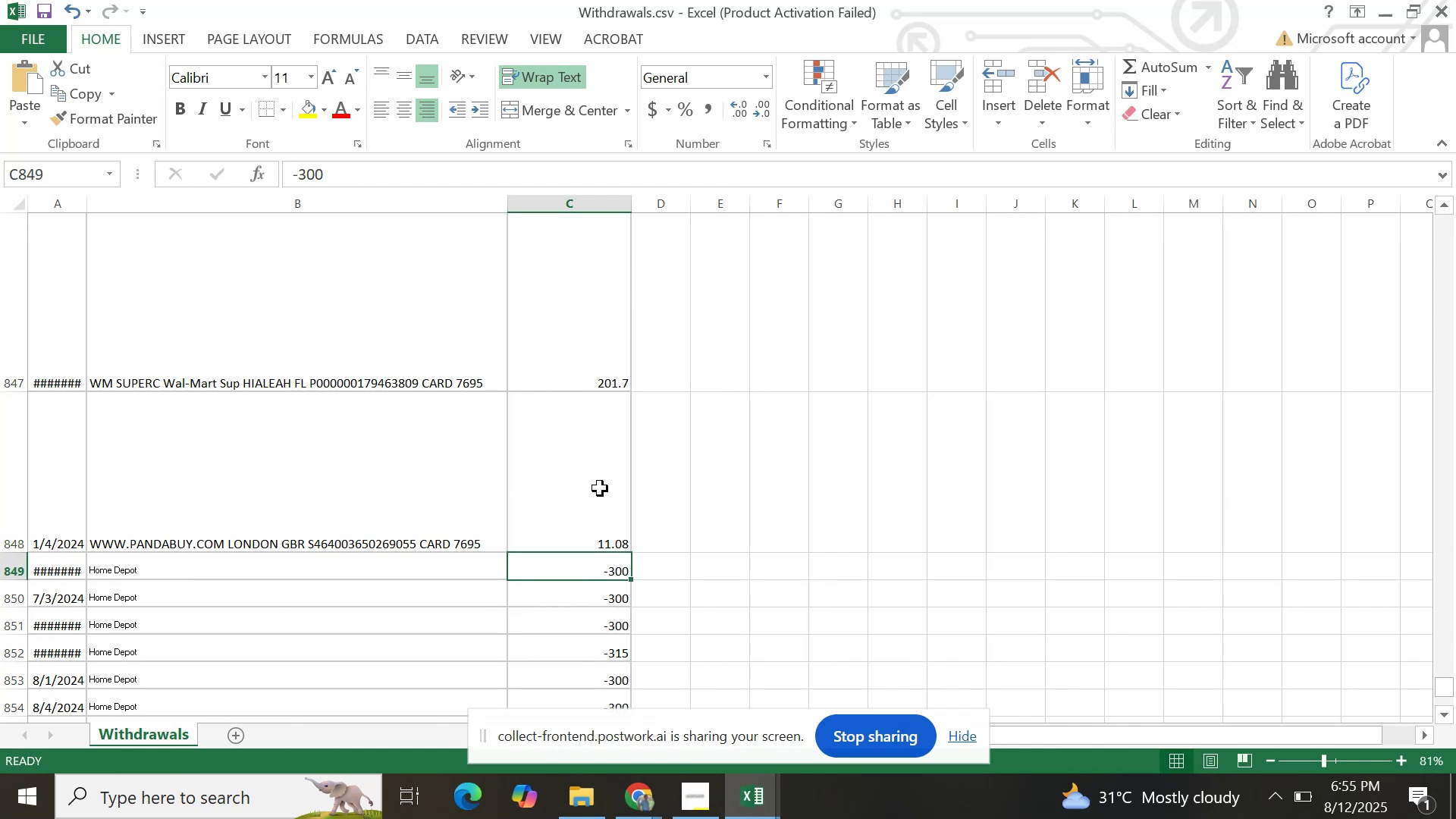 
key(ArrowDown)
 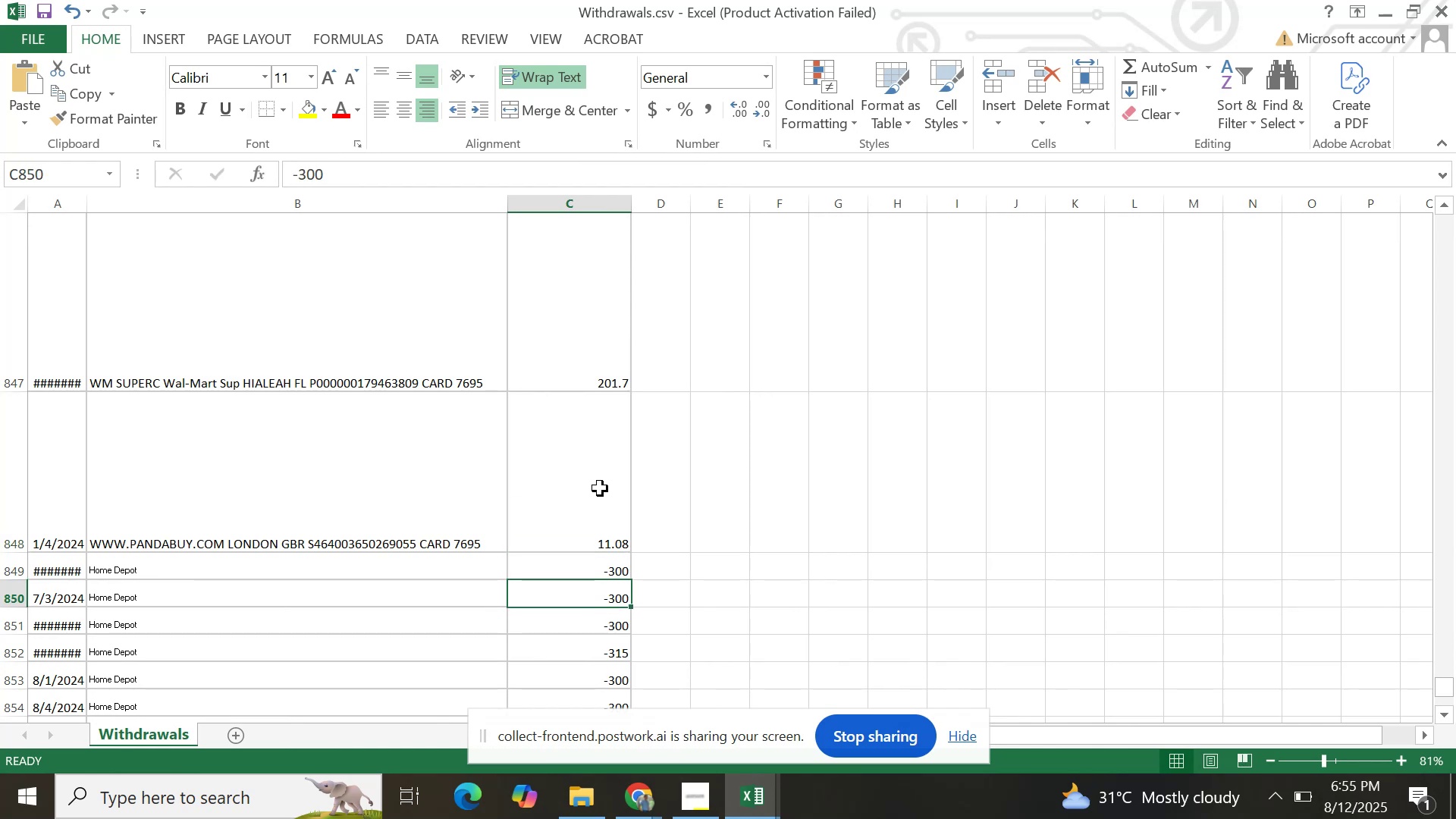 
key(ArrowDown)
 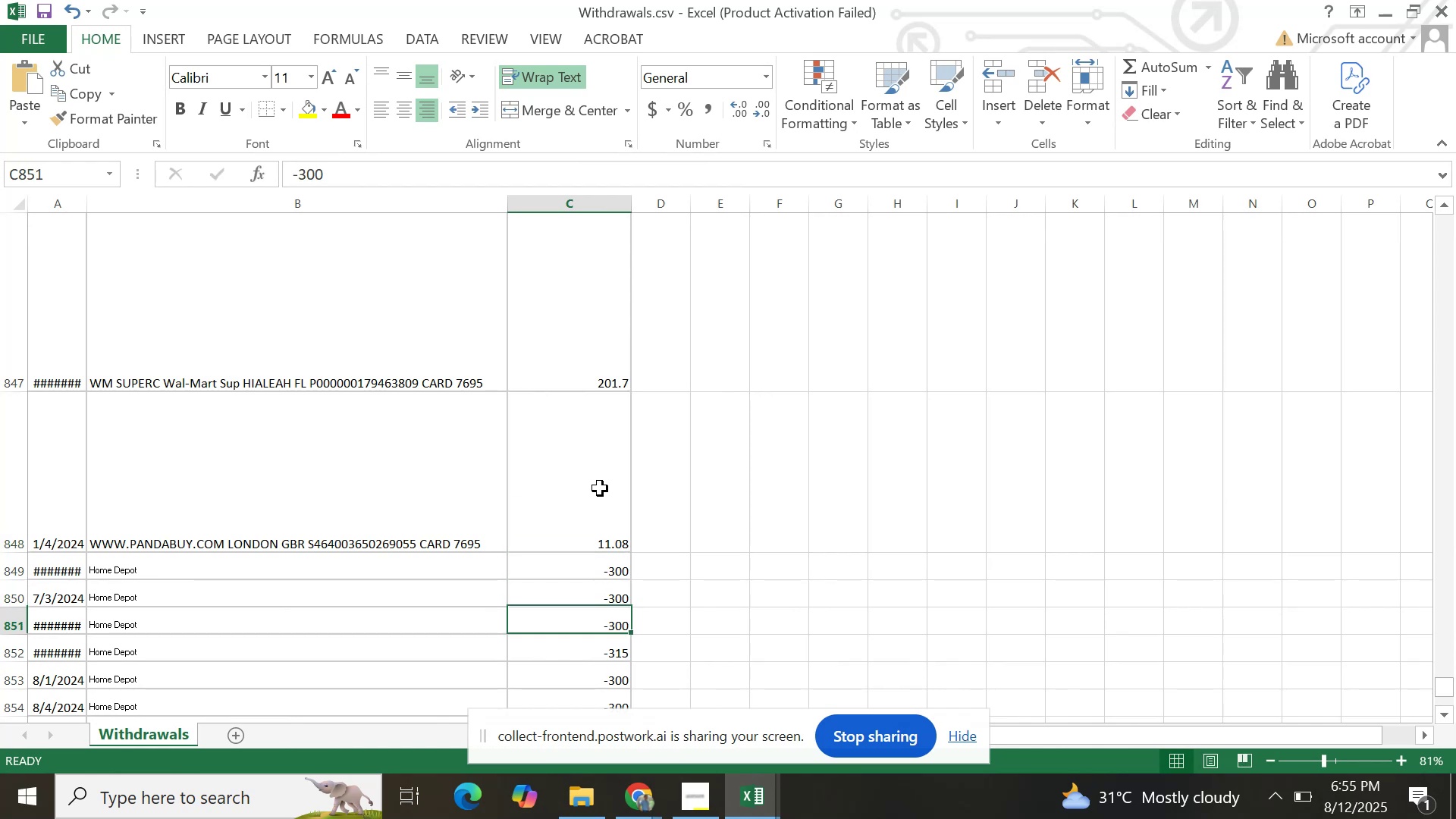 
key(ArrowDown)
 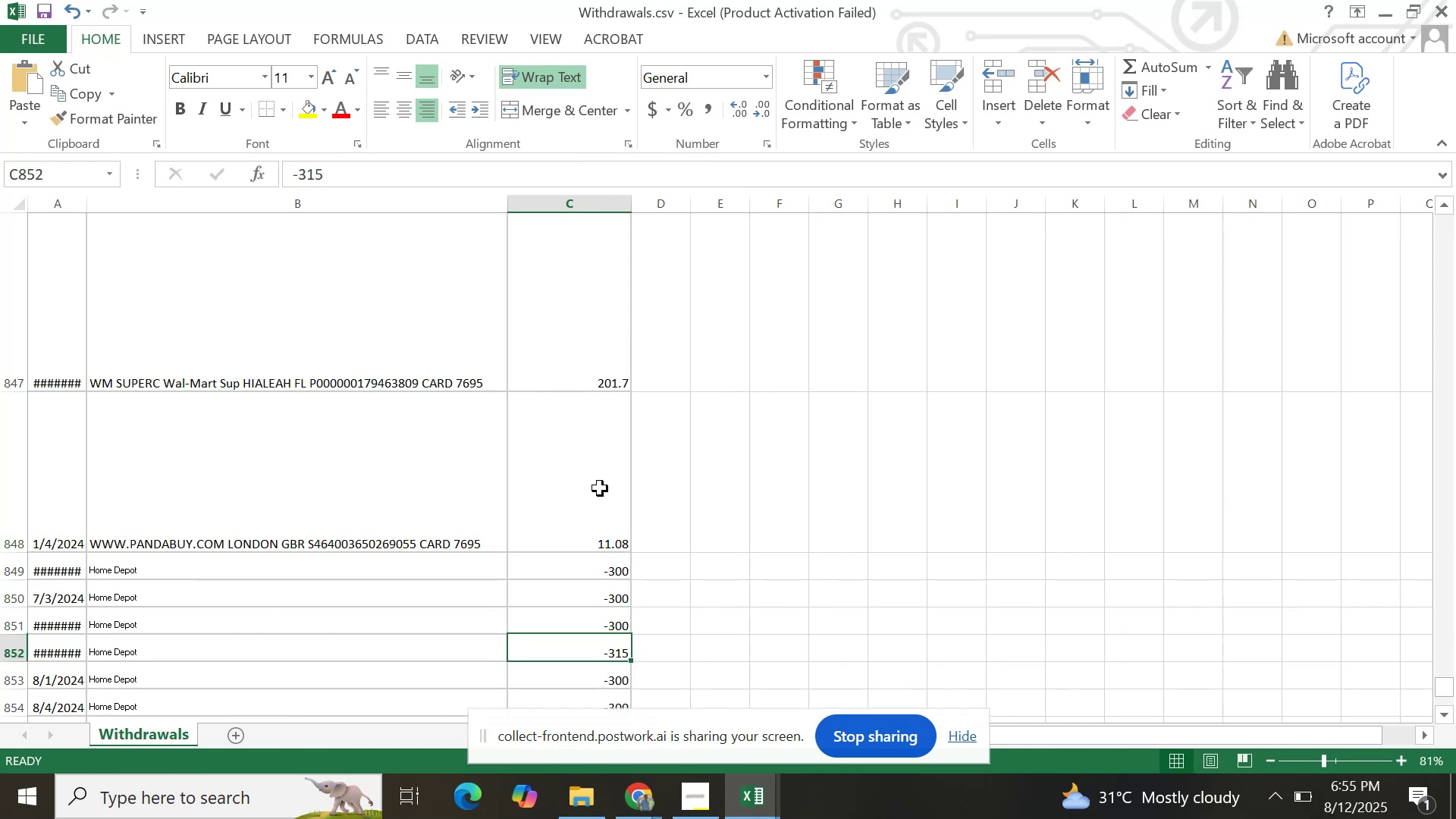 
key(ArrowDown)
 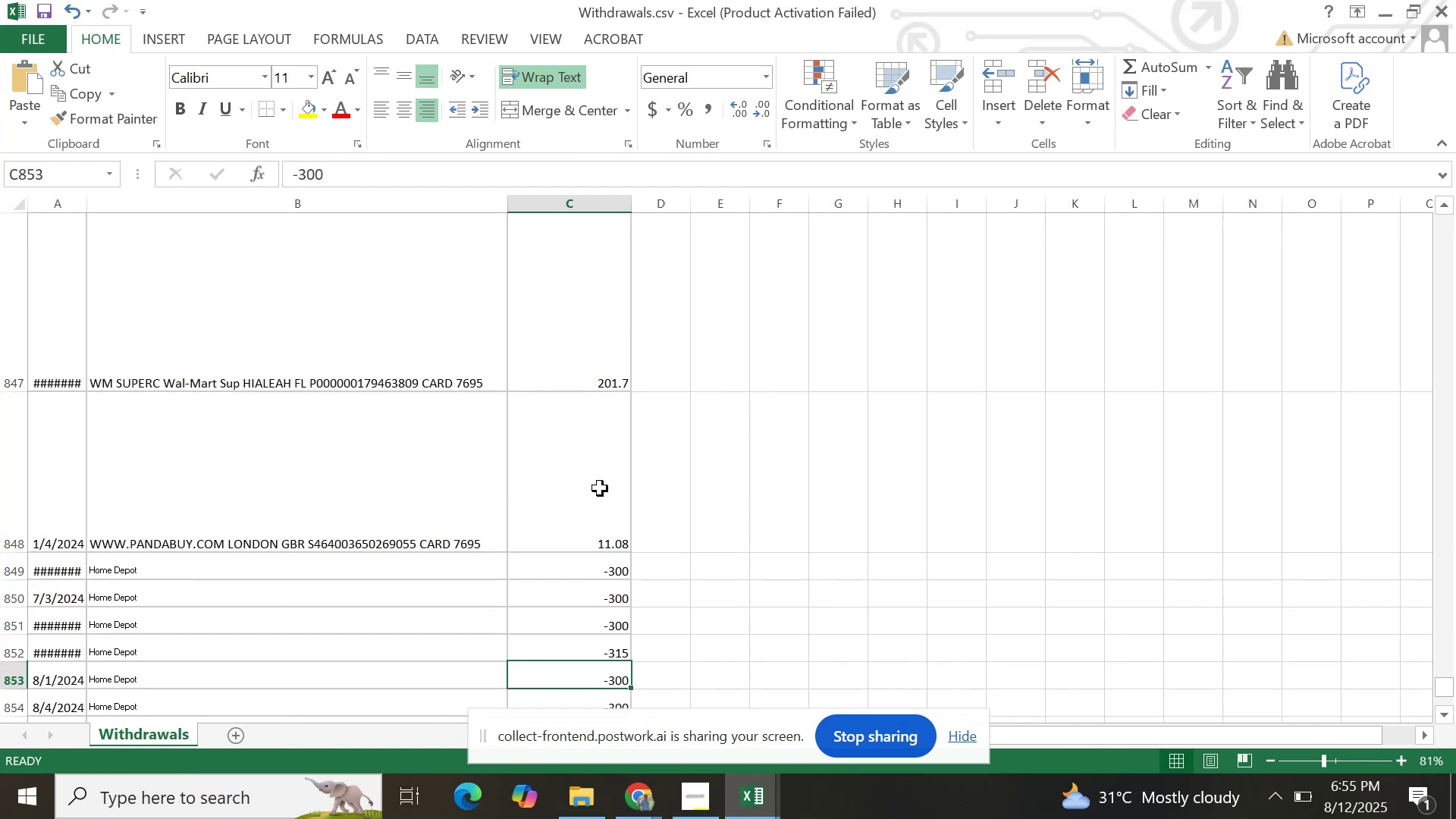 
key(ArrowDown)
 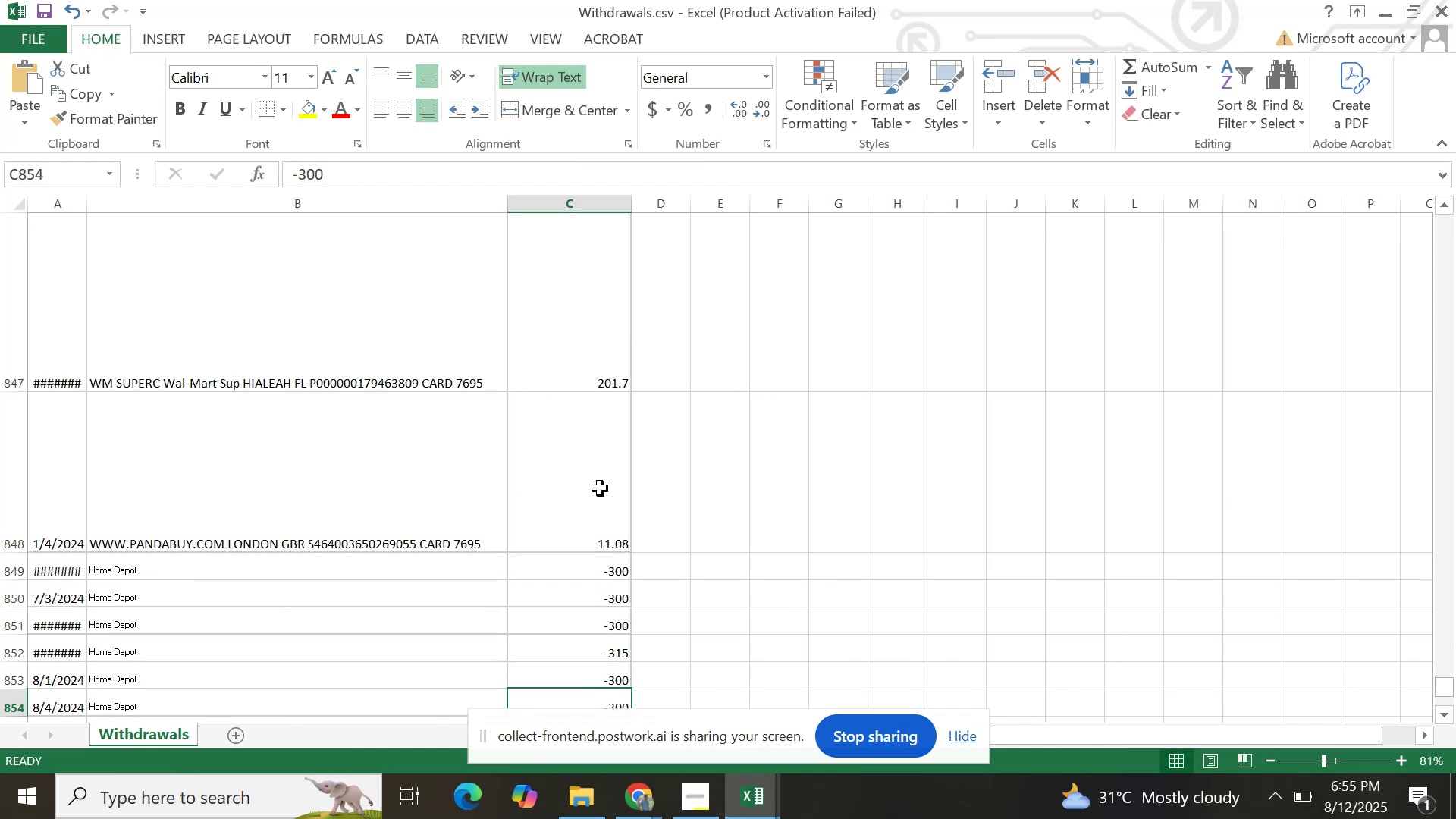 
key(ArrowDown)
 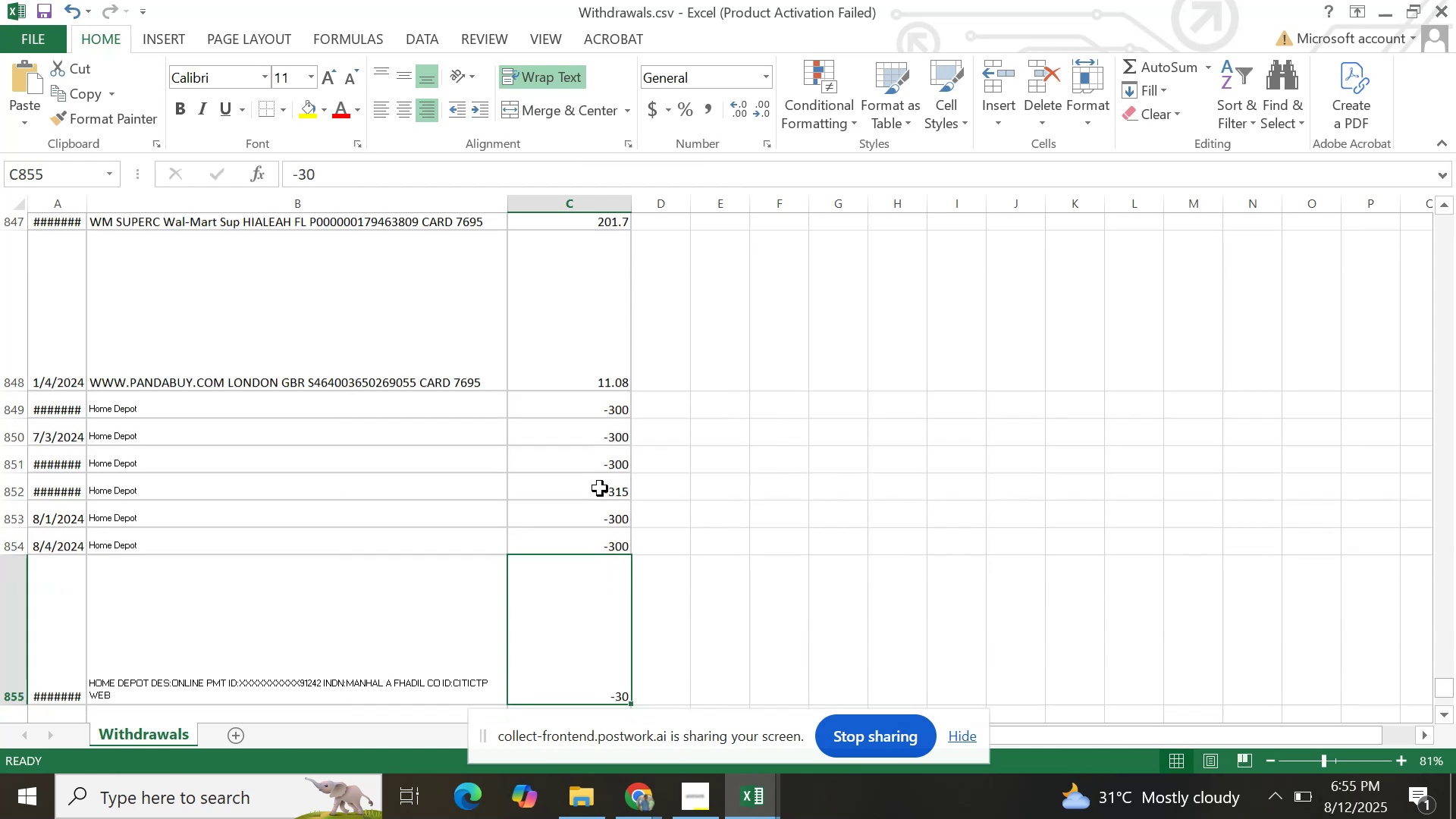 
key(ArrowDown)
 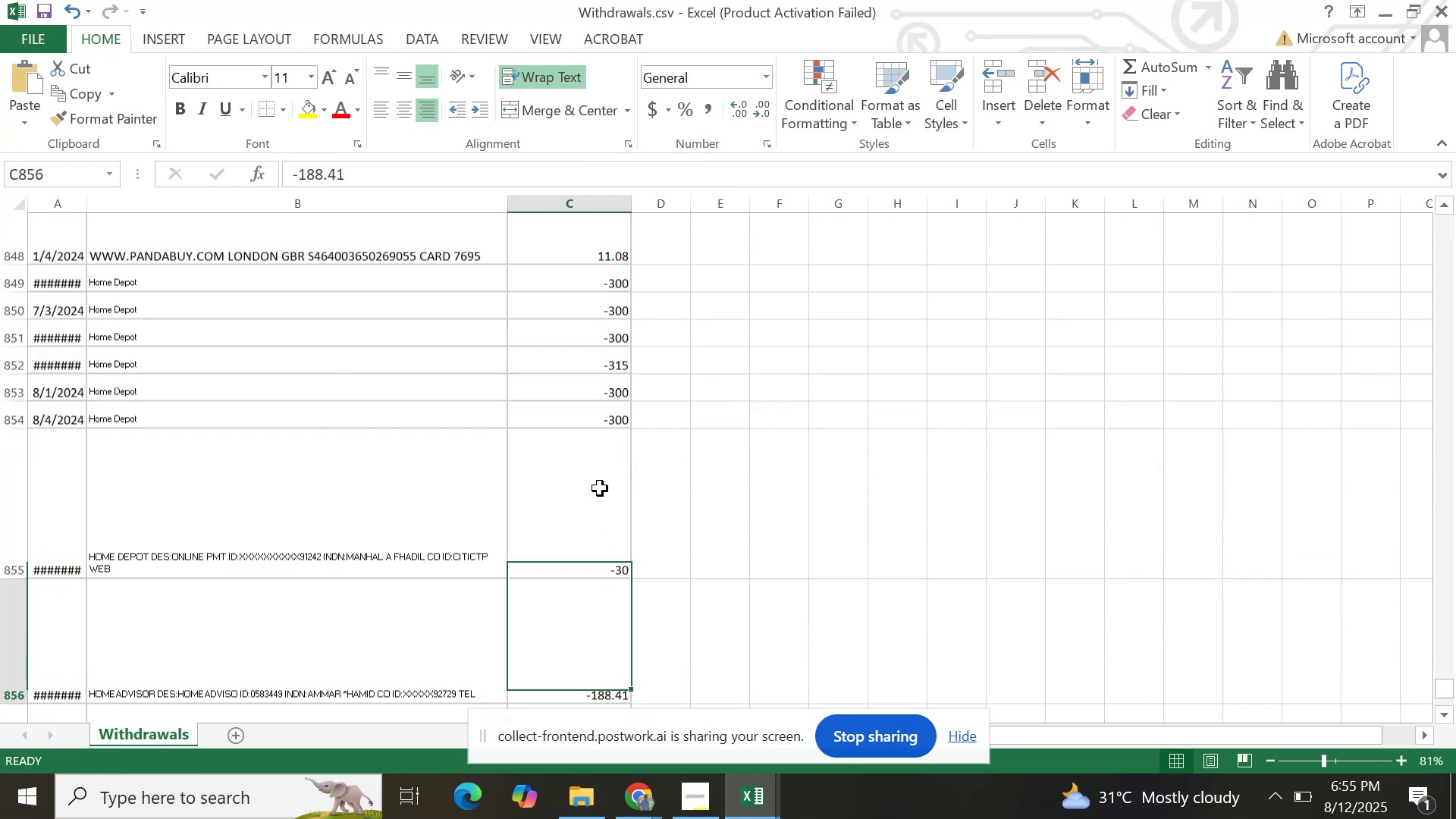 
key(ArrowDown)
 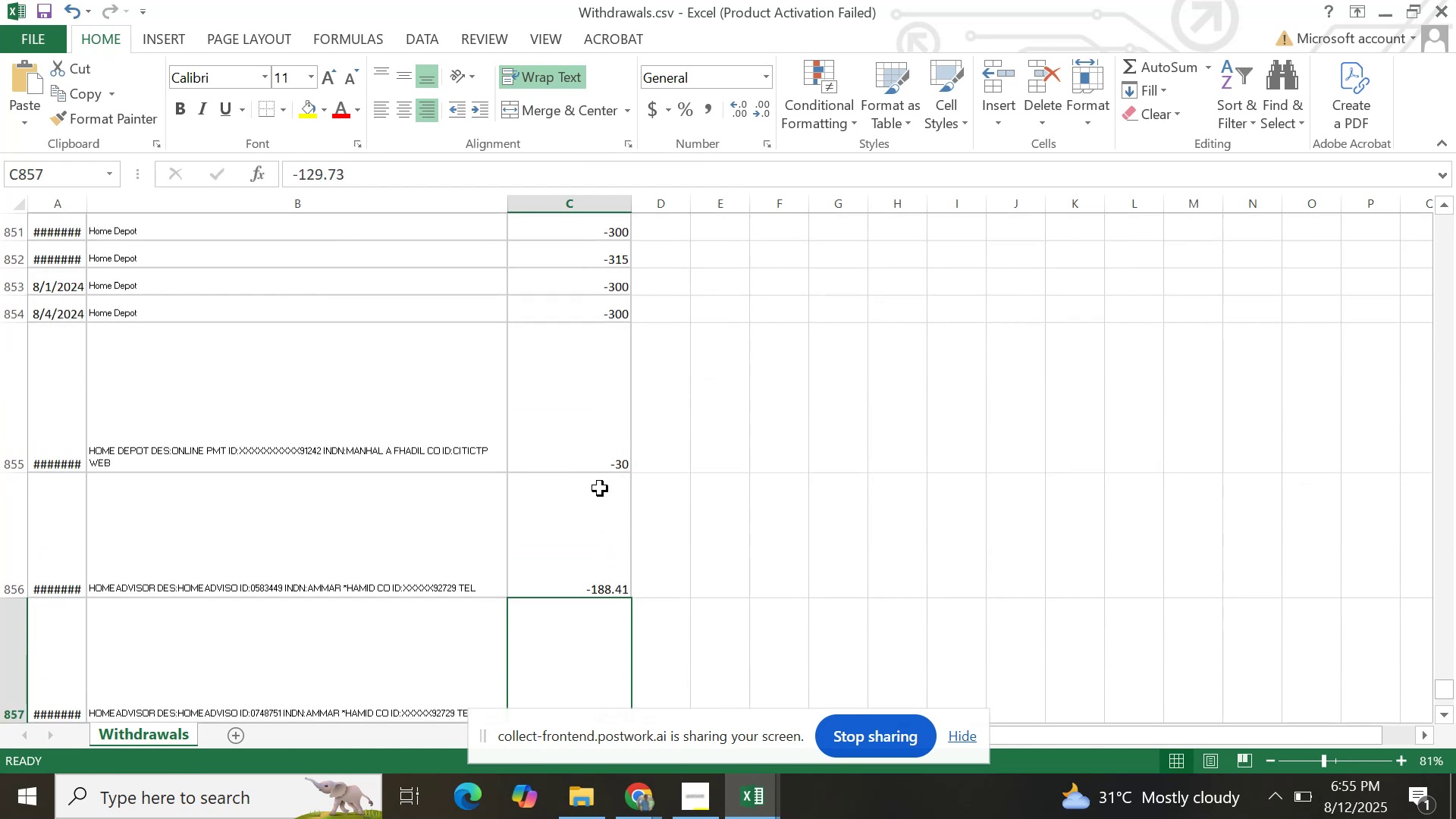 
key(ArrowDown)
 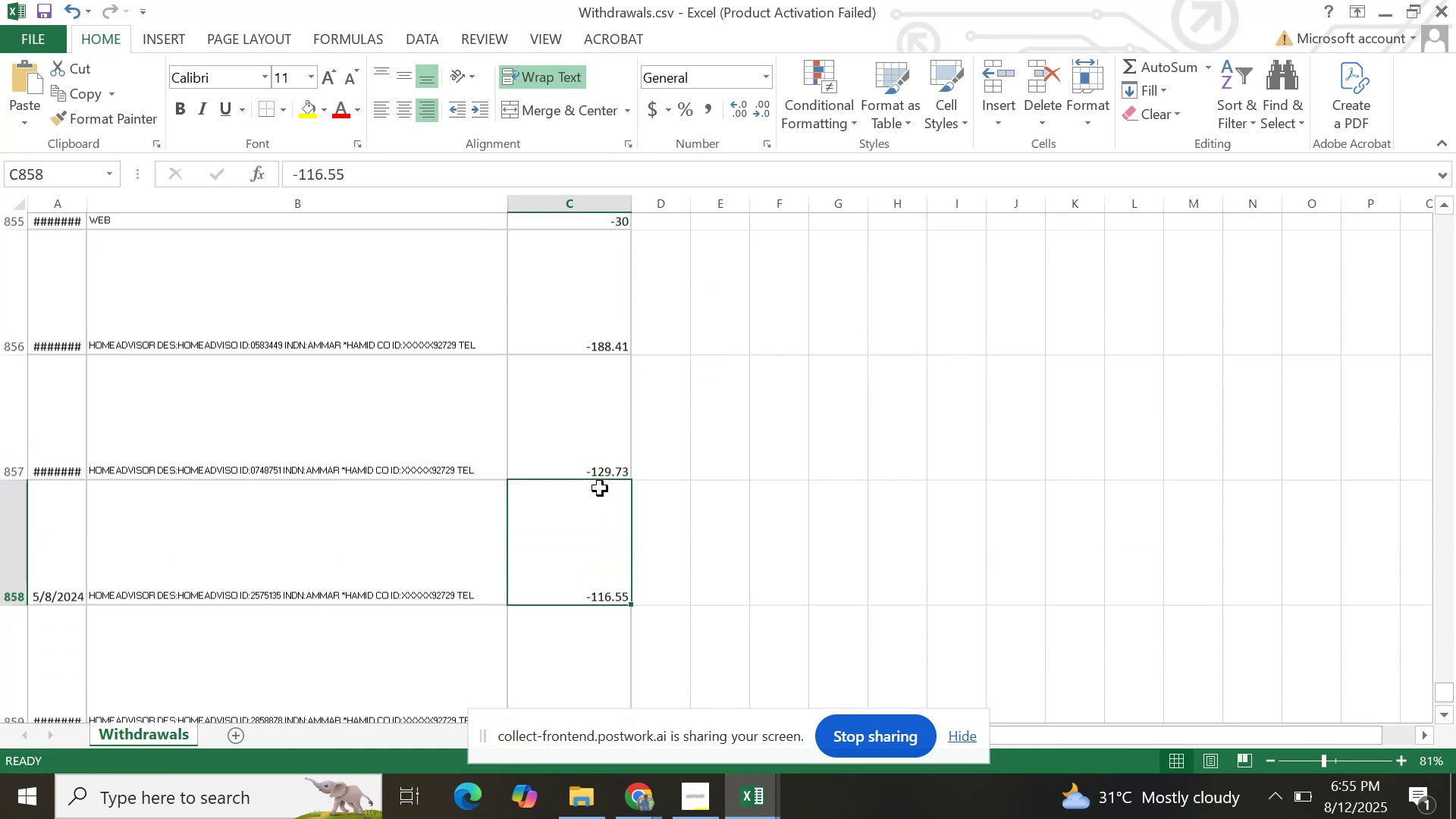 
key(ArrowDown)
 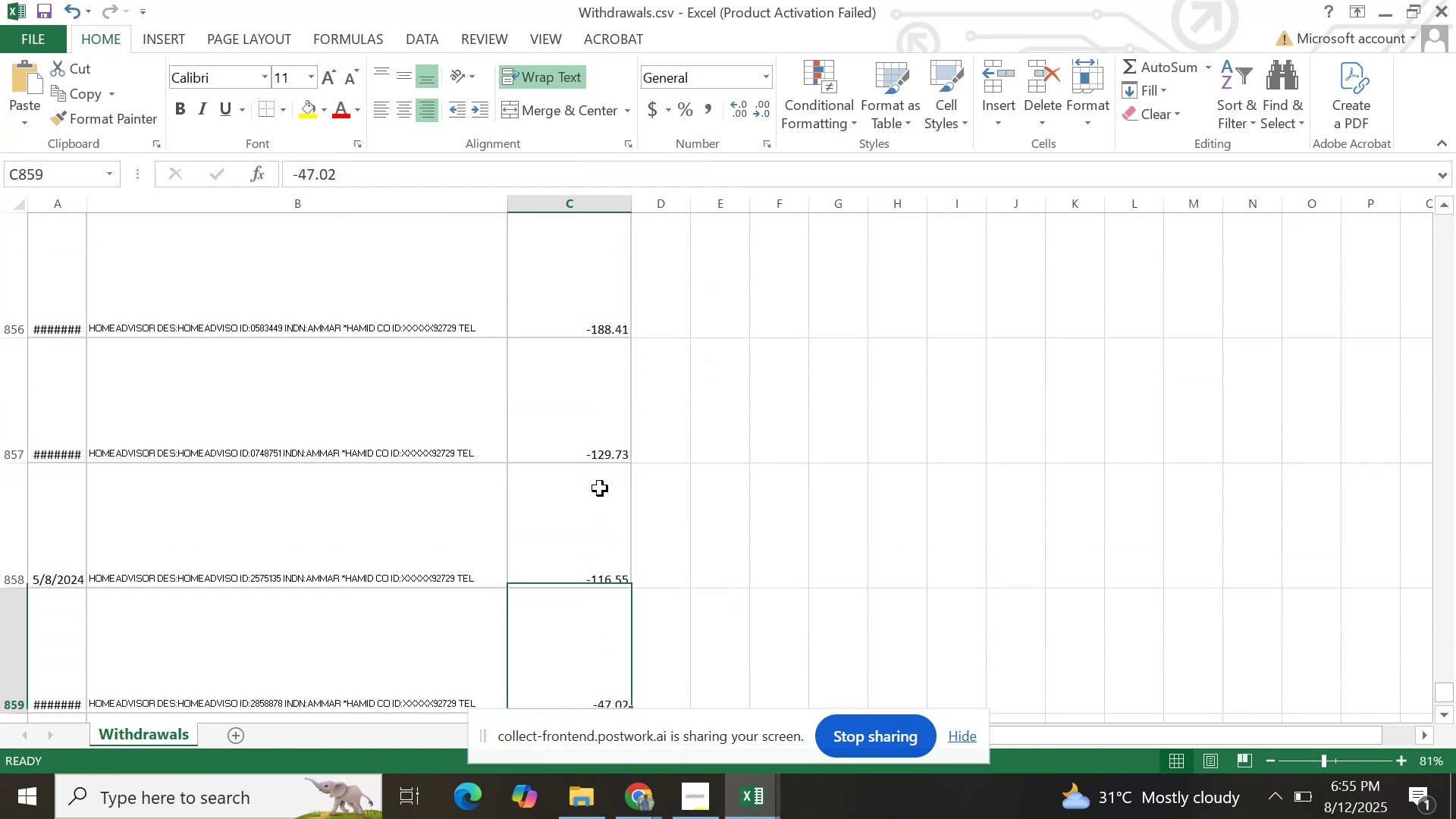 
key(ArrowDown)
 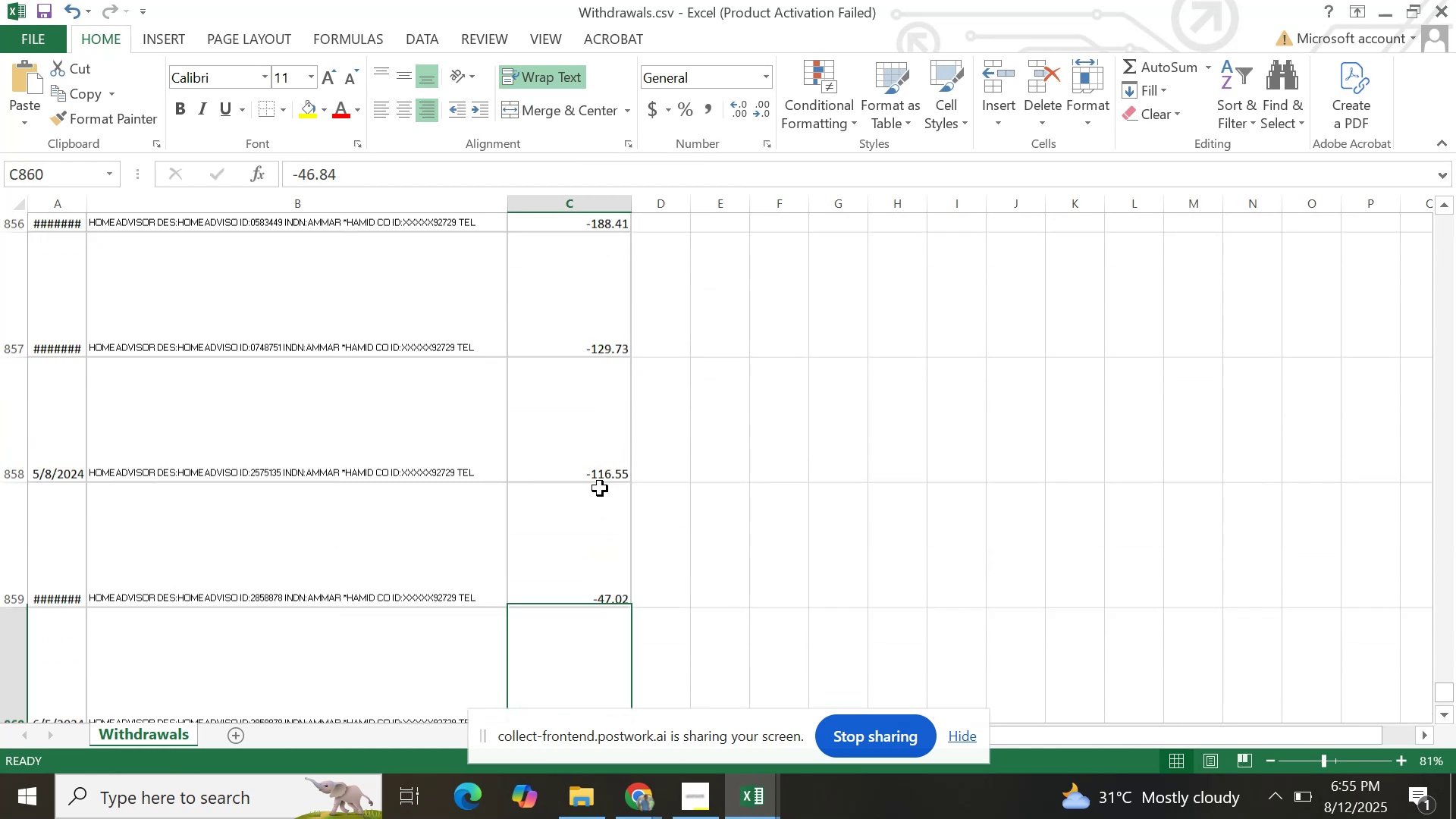 
key(ArrowDown)
 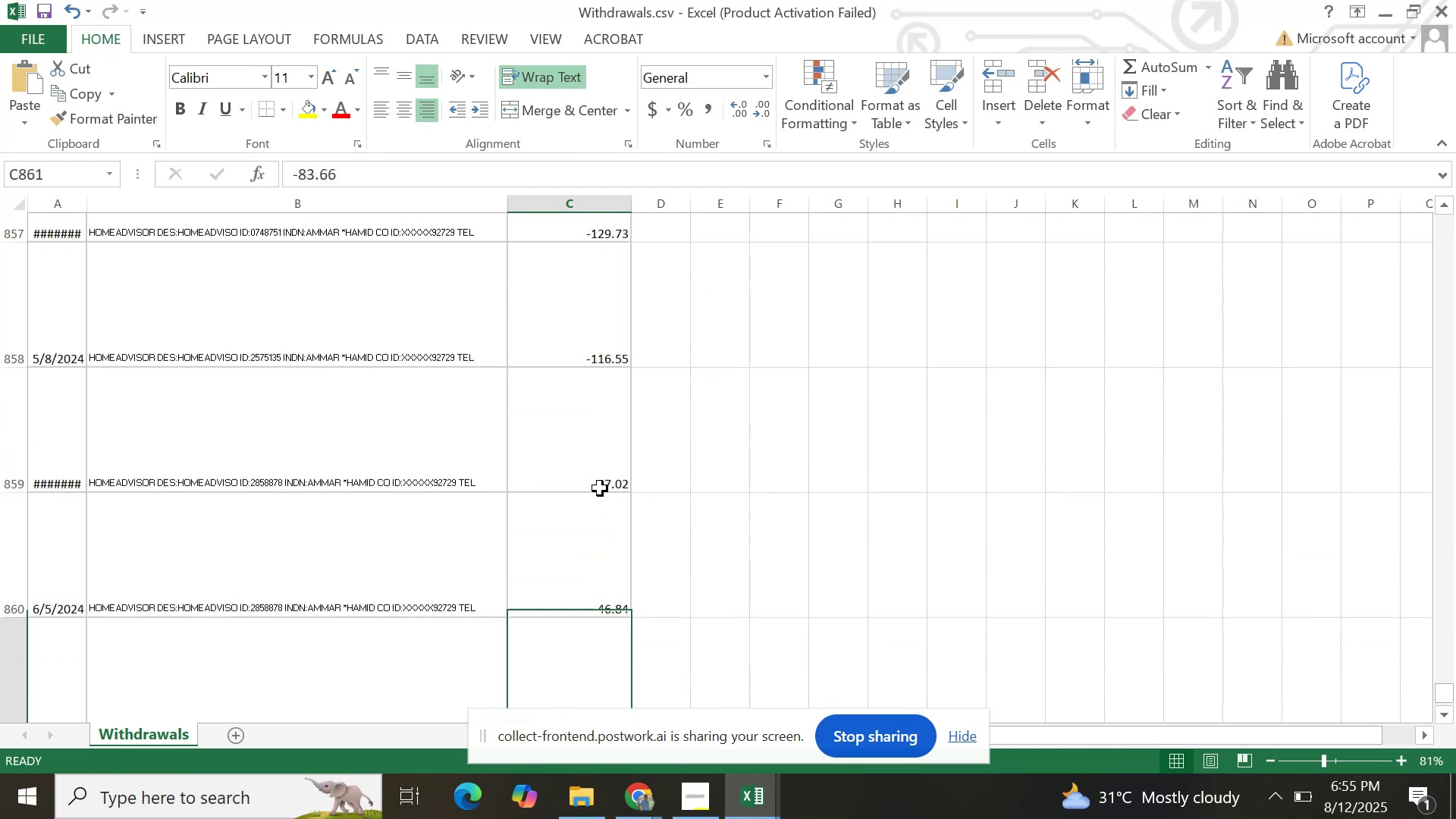 
key(ArrowDown)
 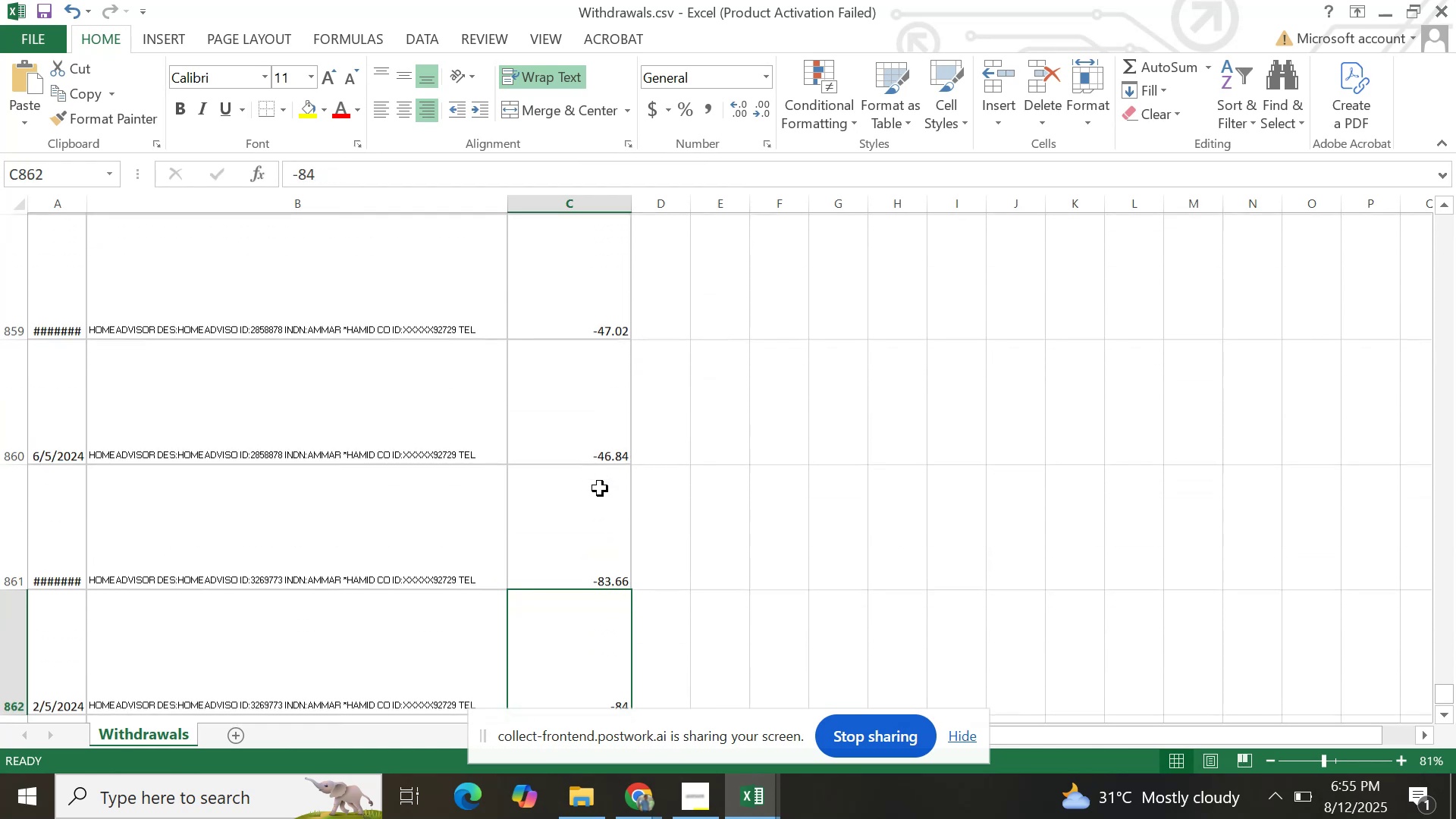 
key(ArrowDown)
 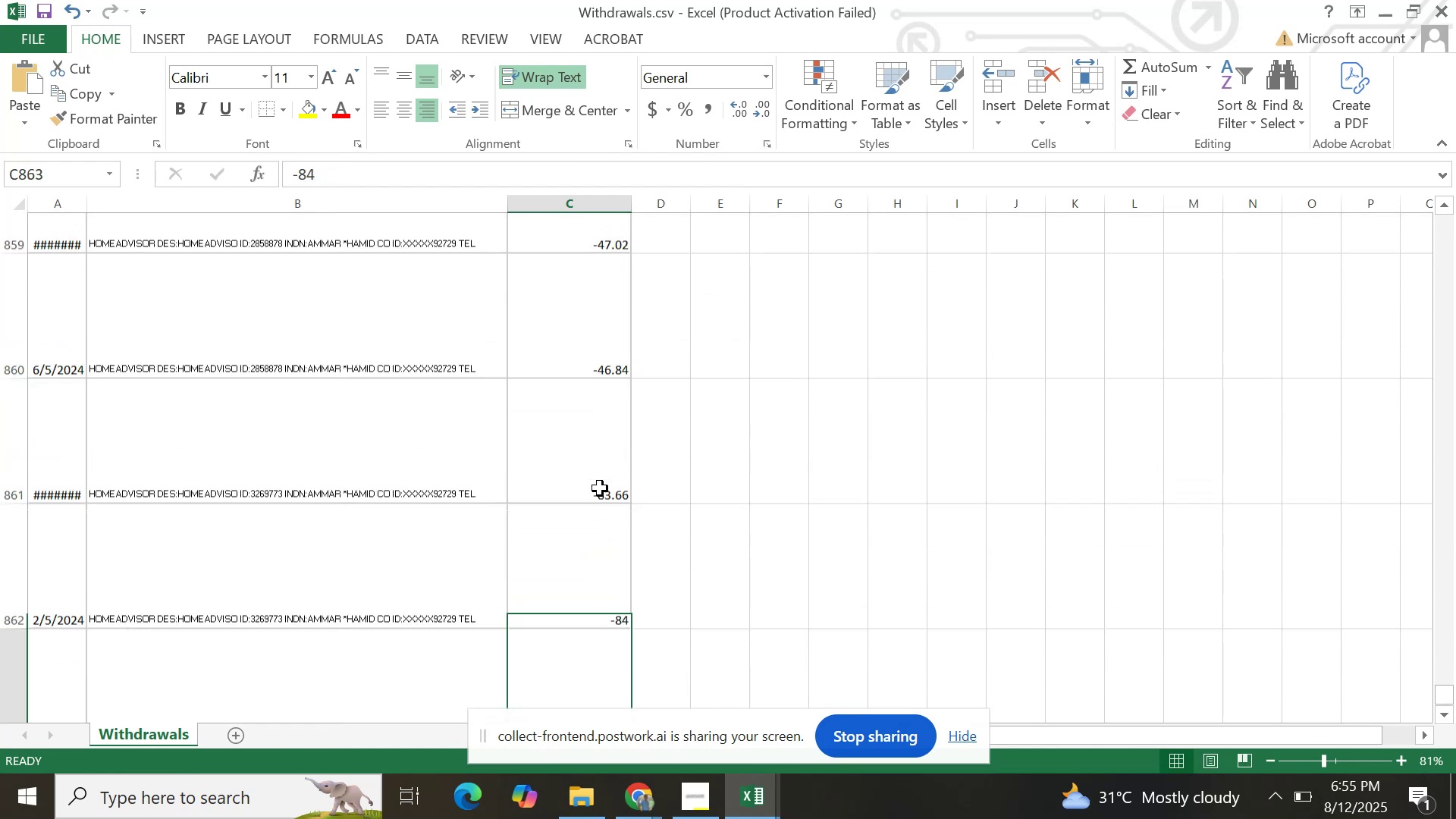 
key(ArrowDown)
 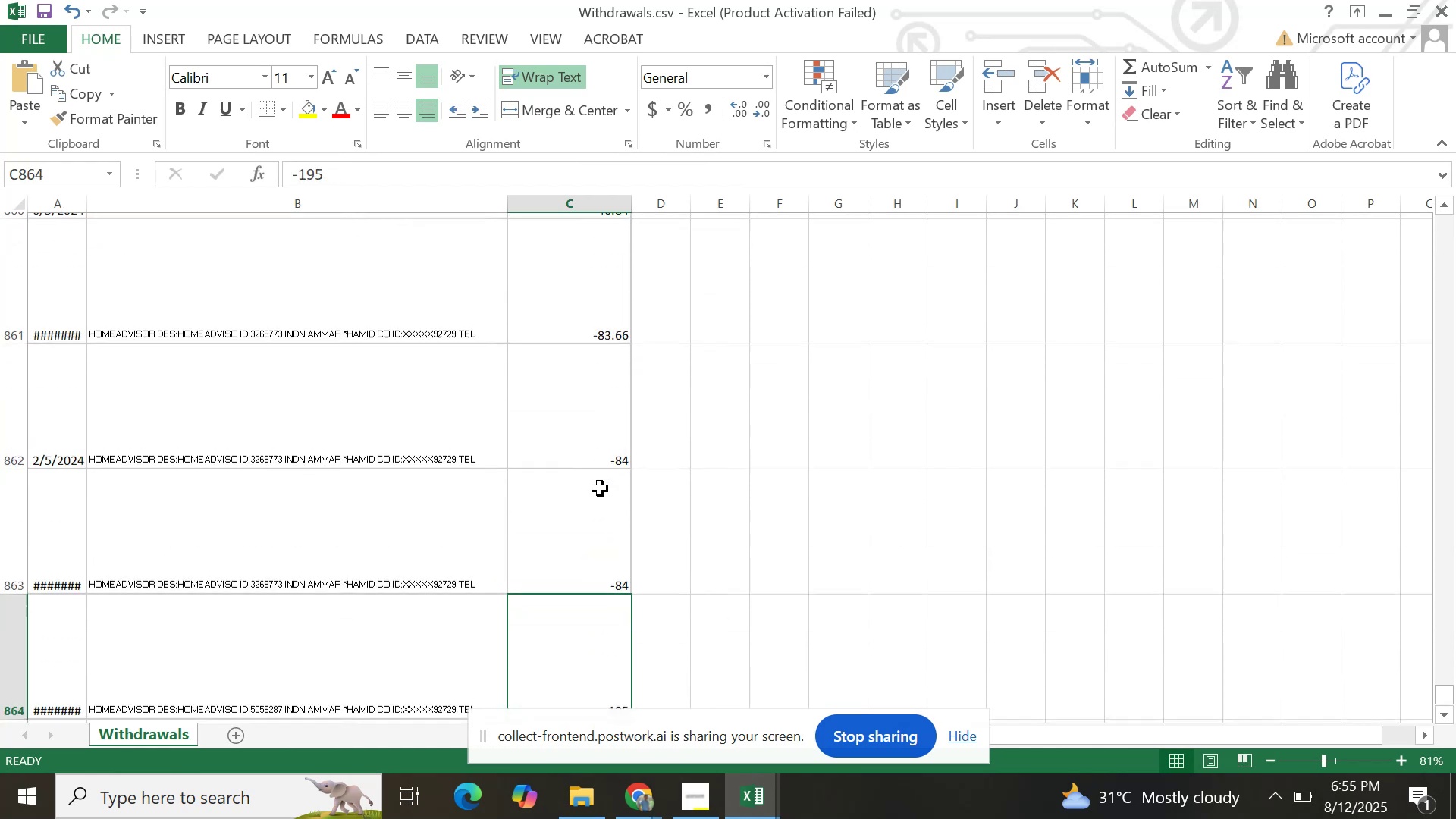 
key(ArrowDown)
 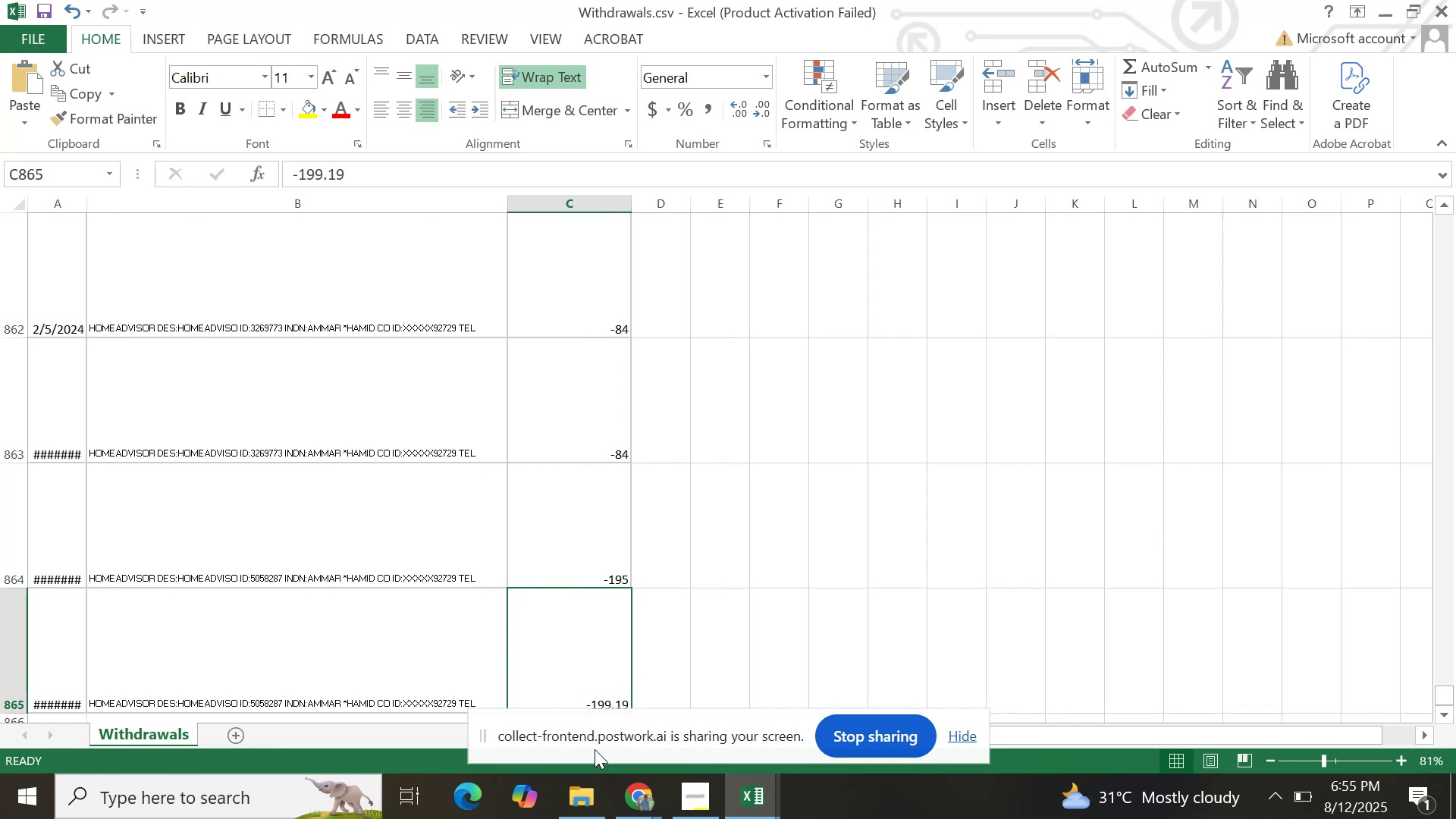 
left_click([624, 778])
 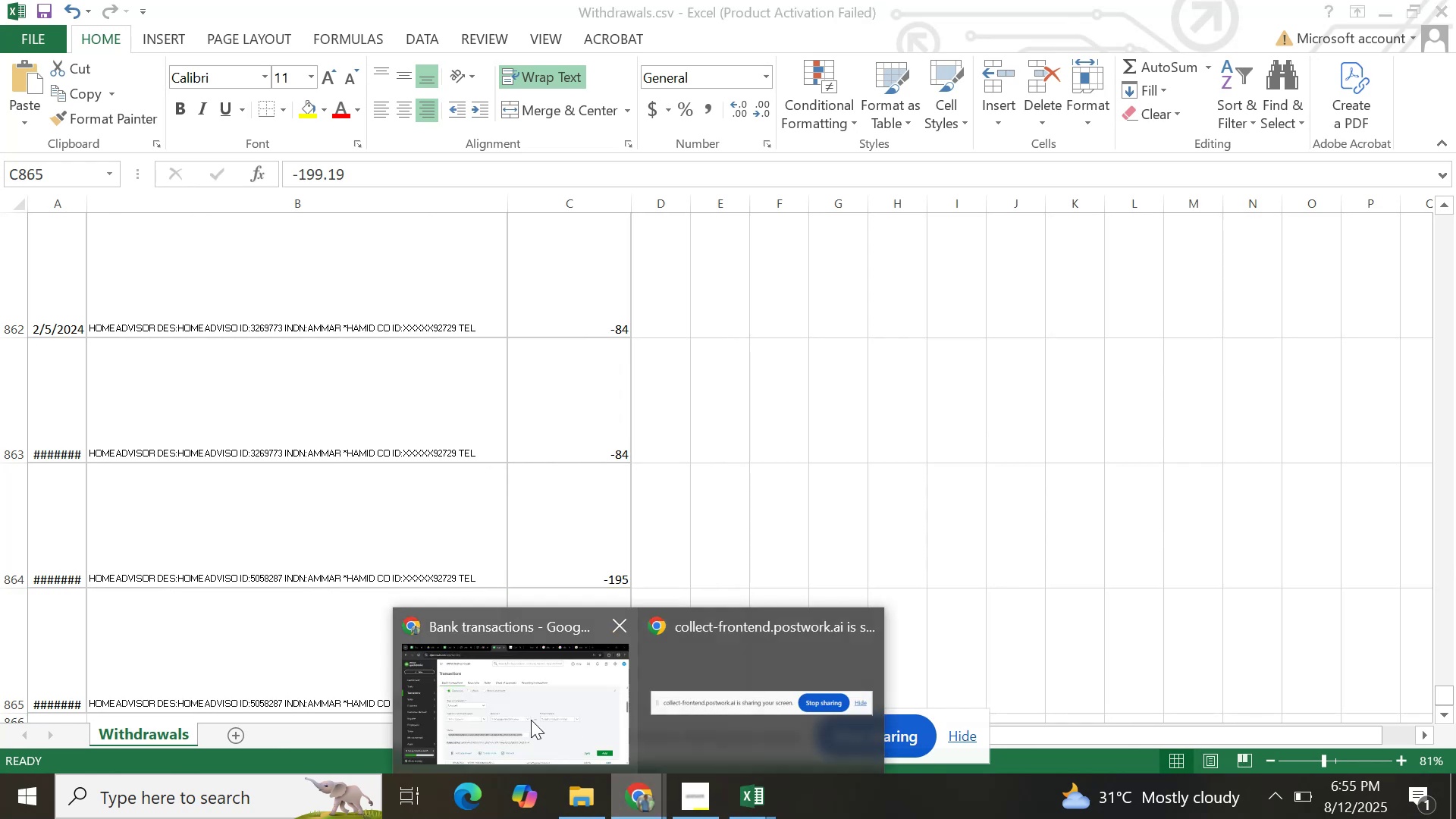 
left_click([515, 719])
 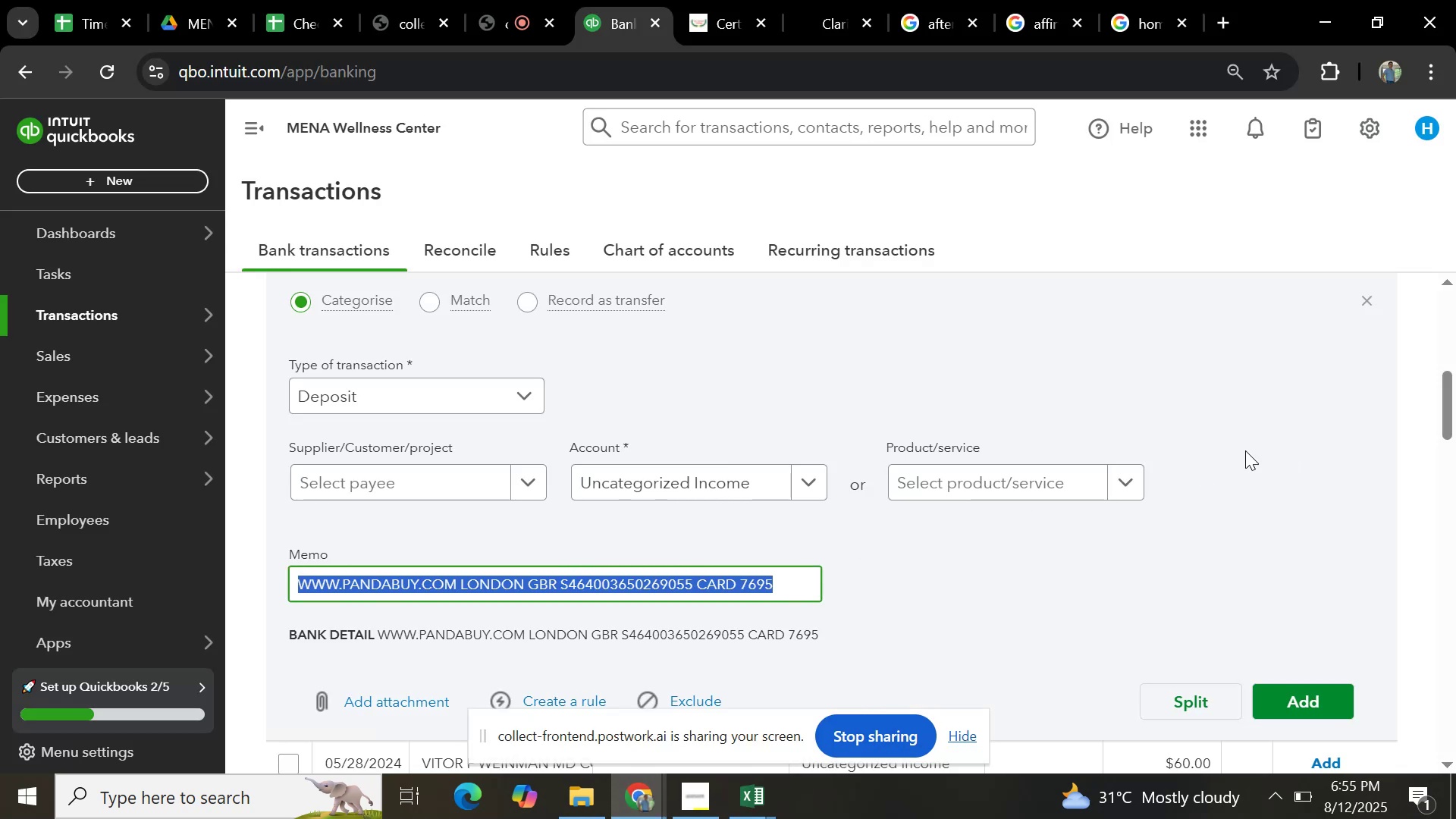 
scroll: coordinate [1134, 404], scroll_direction: up, amount: 4.0
 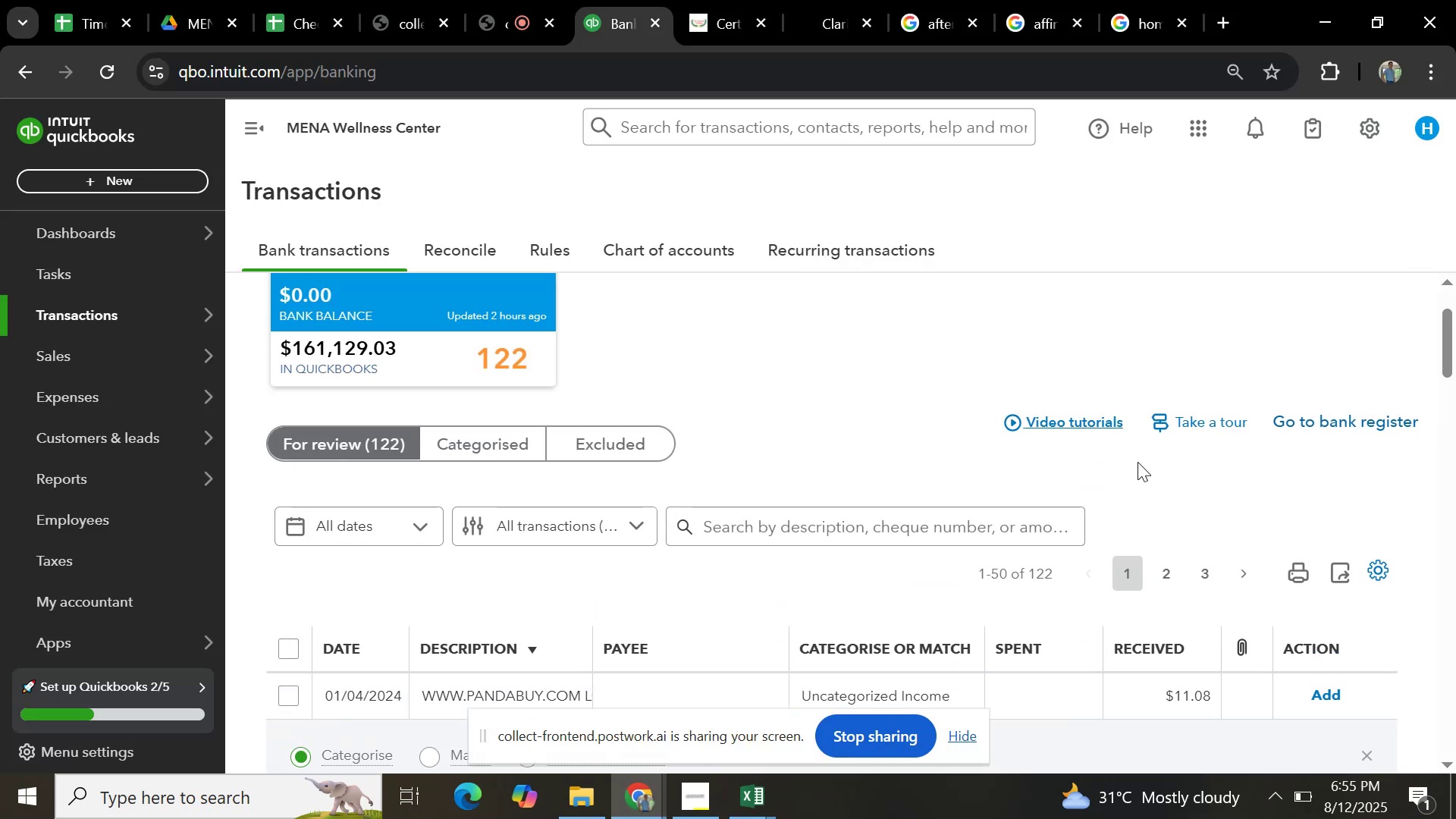 
wait(8.26)
 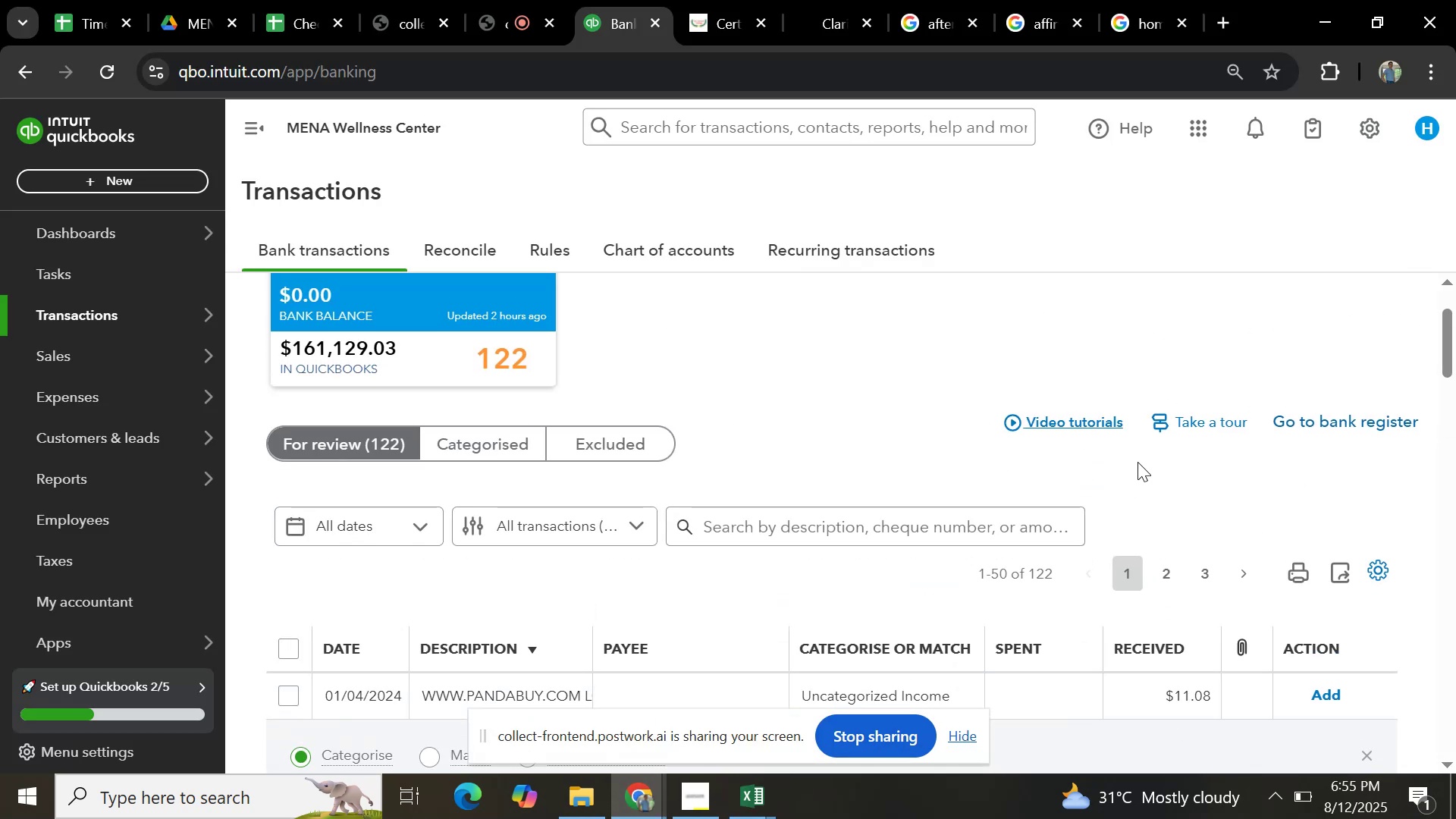 
scroll: coordinate [1133, 596], scroll_direction: down, amount: 2.0
 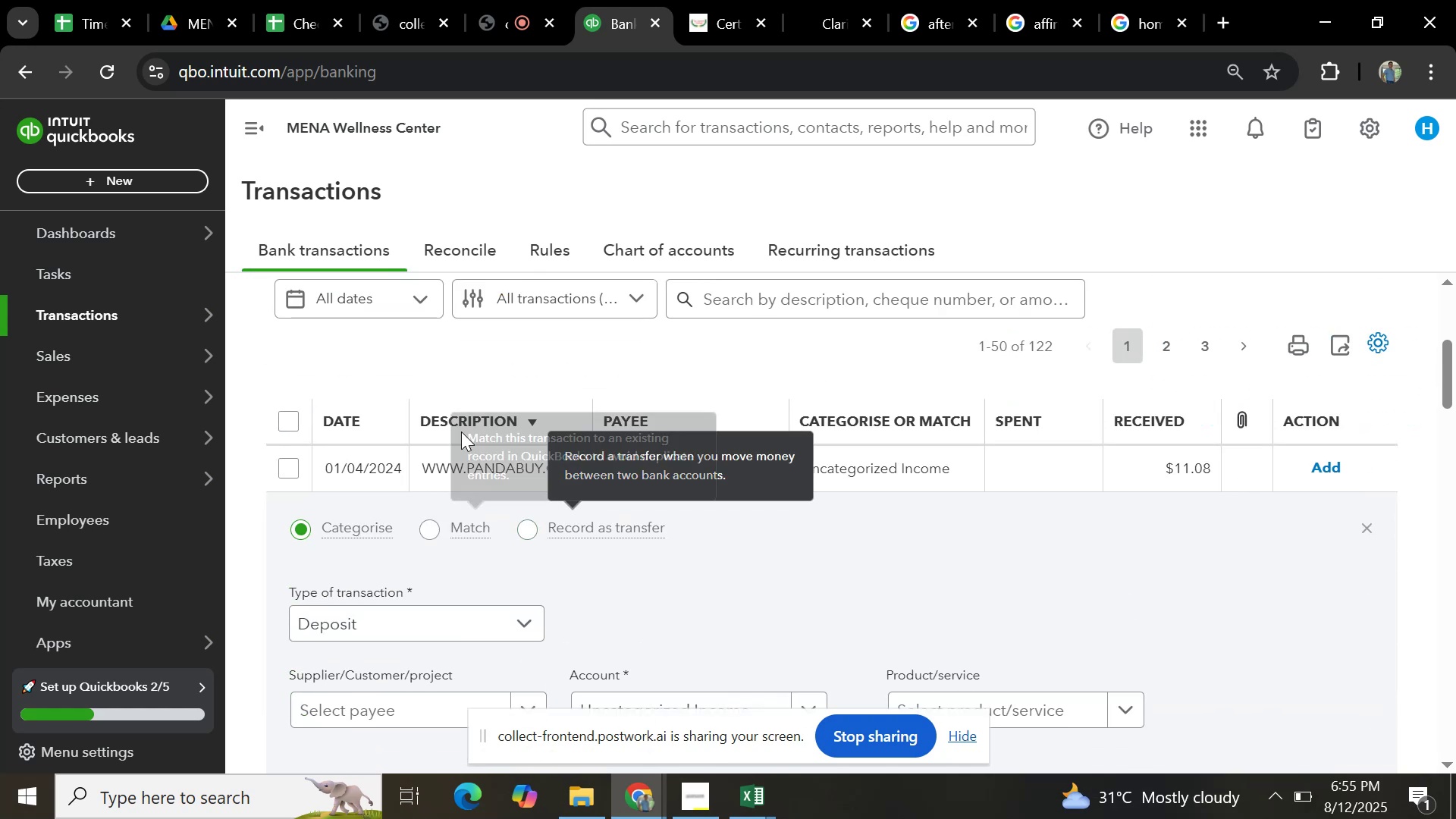 
scroll: coordinate [576, 485], scroll_direction: up, amount: 3.0
 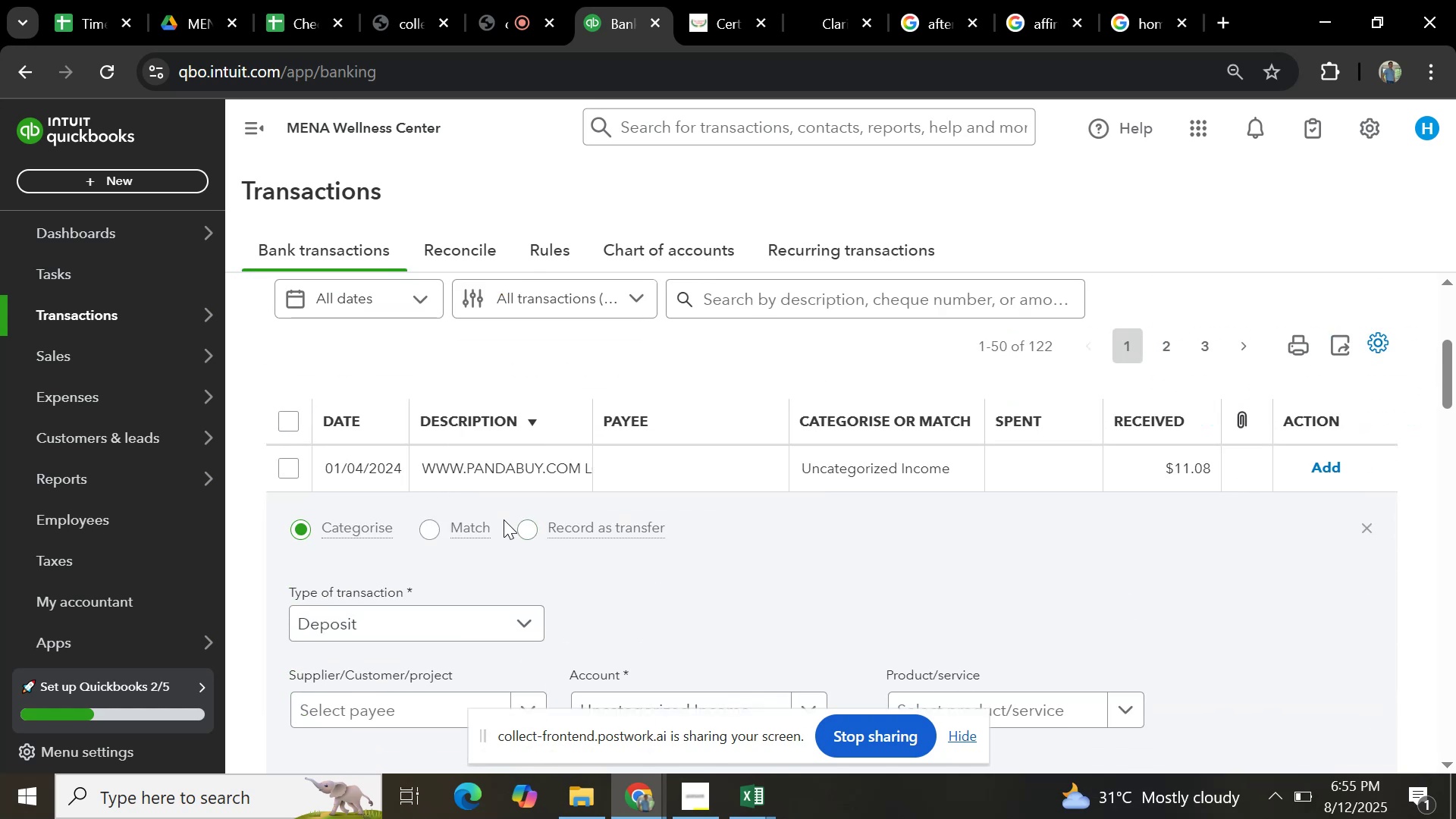 
left_click([535, 465])
 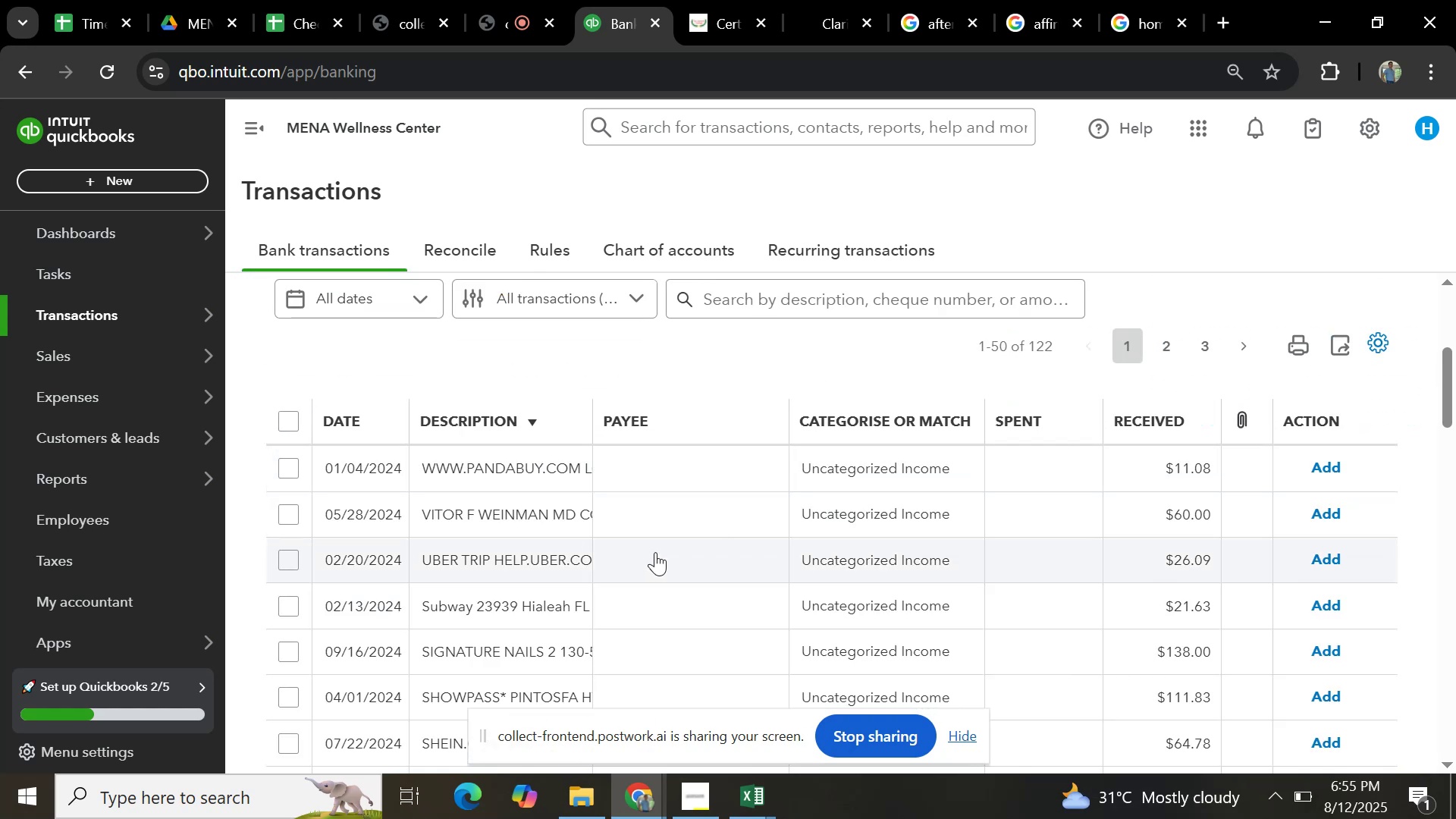 
scroll: coordinate [655, 552], scroll_direction: up, amount: 5.0
 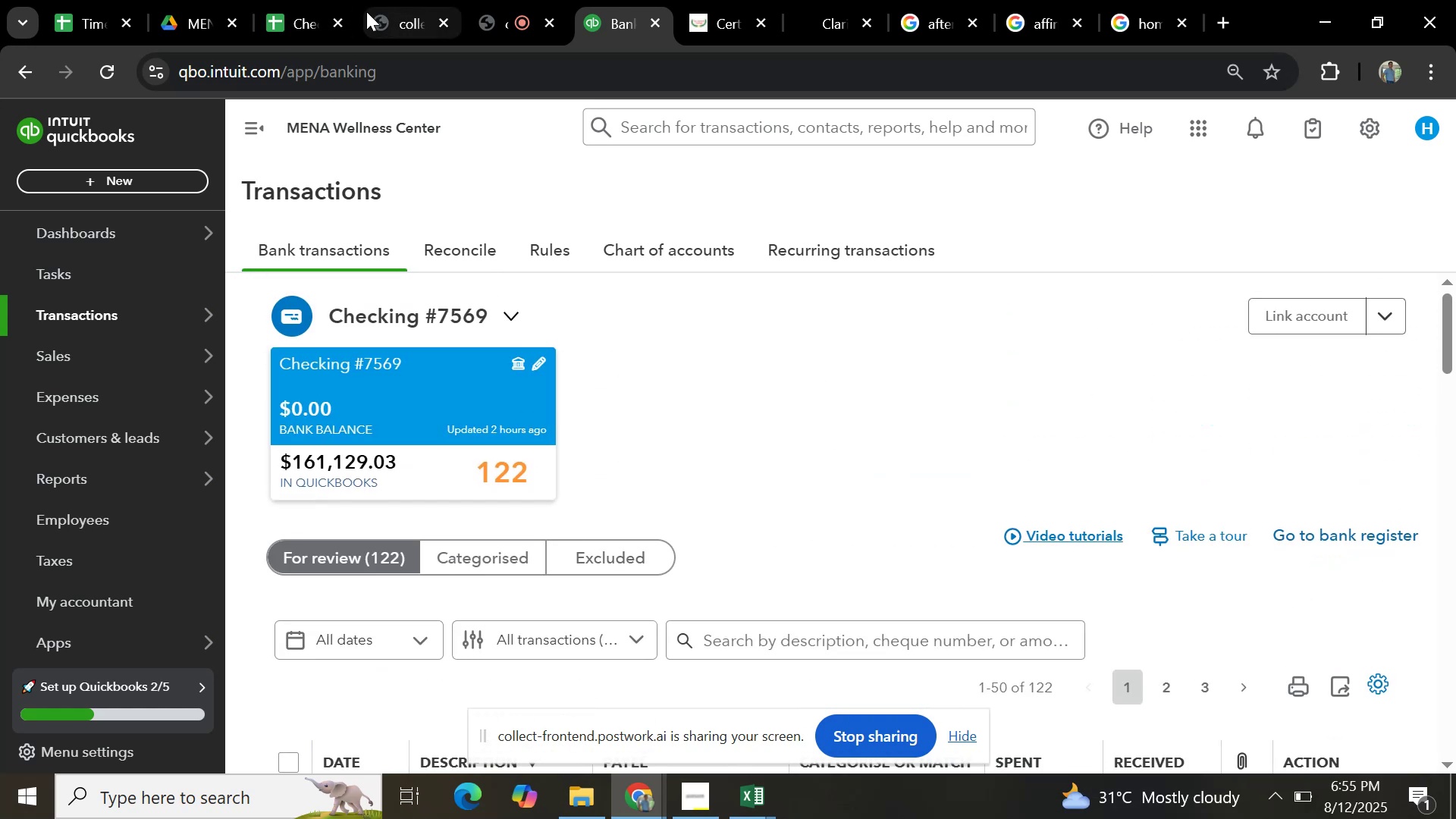 
left_click([306, 11])
 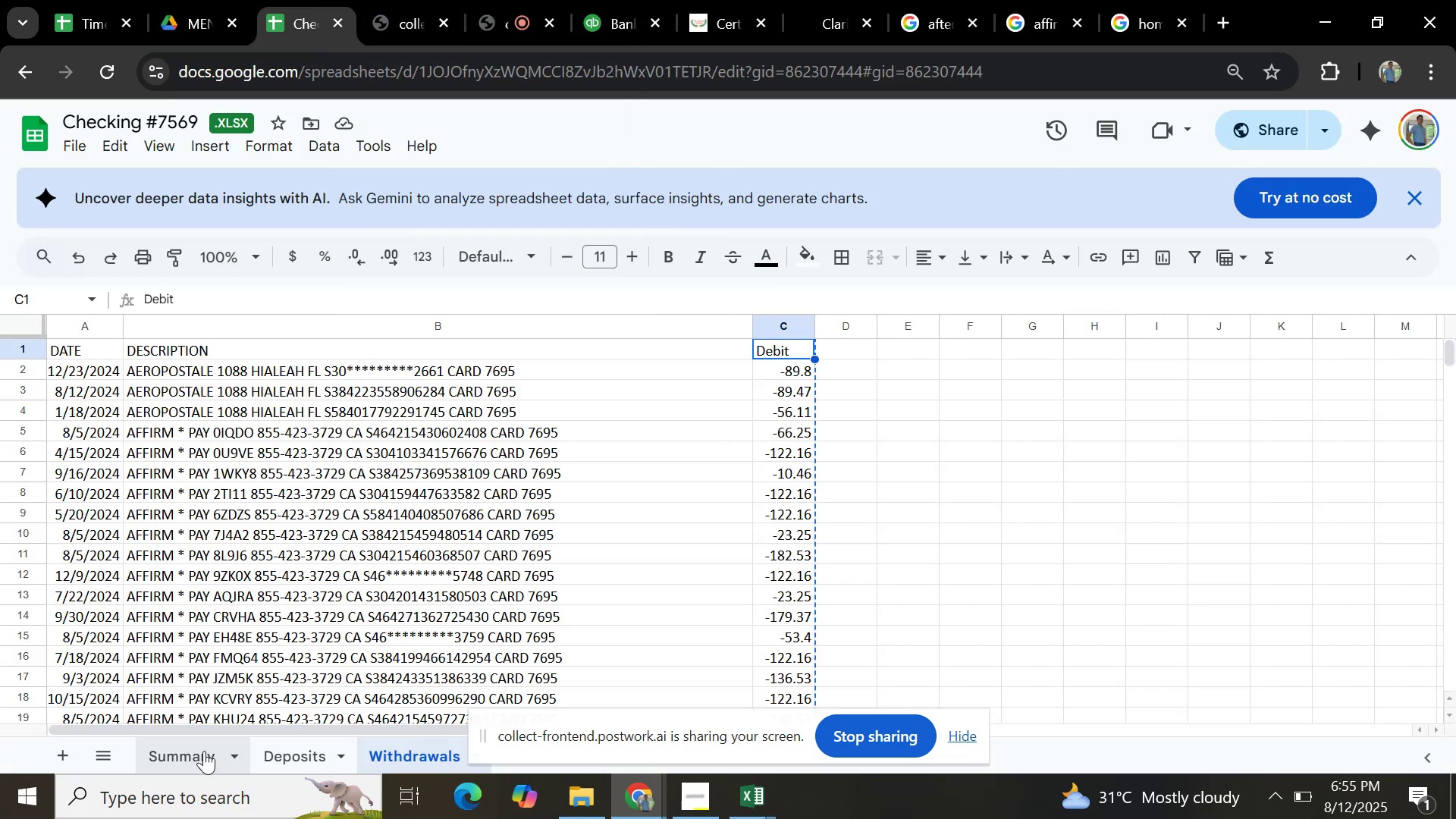 
left_click([201, 751])
 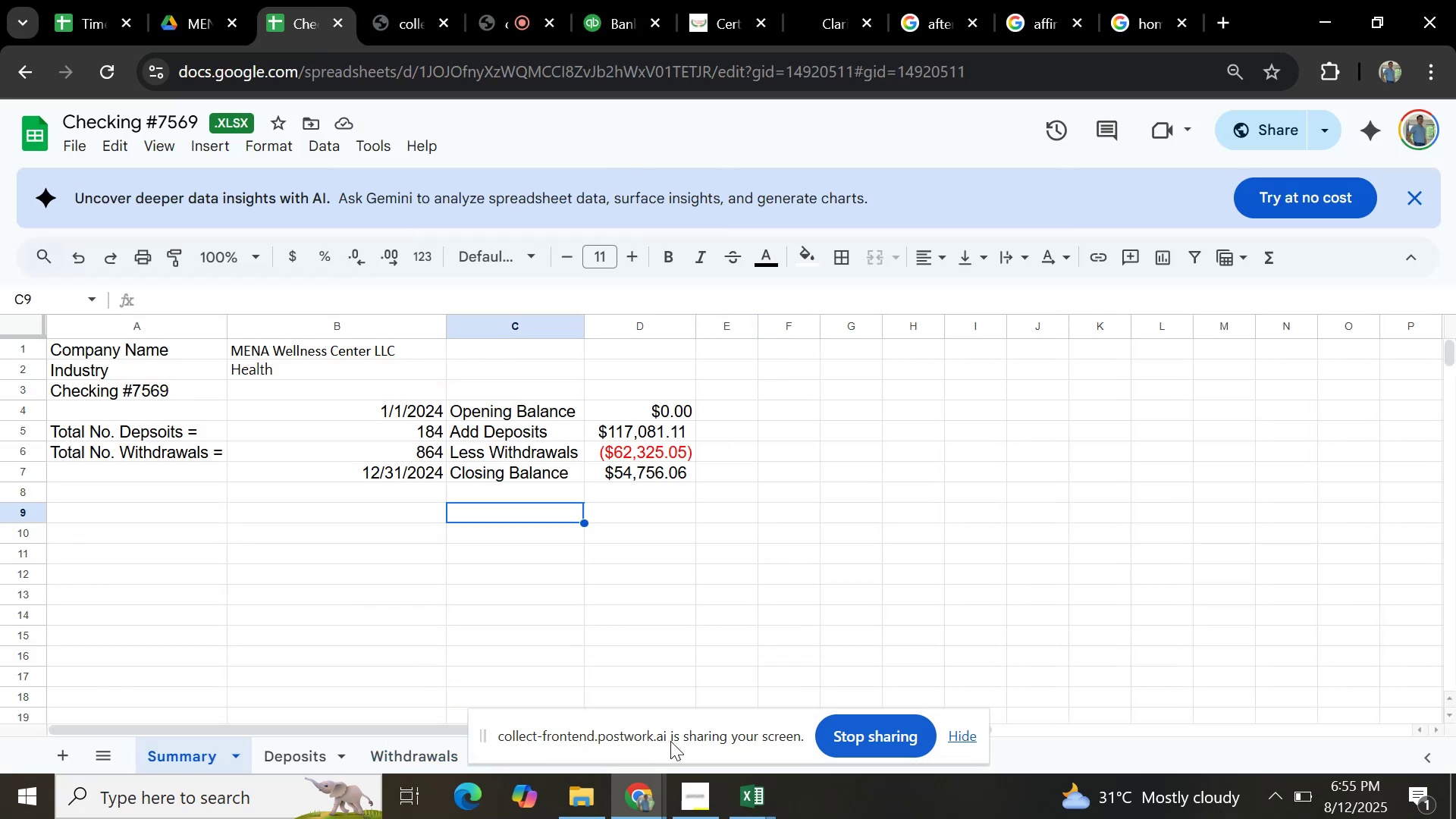 
mouse_move([679, 795])
 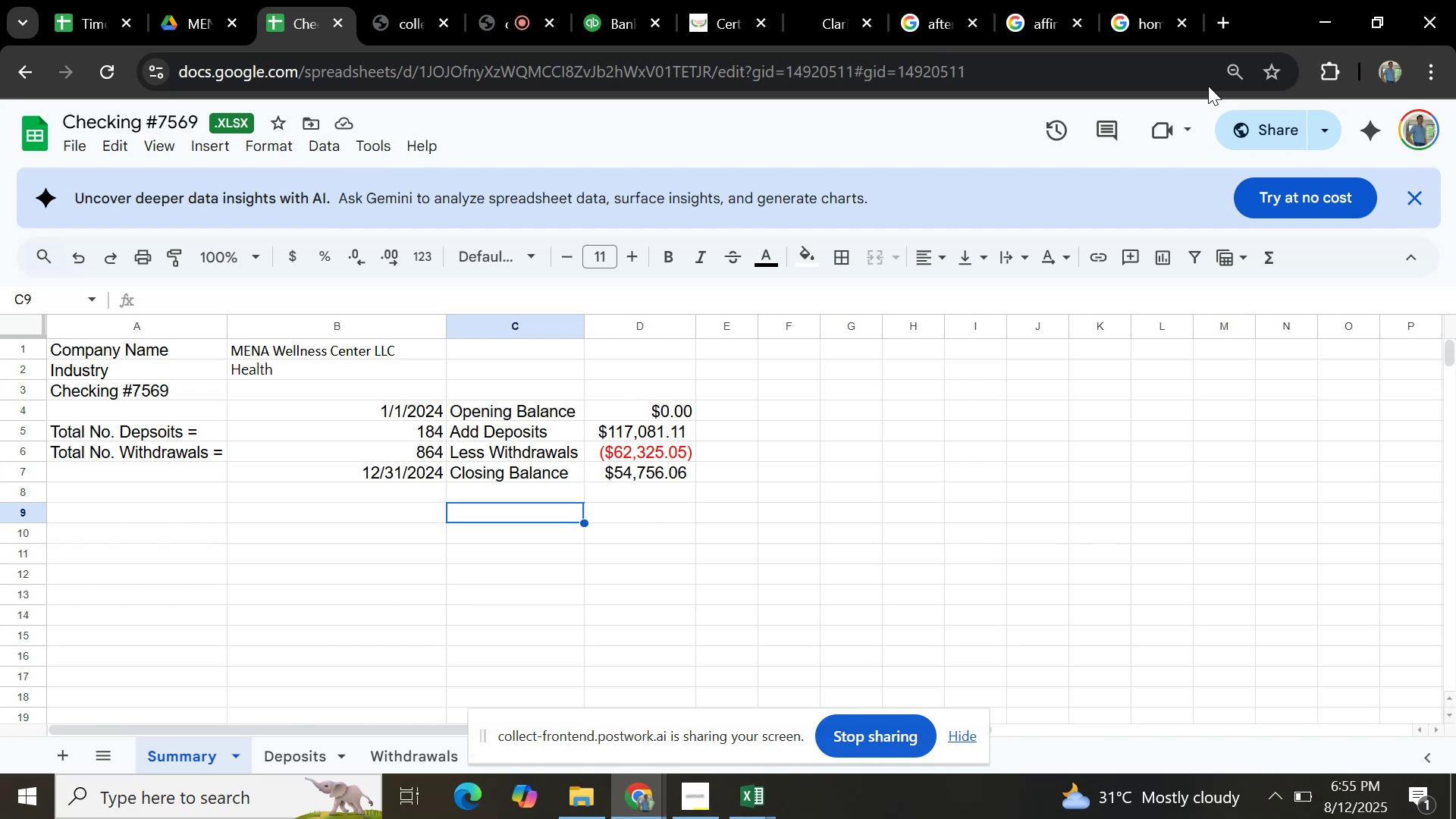 
wait(6.01)
 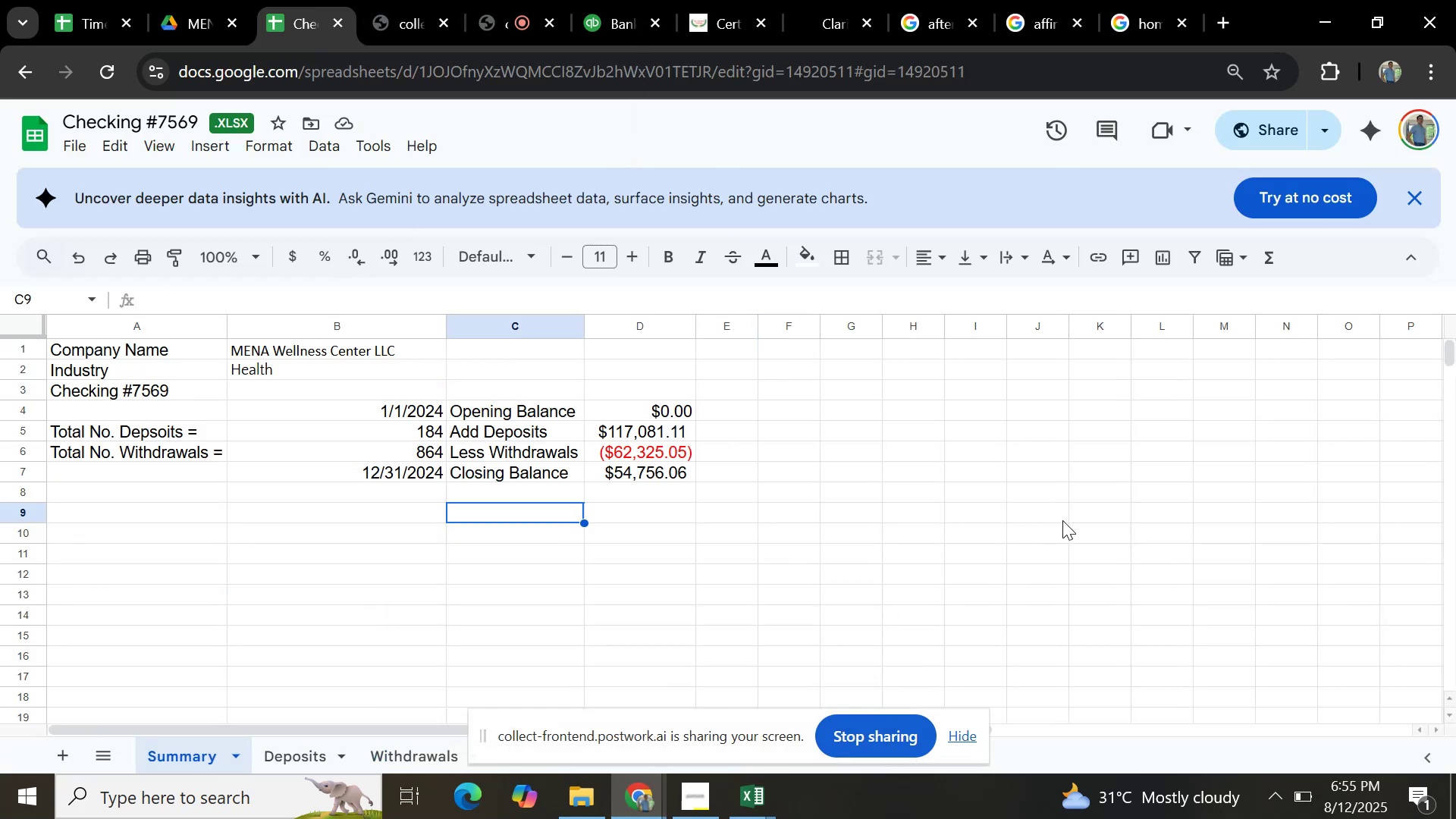 
left_click([1039, 14])
 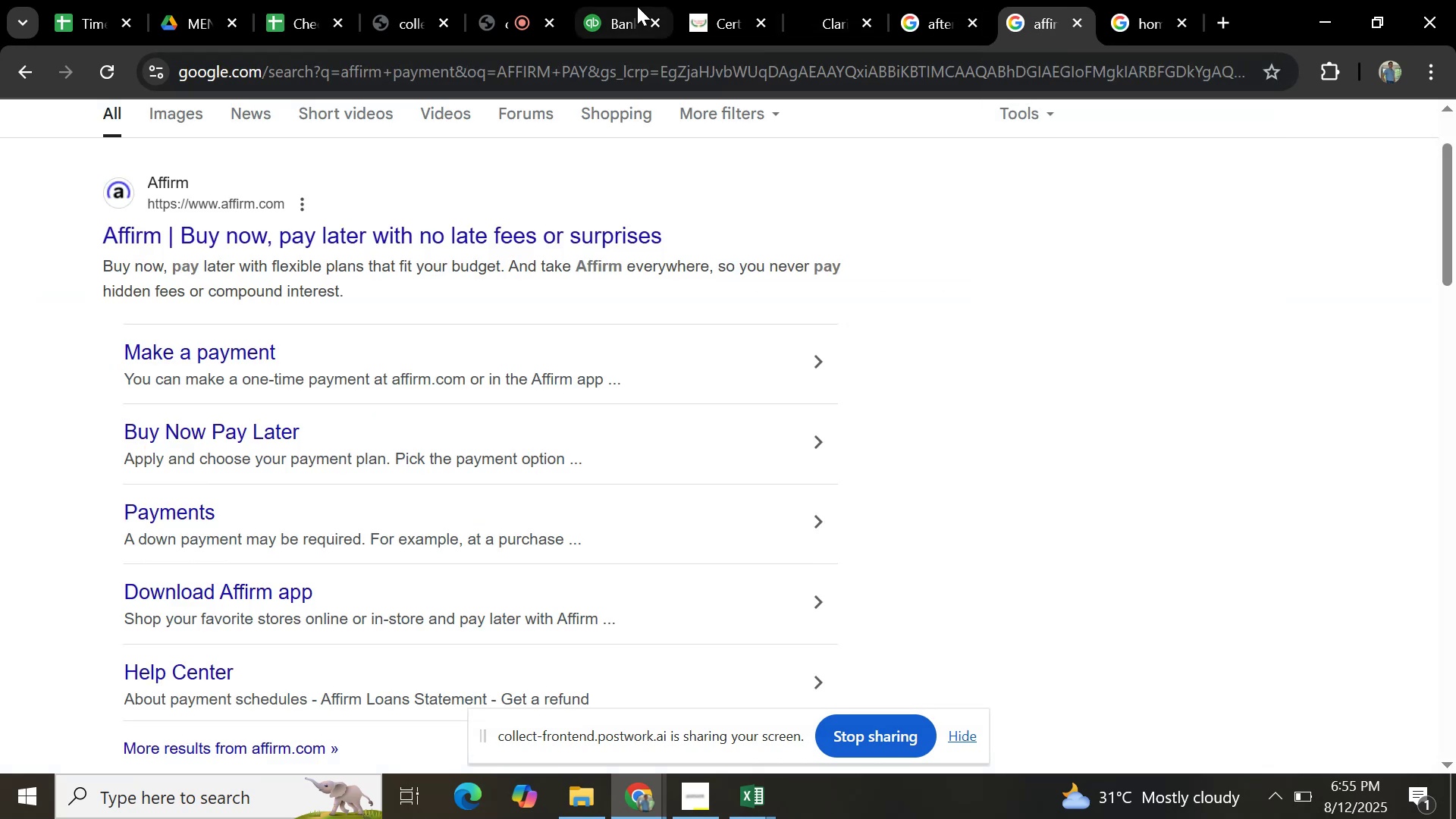 
left_click([637, 6])
 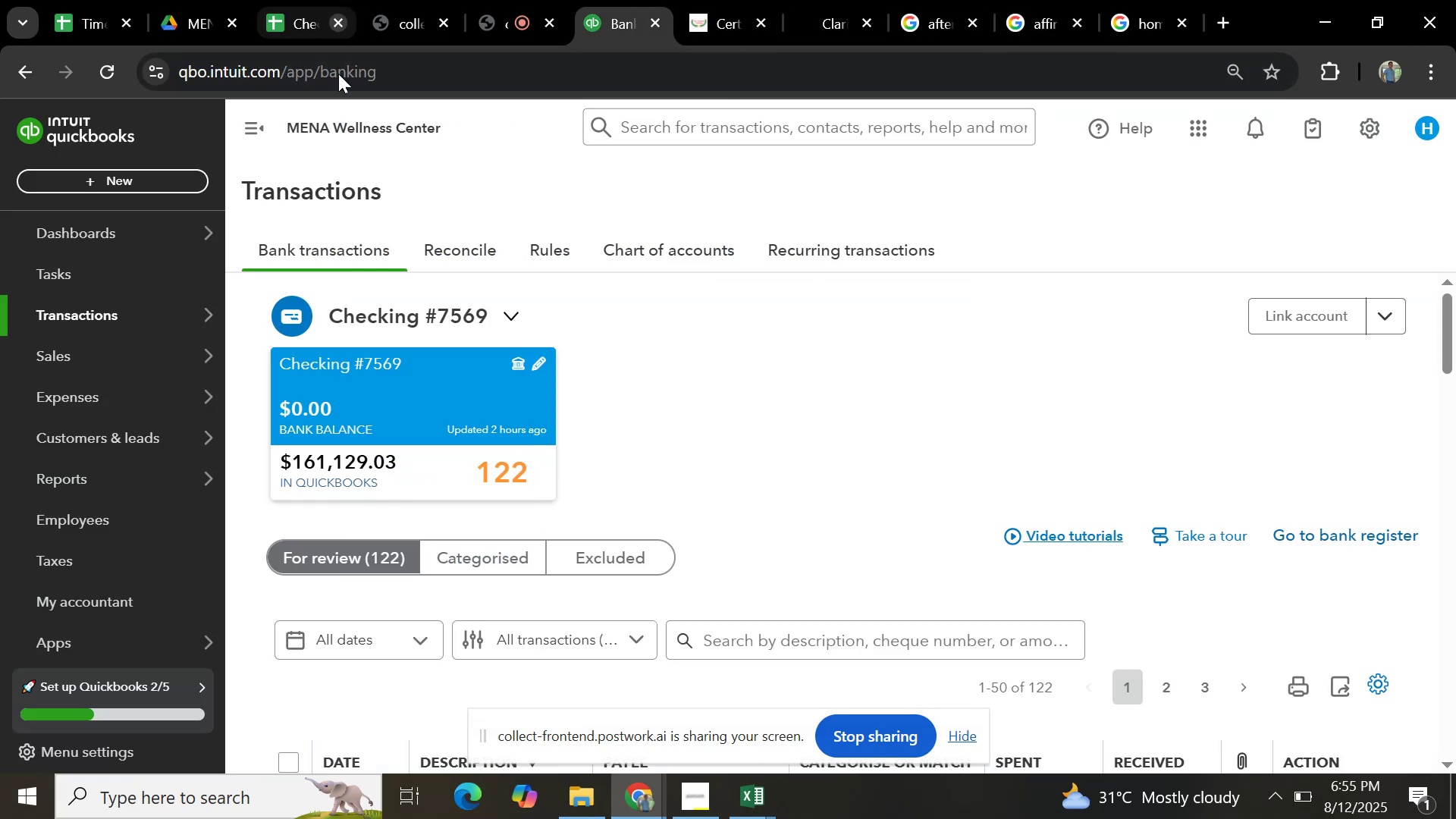 
left_click([756, 808])
 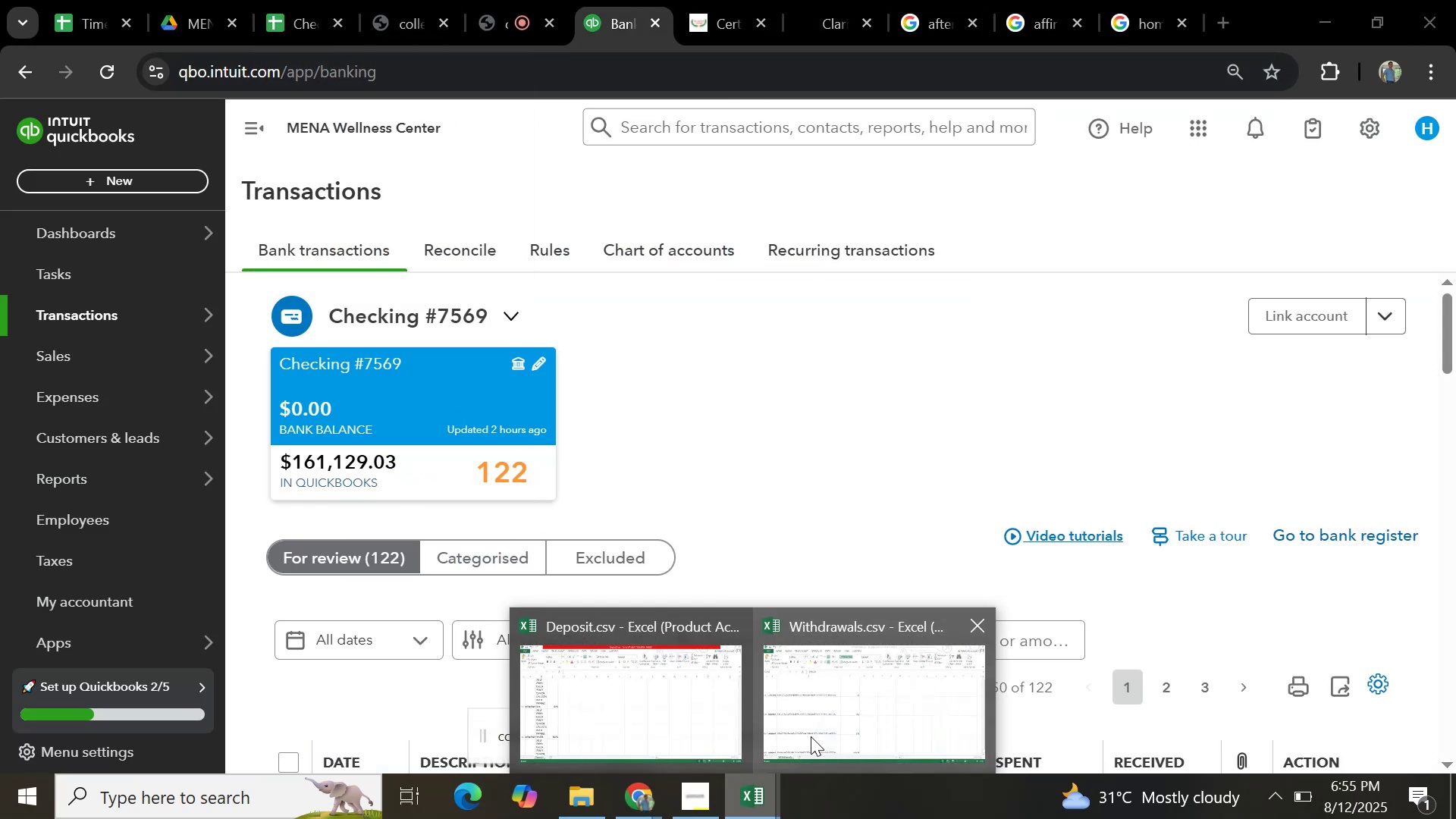 
mouse_move([831, 708])
 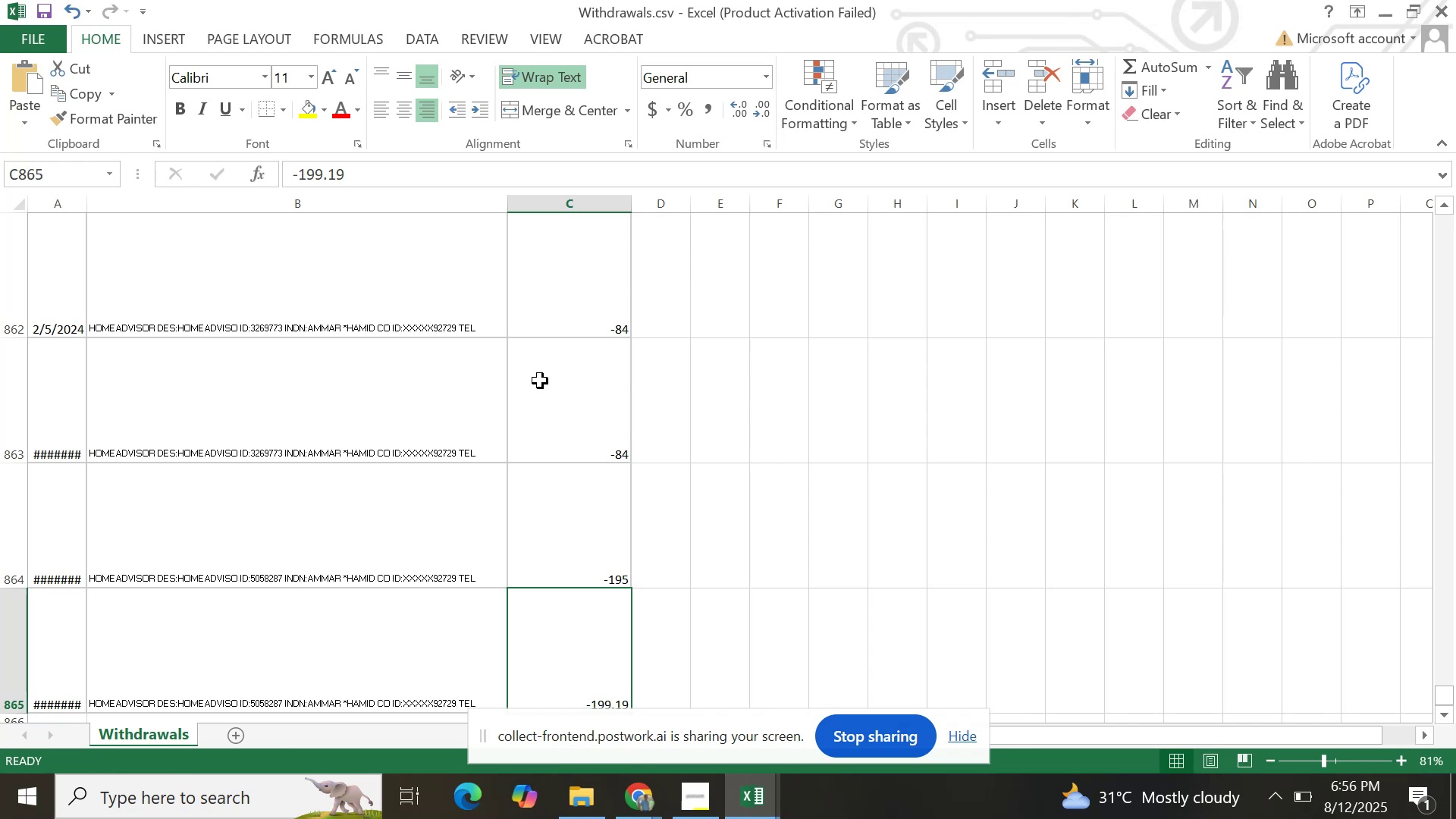 
key(Control+A)
 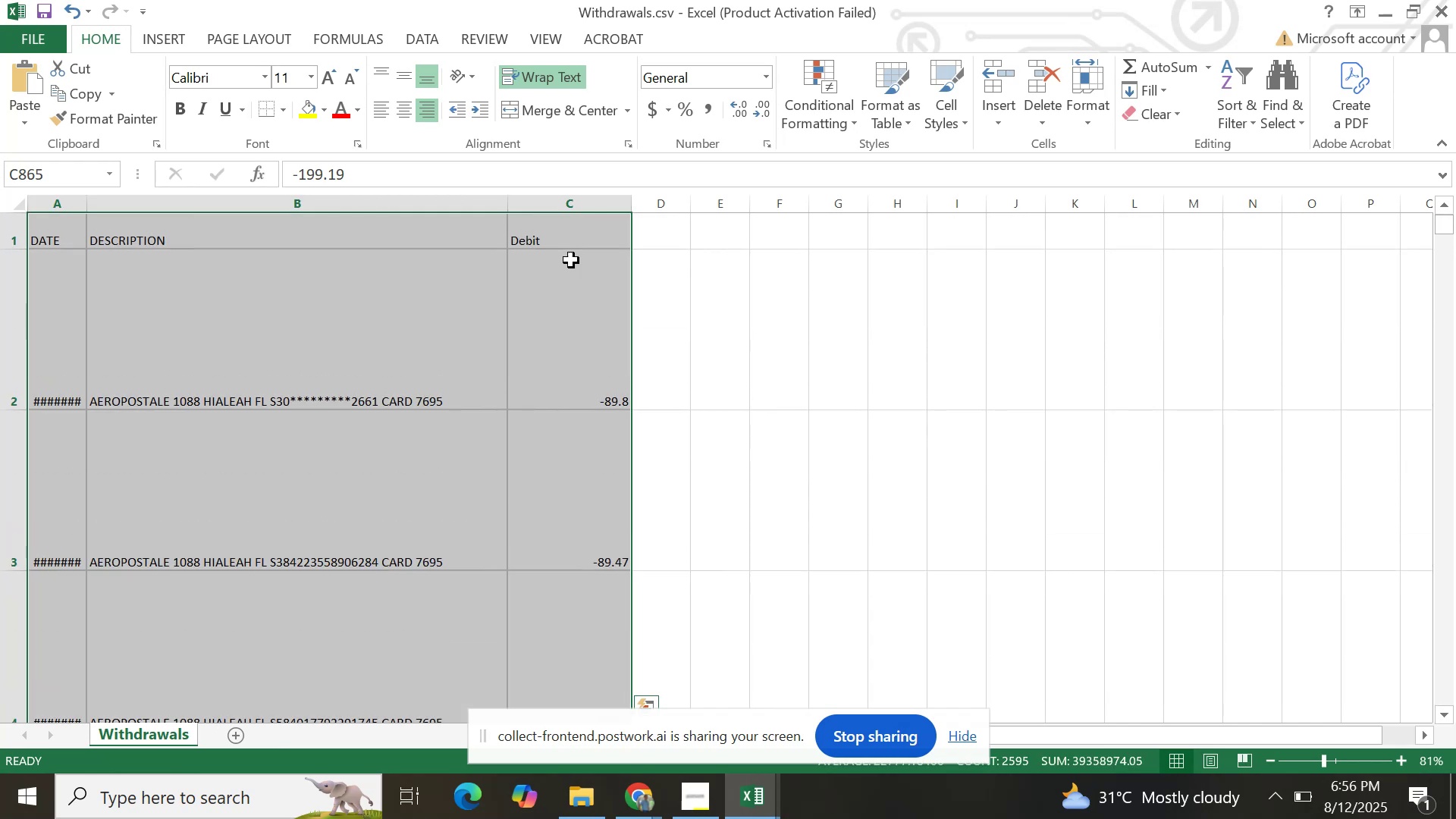 
left_click([582, 331])
 